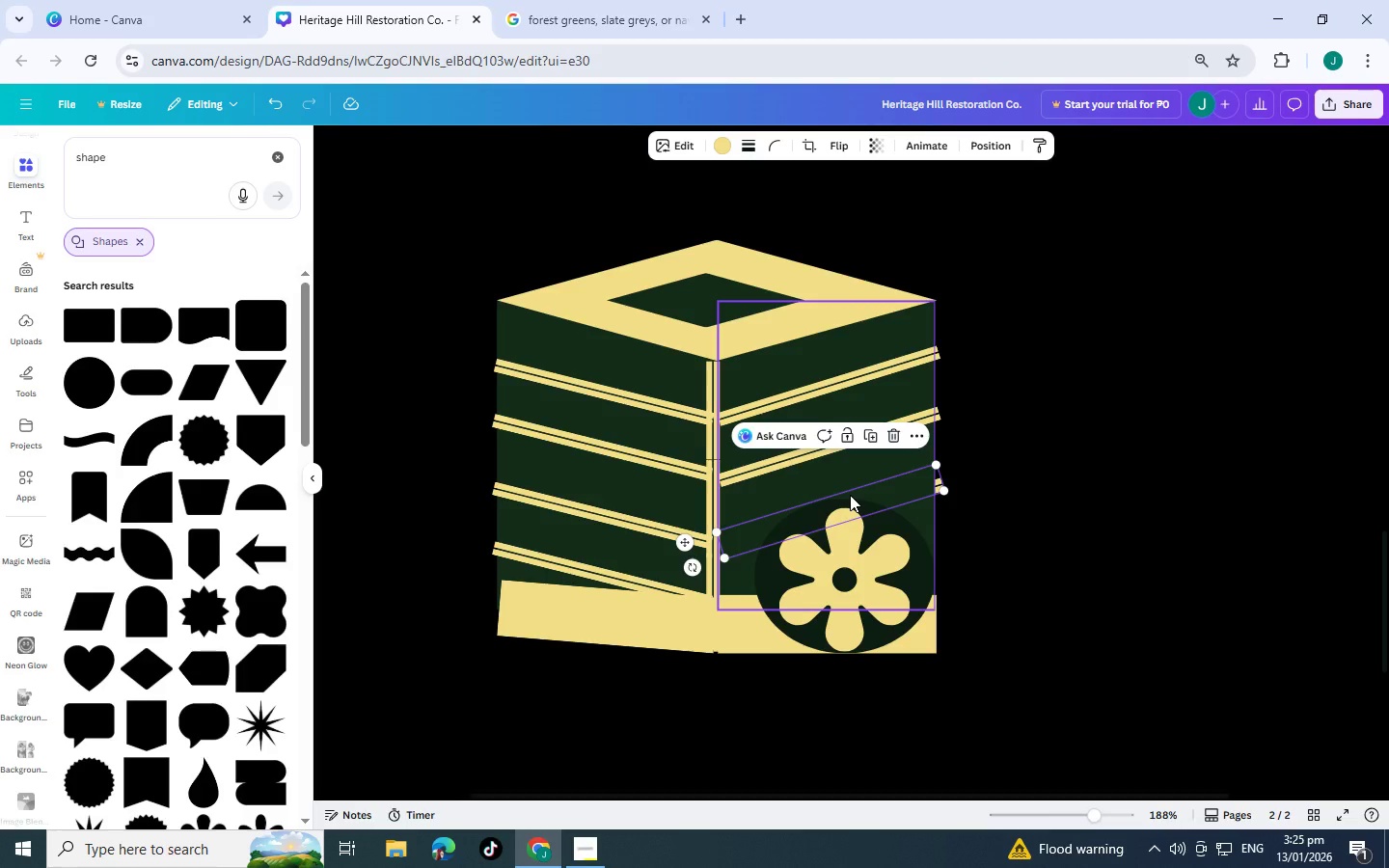 
key(Control+BracketRight)
 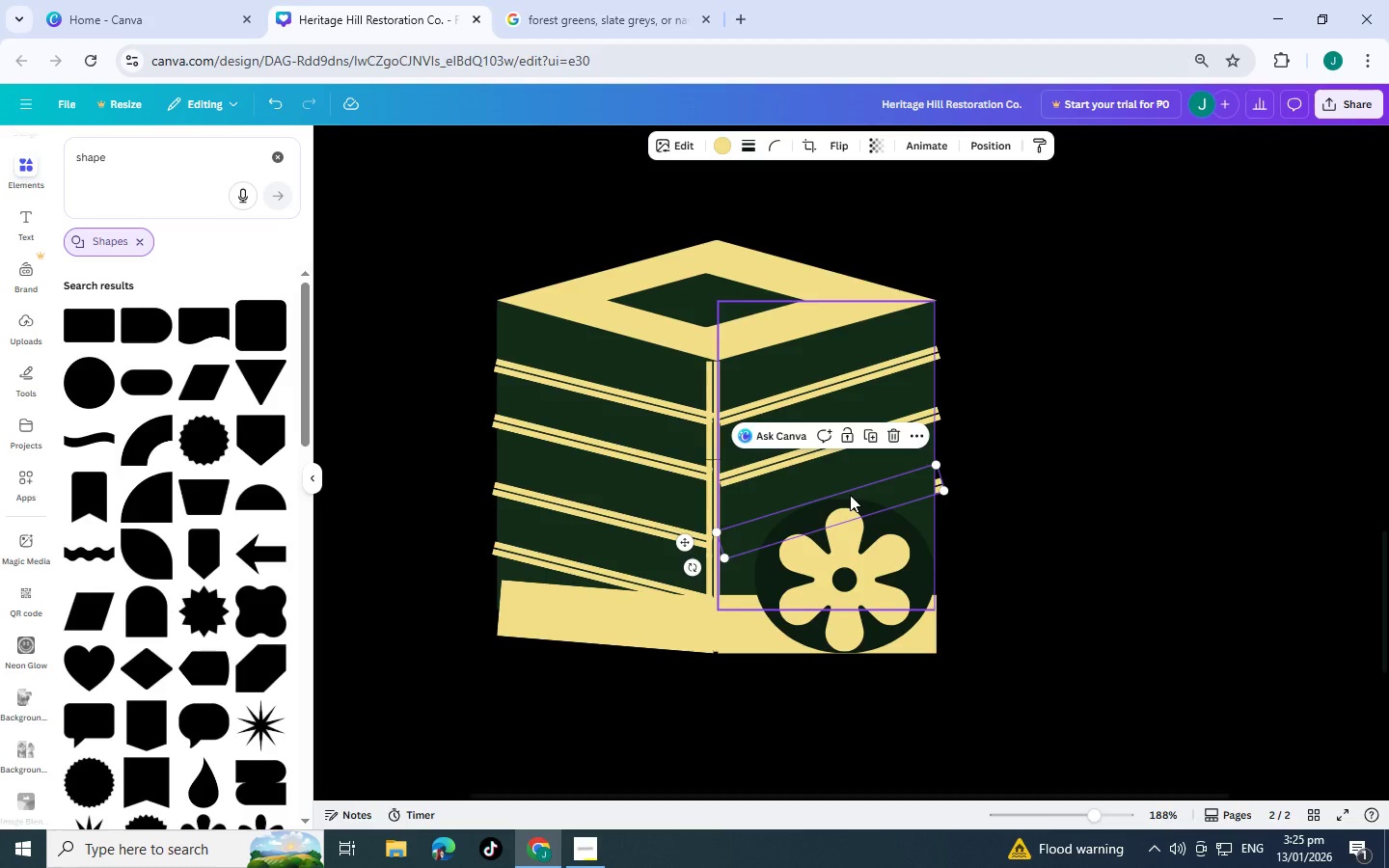 
key(Control+BracketRight)
 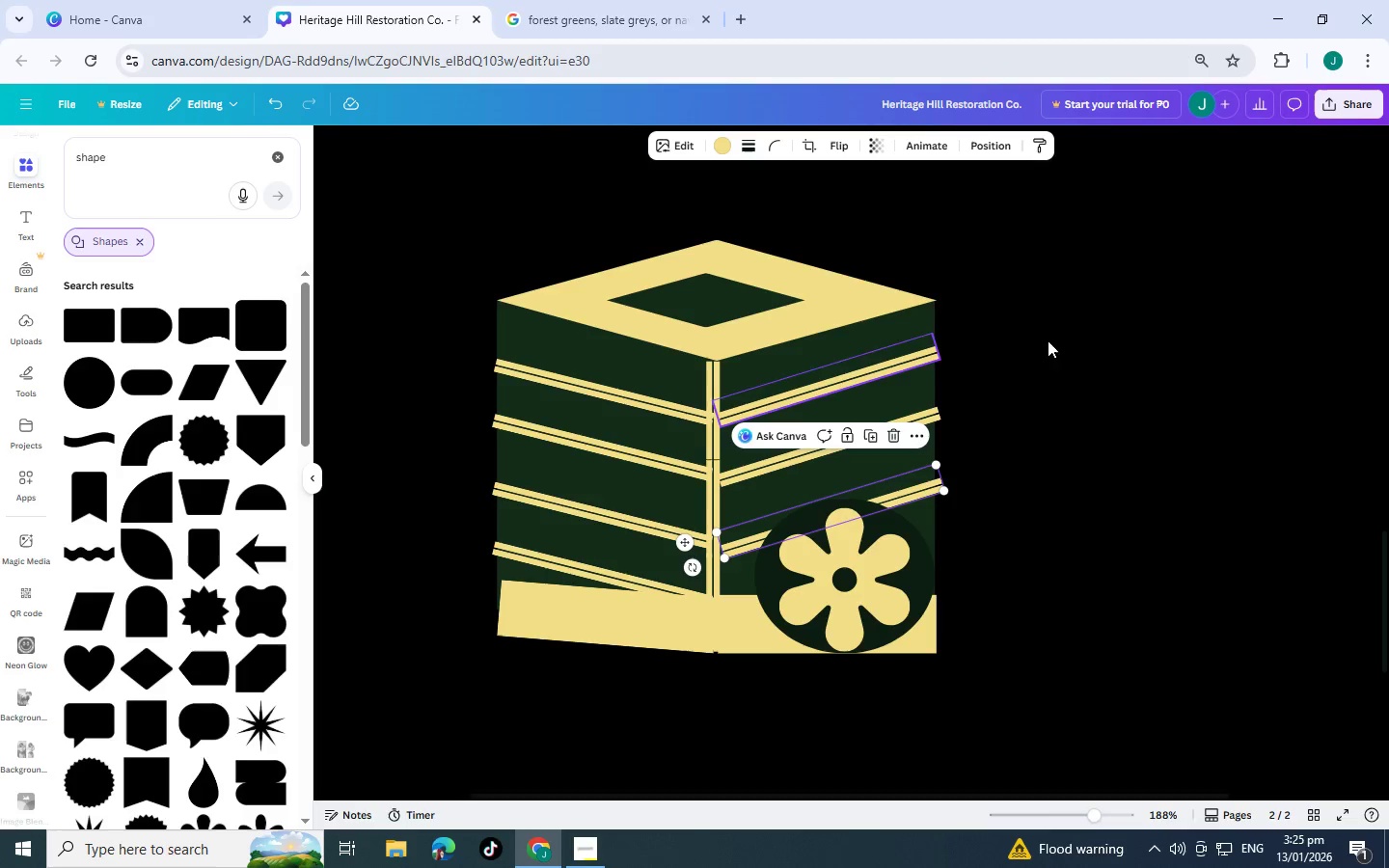 
left_click([1204, 349])
 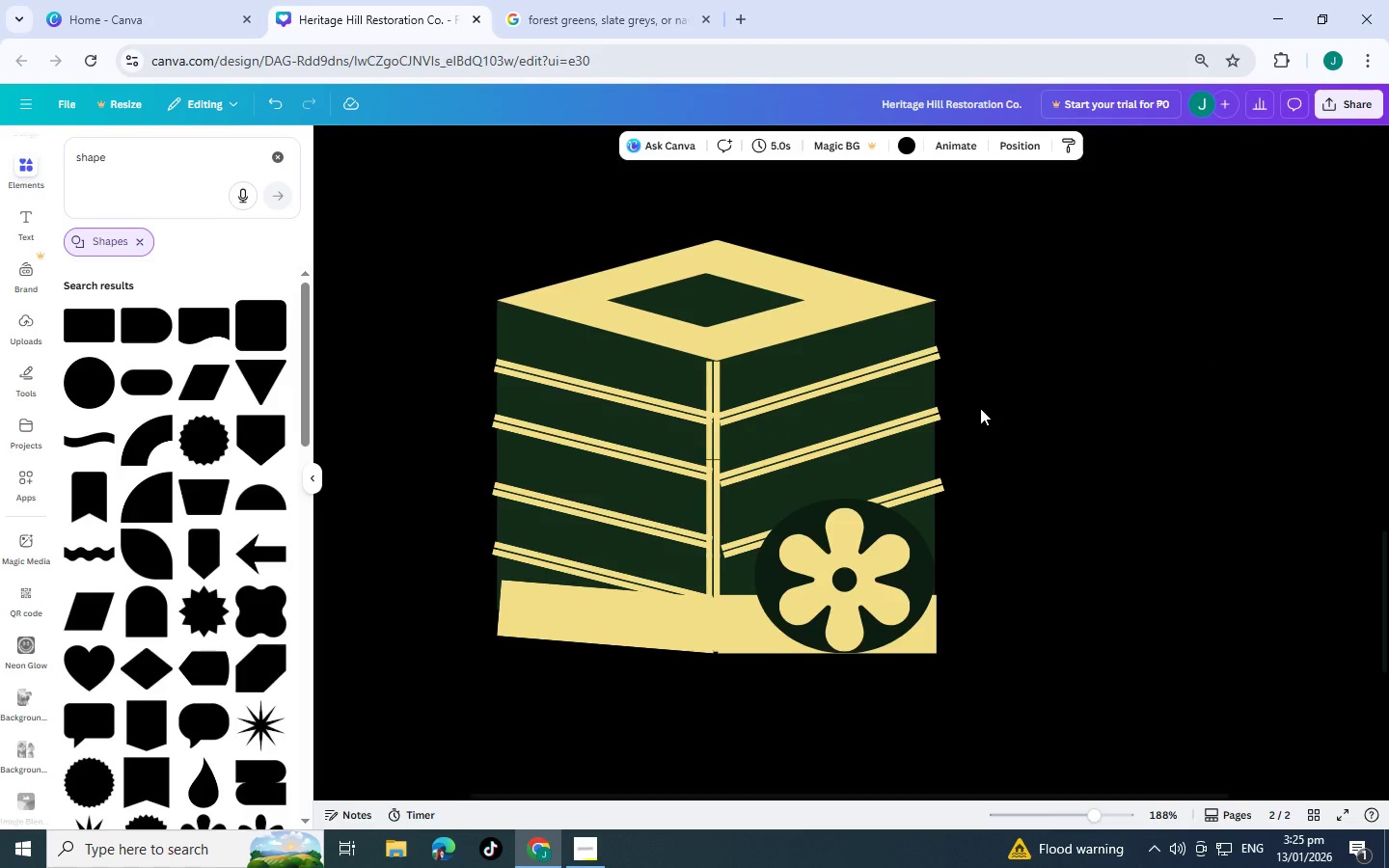 
wait(10.58)
 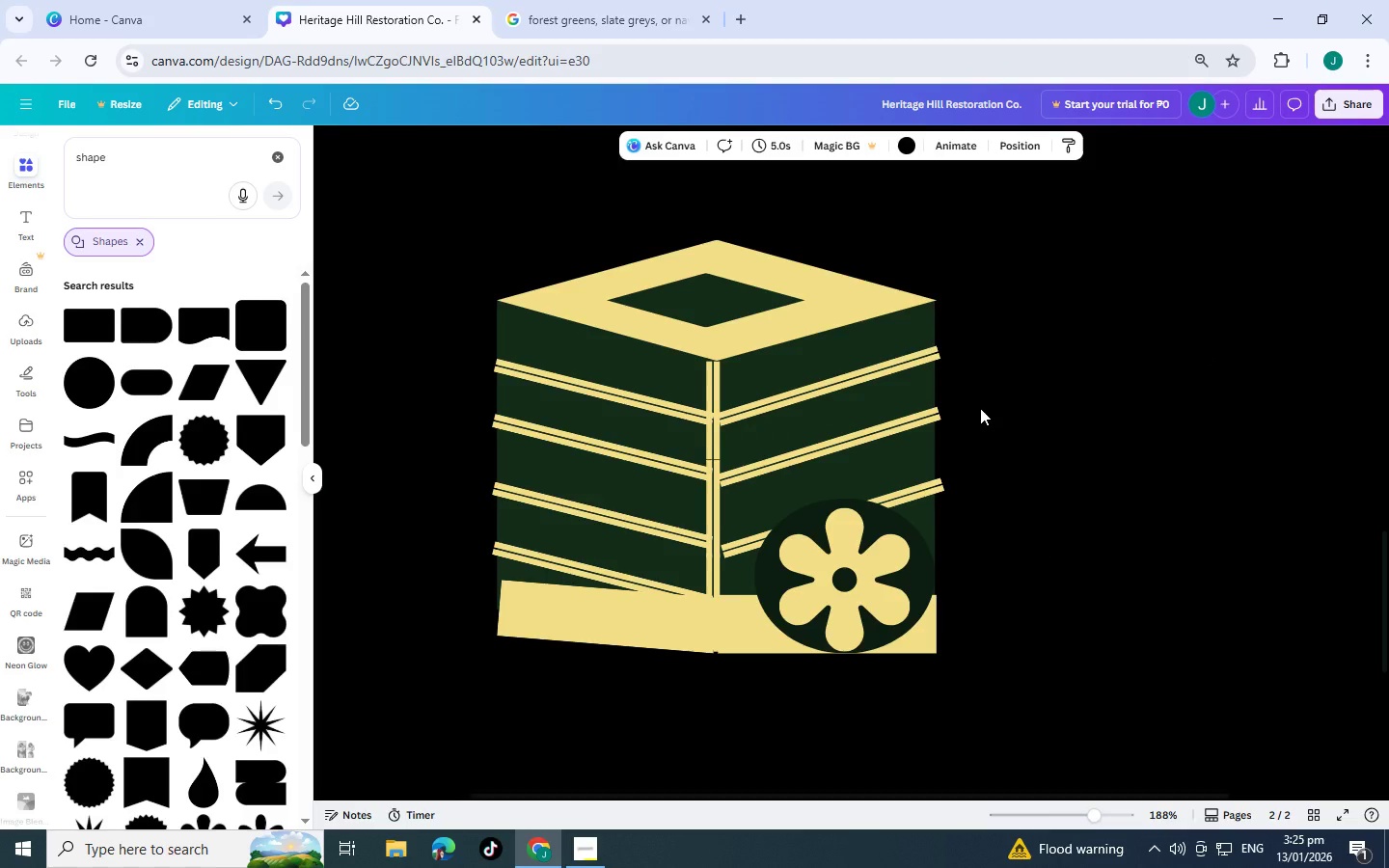 
left_click([563, 384])
 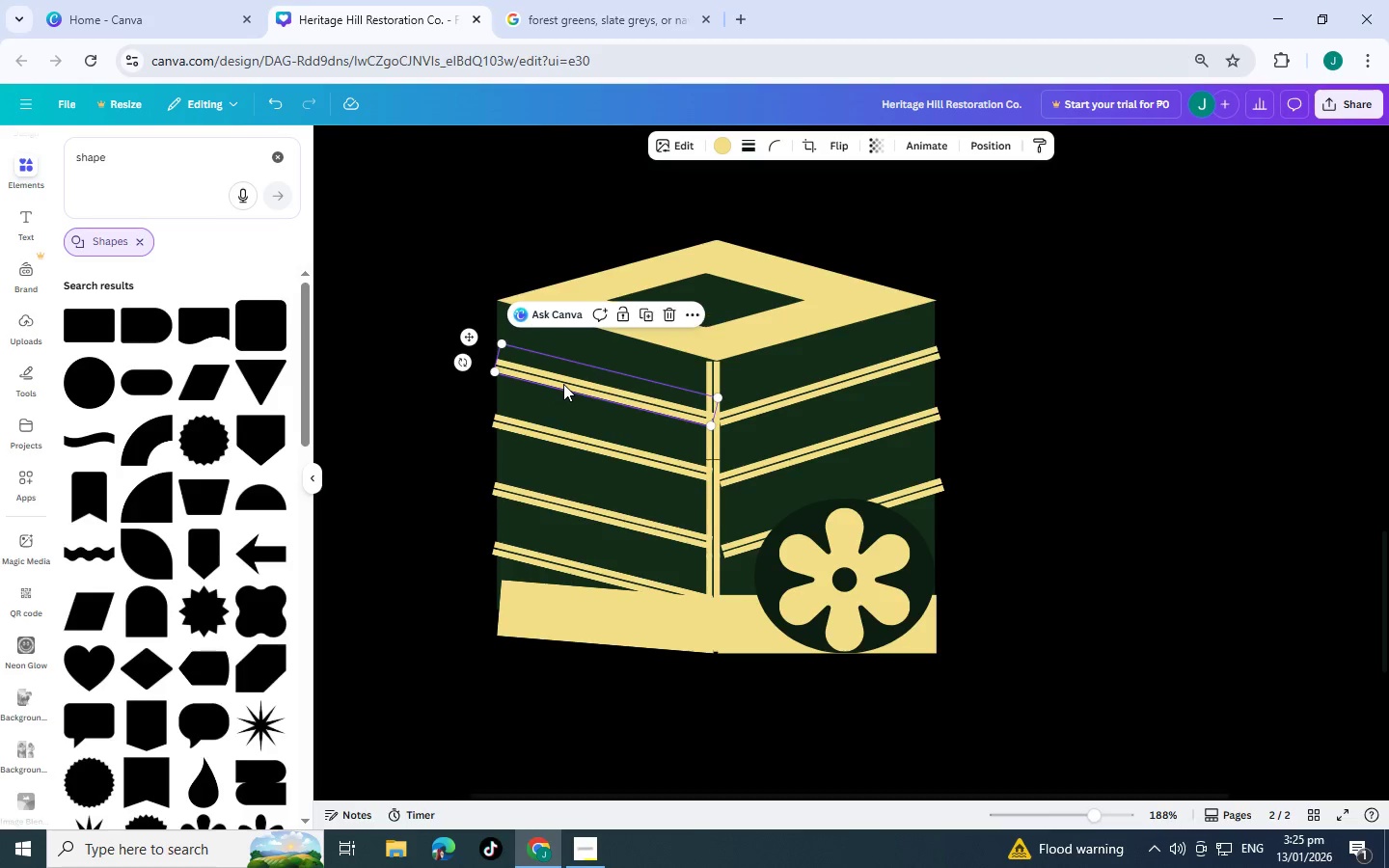 
key(Control+C)
 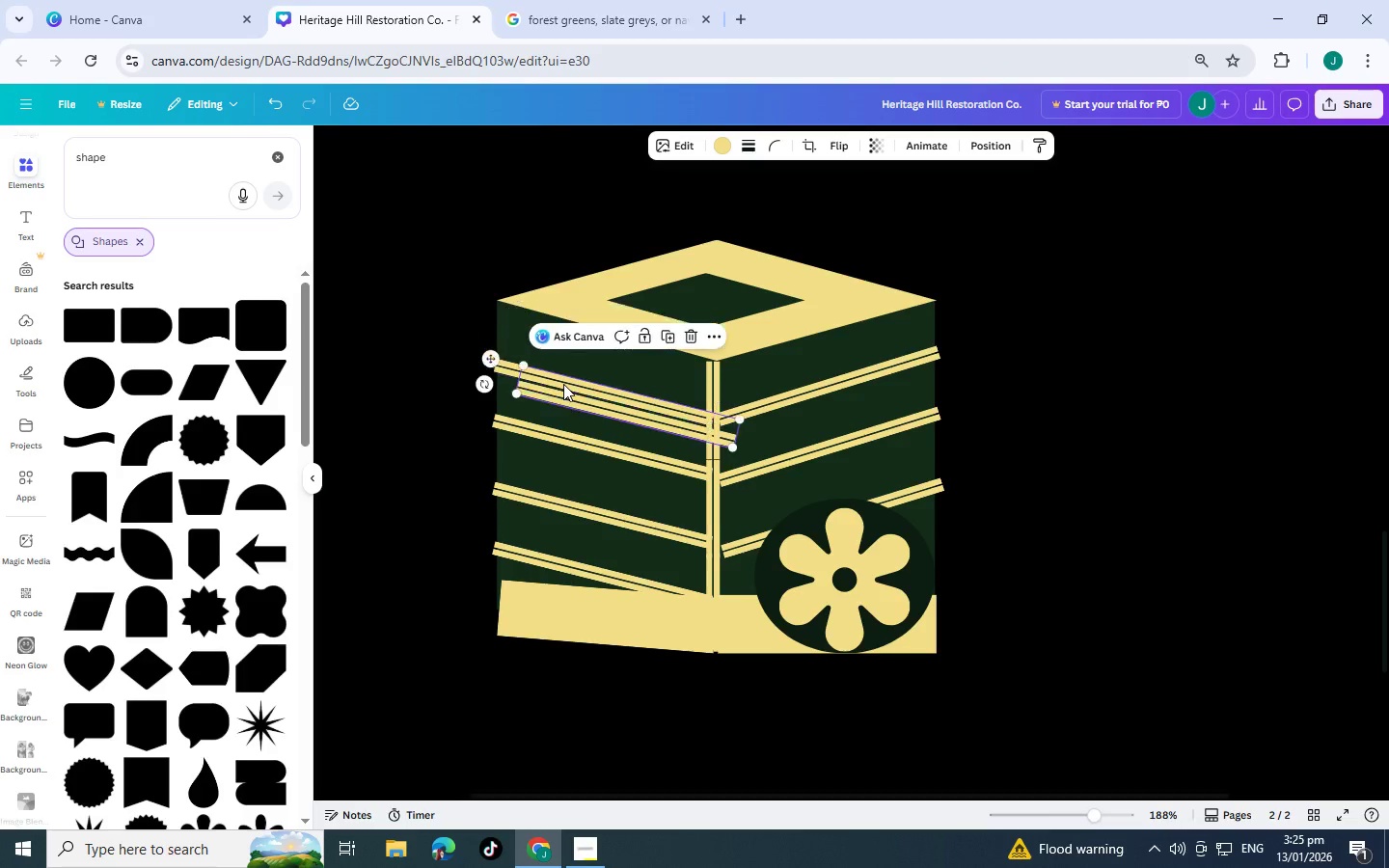 
key(Control+V)
 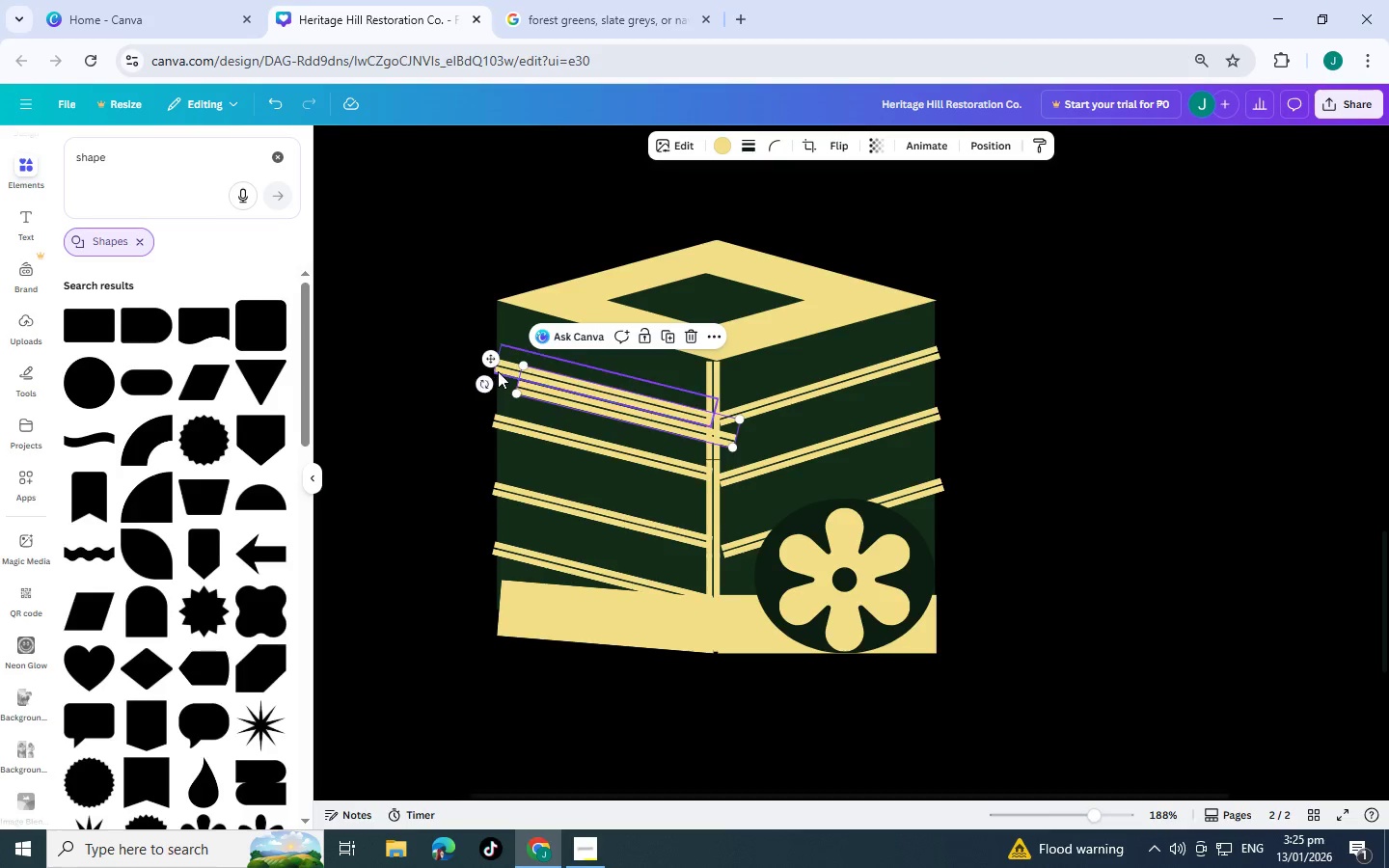 
left_click_drag(start_coordinate=[494, 362], to_coordinate=[532, 333])
 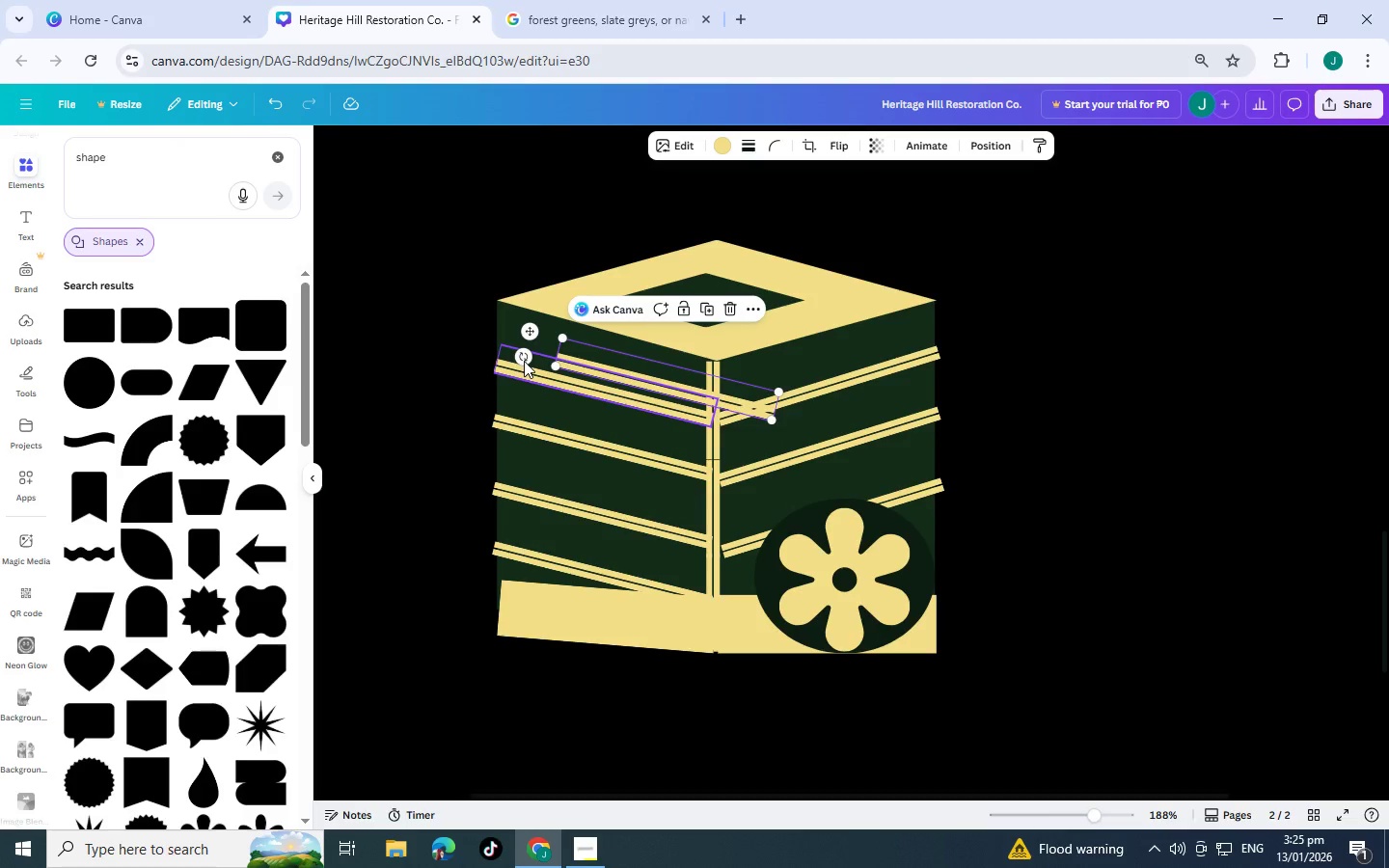 
left_click_drag(start_coordinate=[523, 360], to_coordinate=[679, 544])
 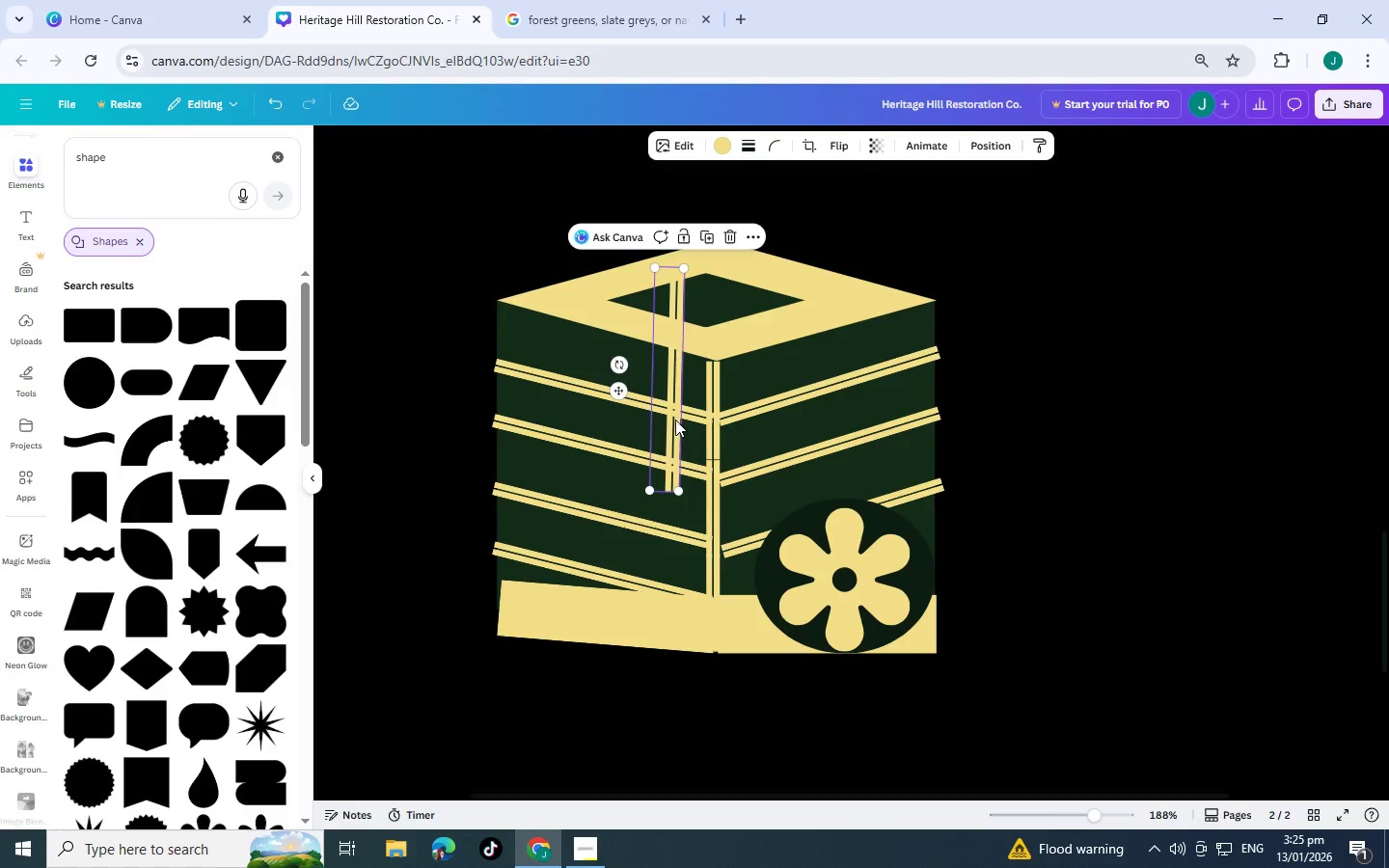 
left_click_drag(start_coordinate=[674, 420], to_coordinate=[552, 472])
 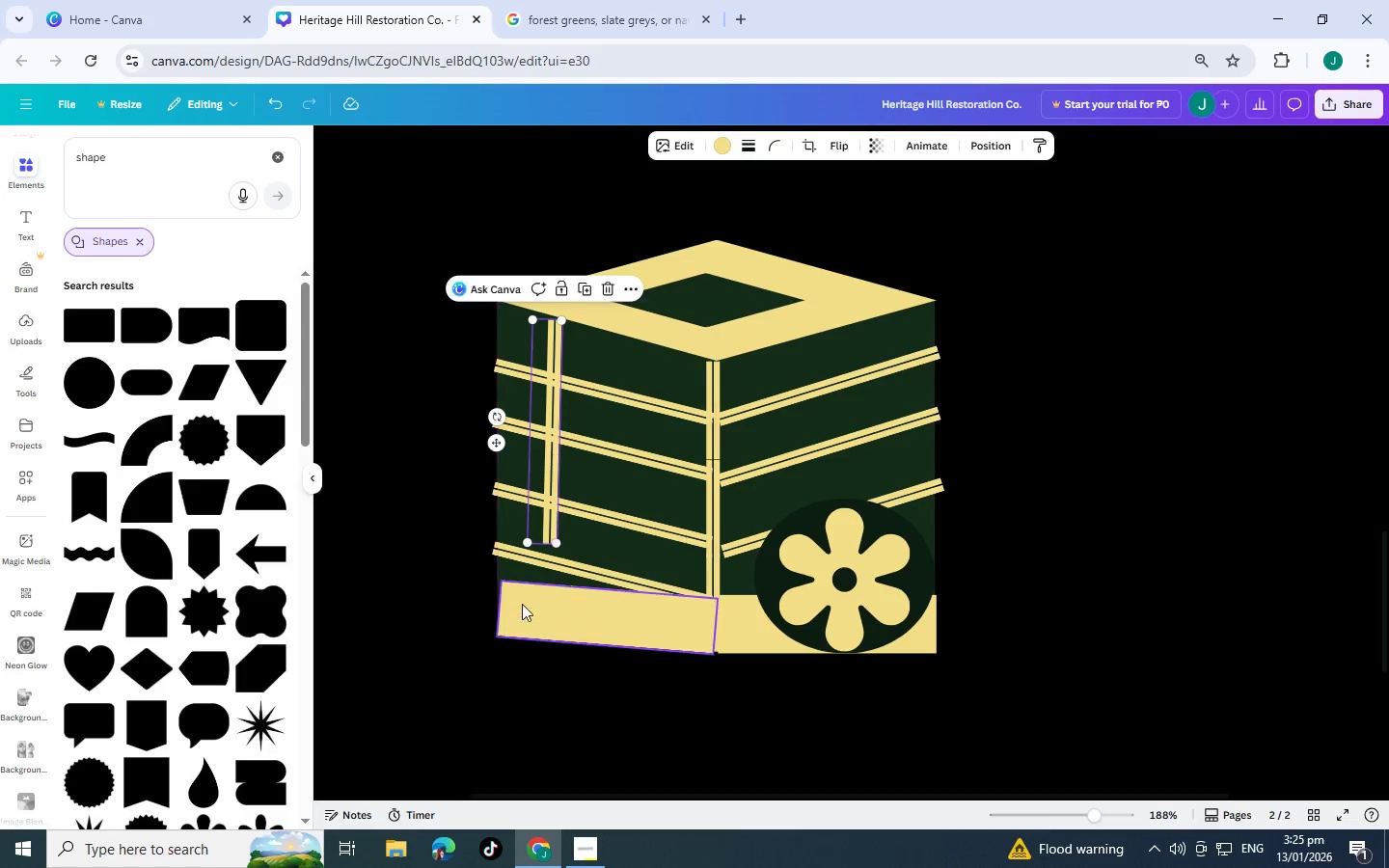 
left_click([522, 607])
 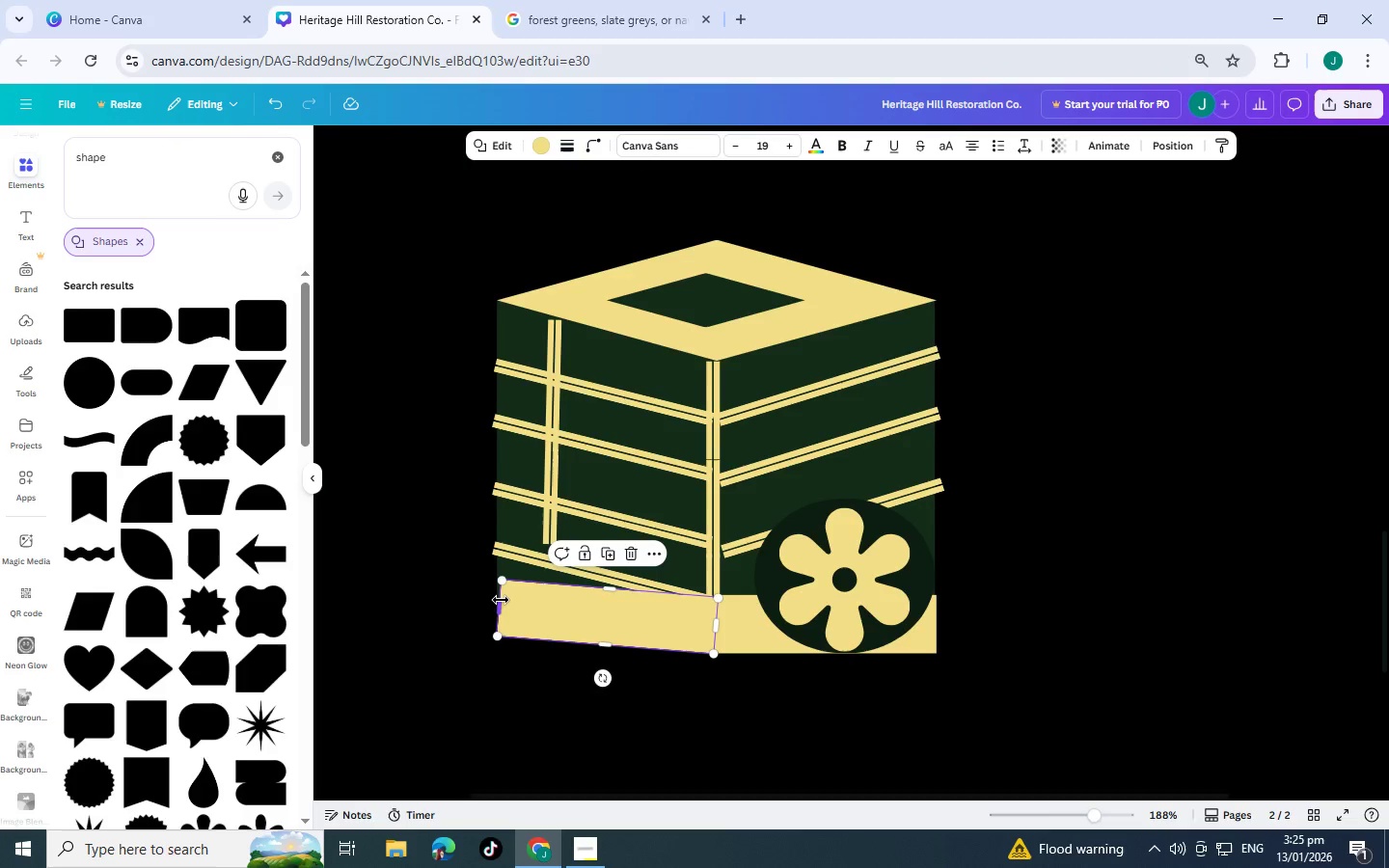 
left_click_drag(start_coordinate=[501, 600], to_coordinate=[492, 600])
 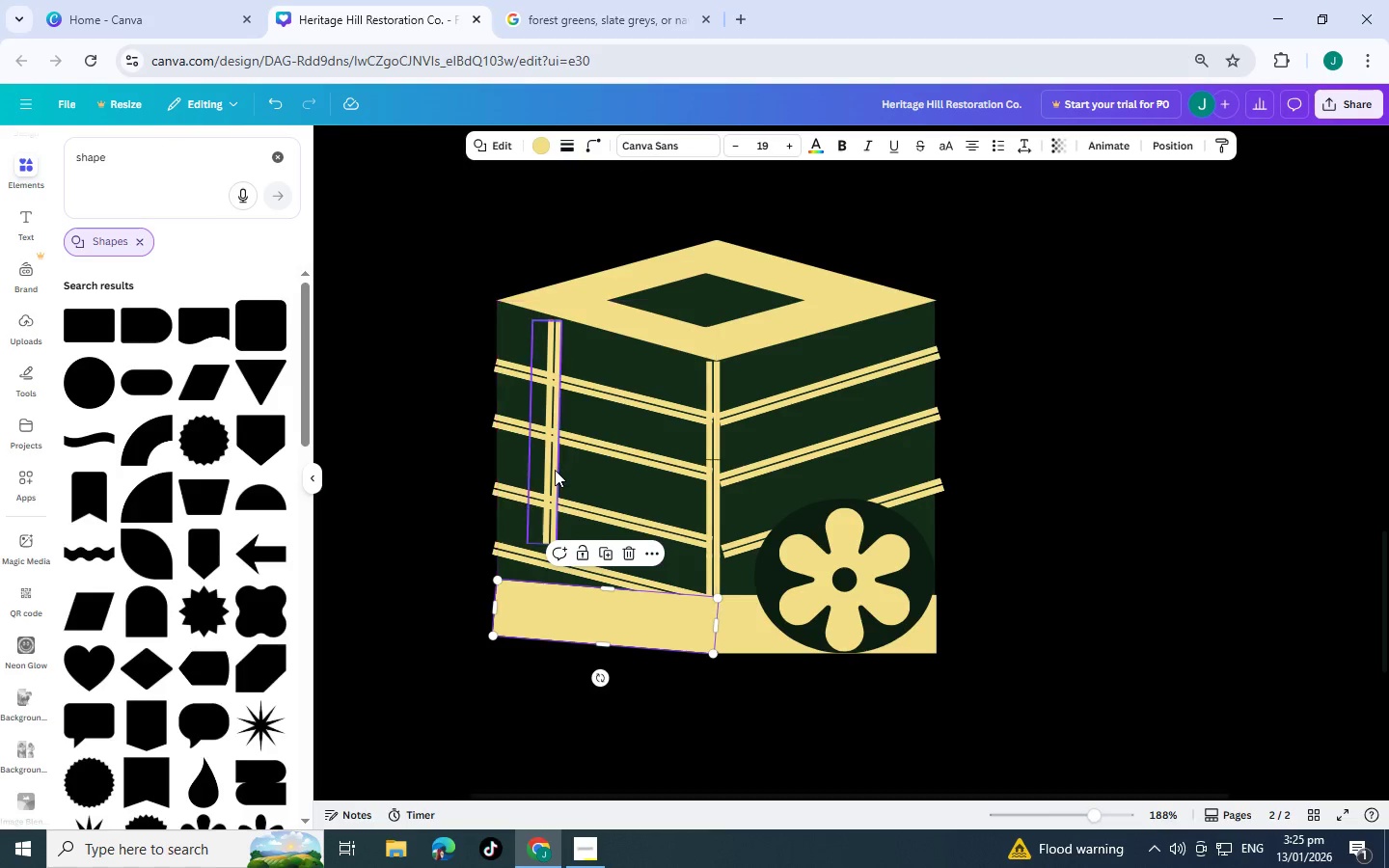 
left_click([554, 470])
 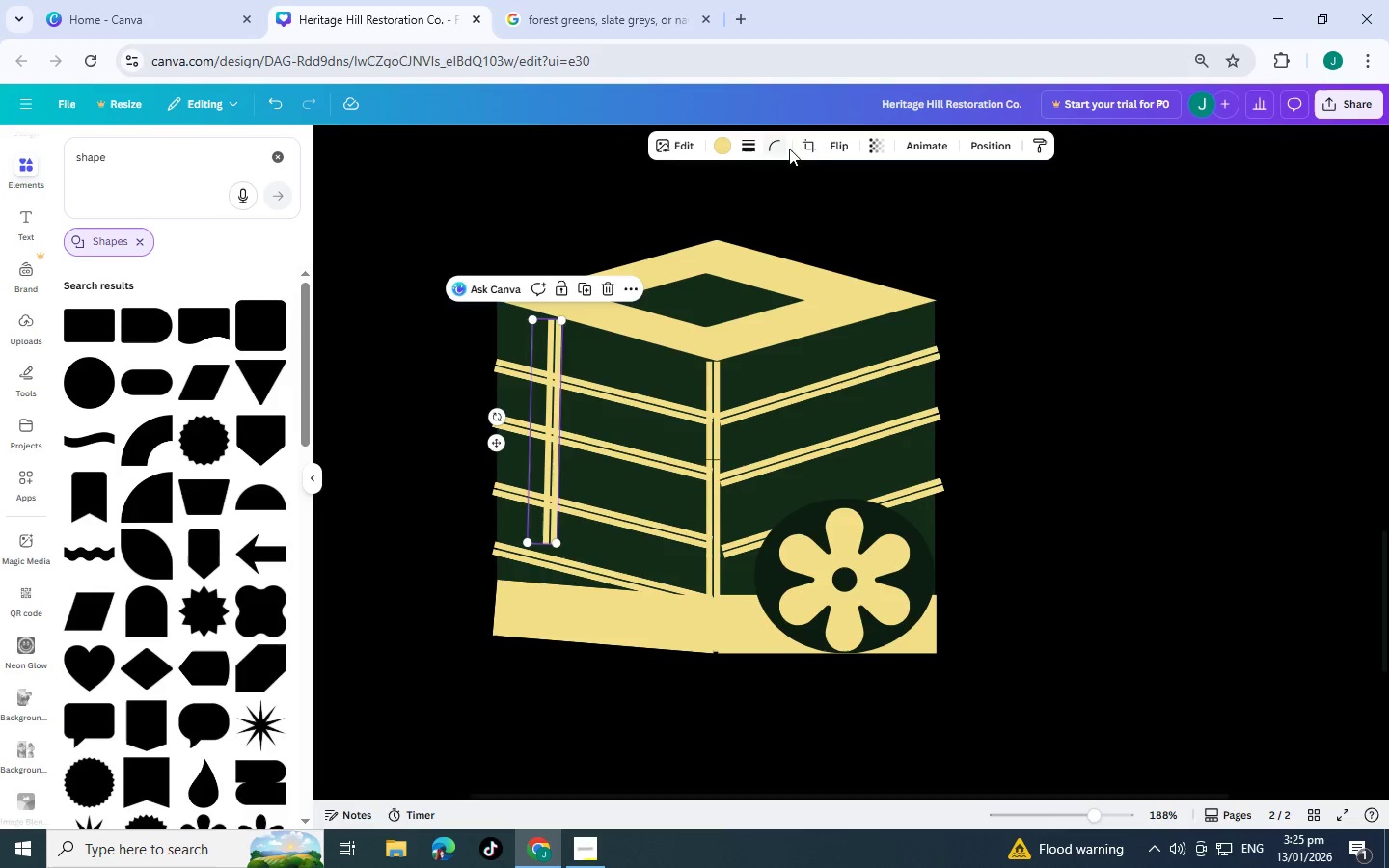 
left_click([810, 146])
 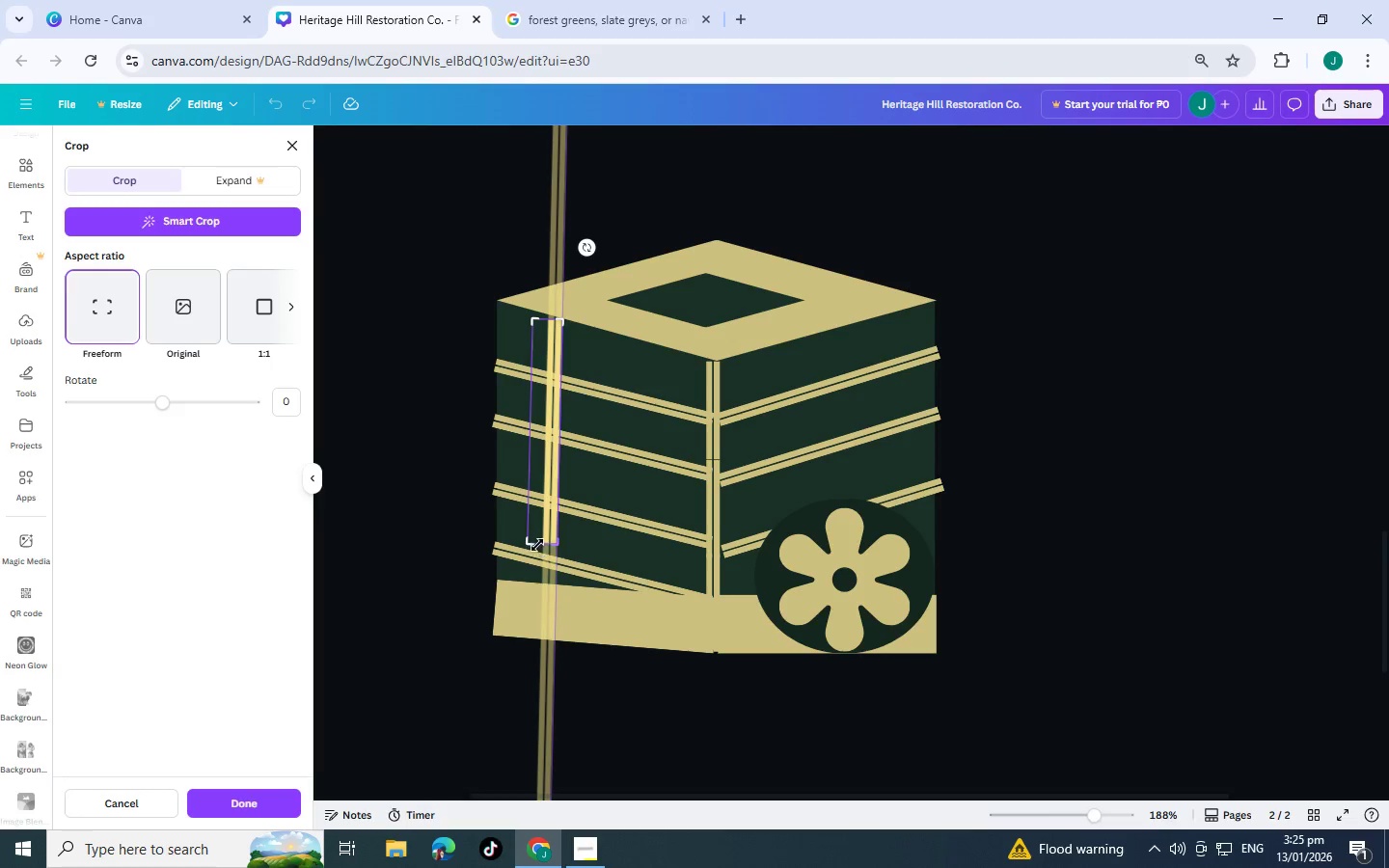 
left_click_drag(start_coordinate=[531, 545], to_coordinate=[525, 603])
 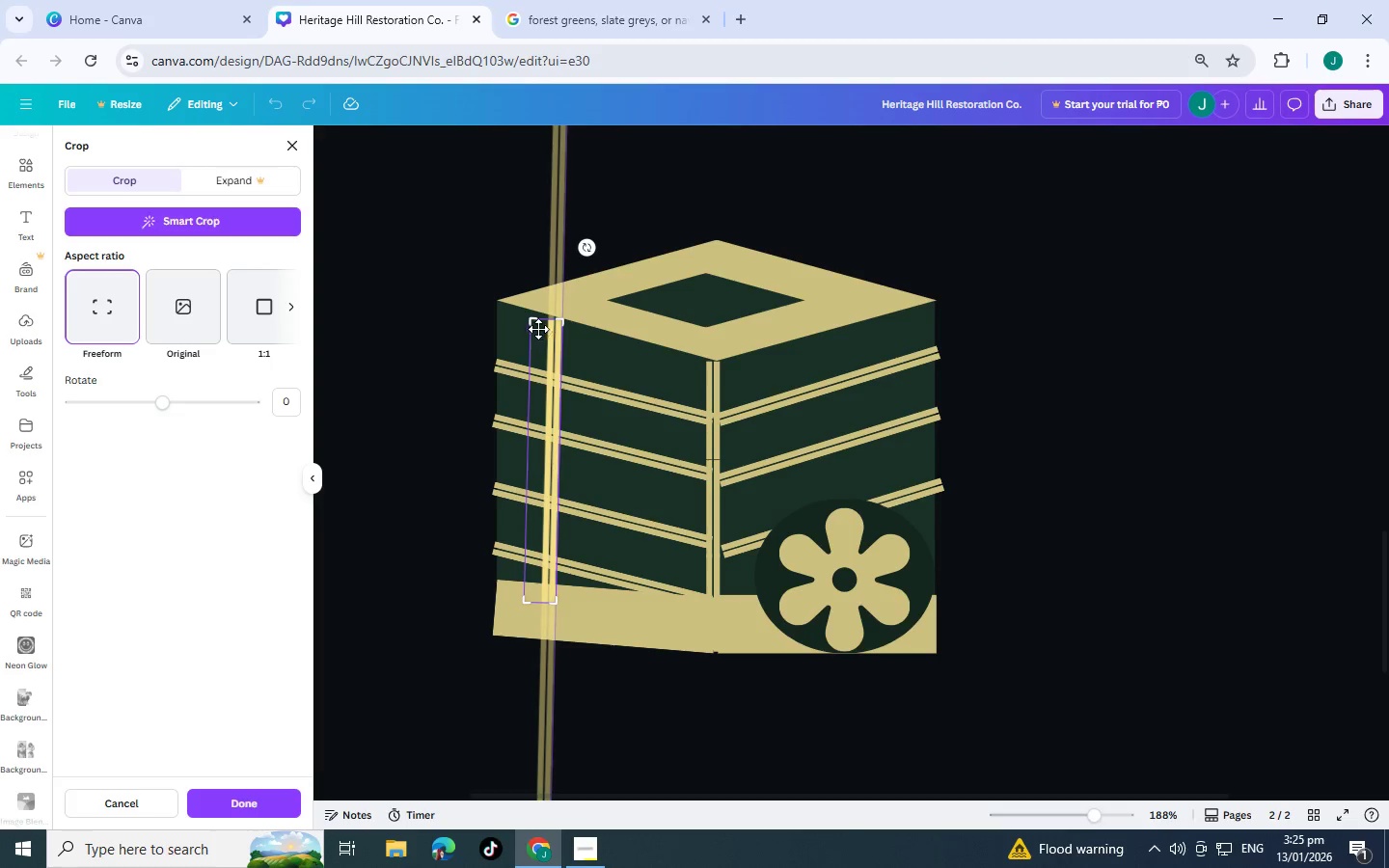 
left_click_drag(start_coordinate=[533, 322], to_coordinate=[533, 312])
 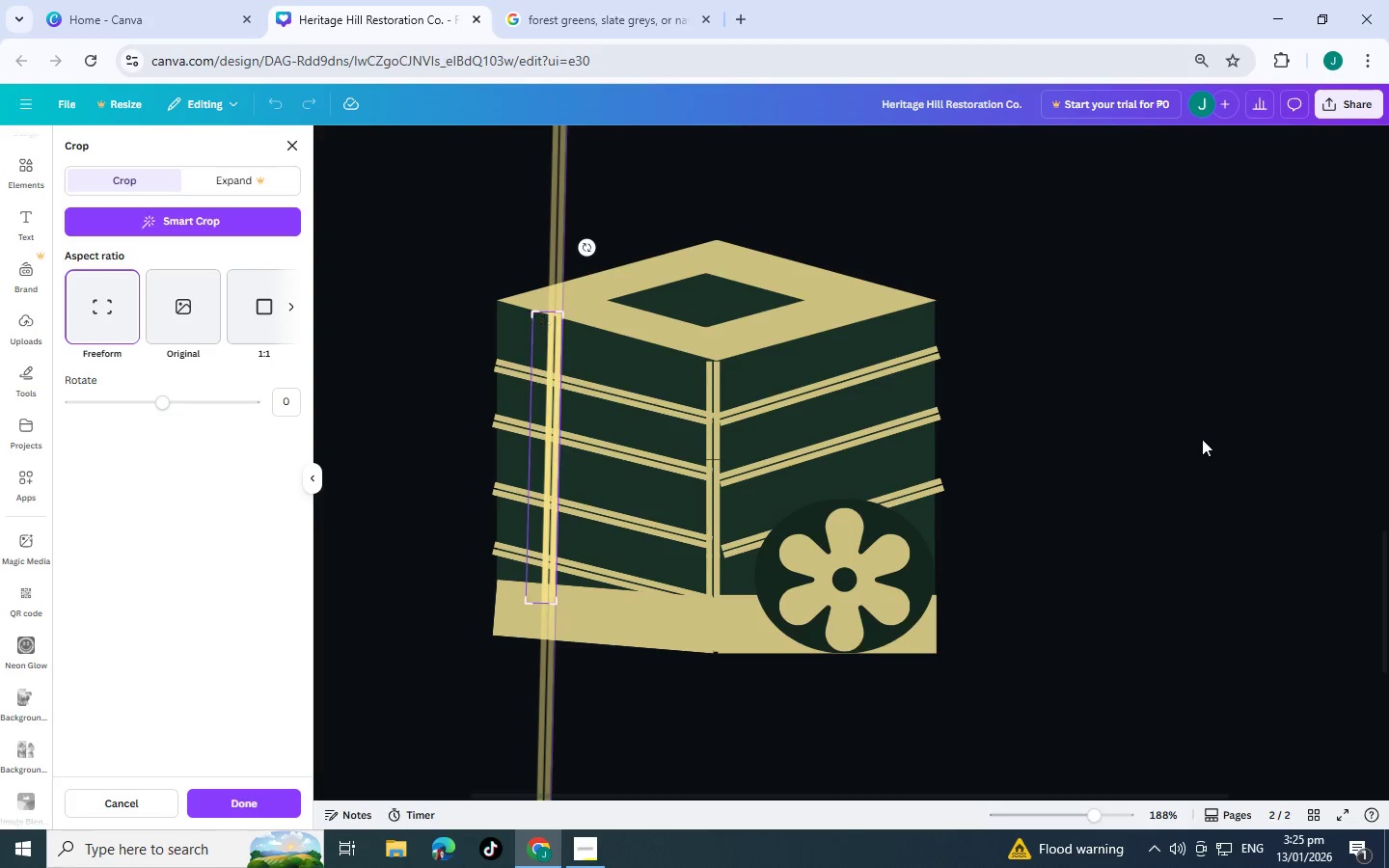 
left_click([1202, 439])
 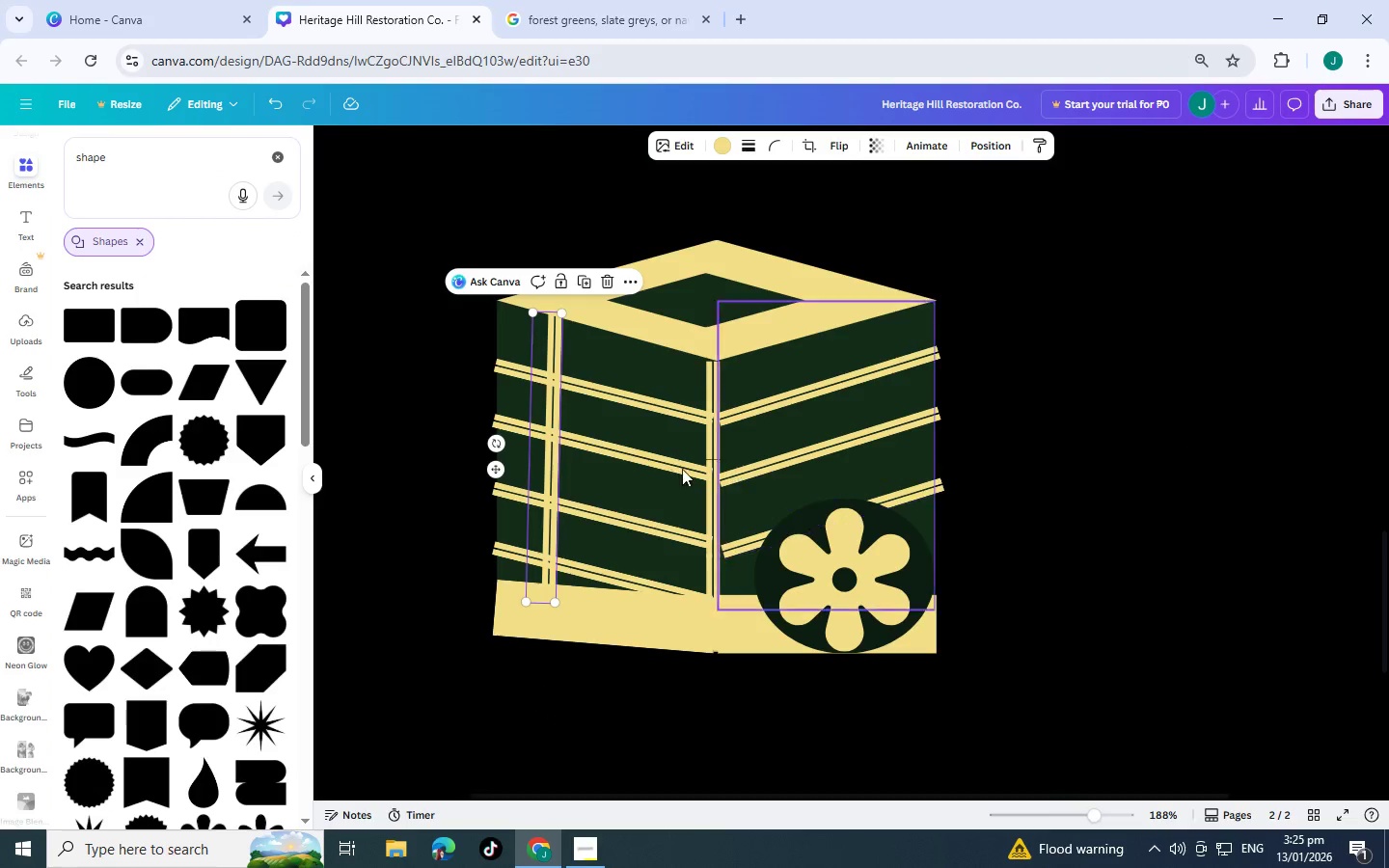 
left_click([1097, 480])
 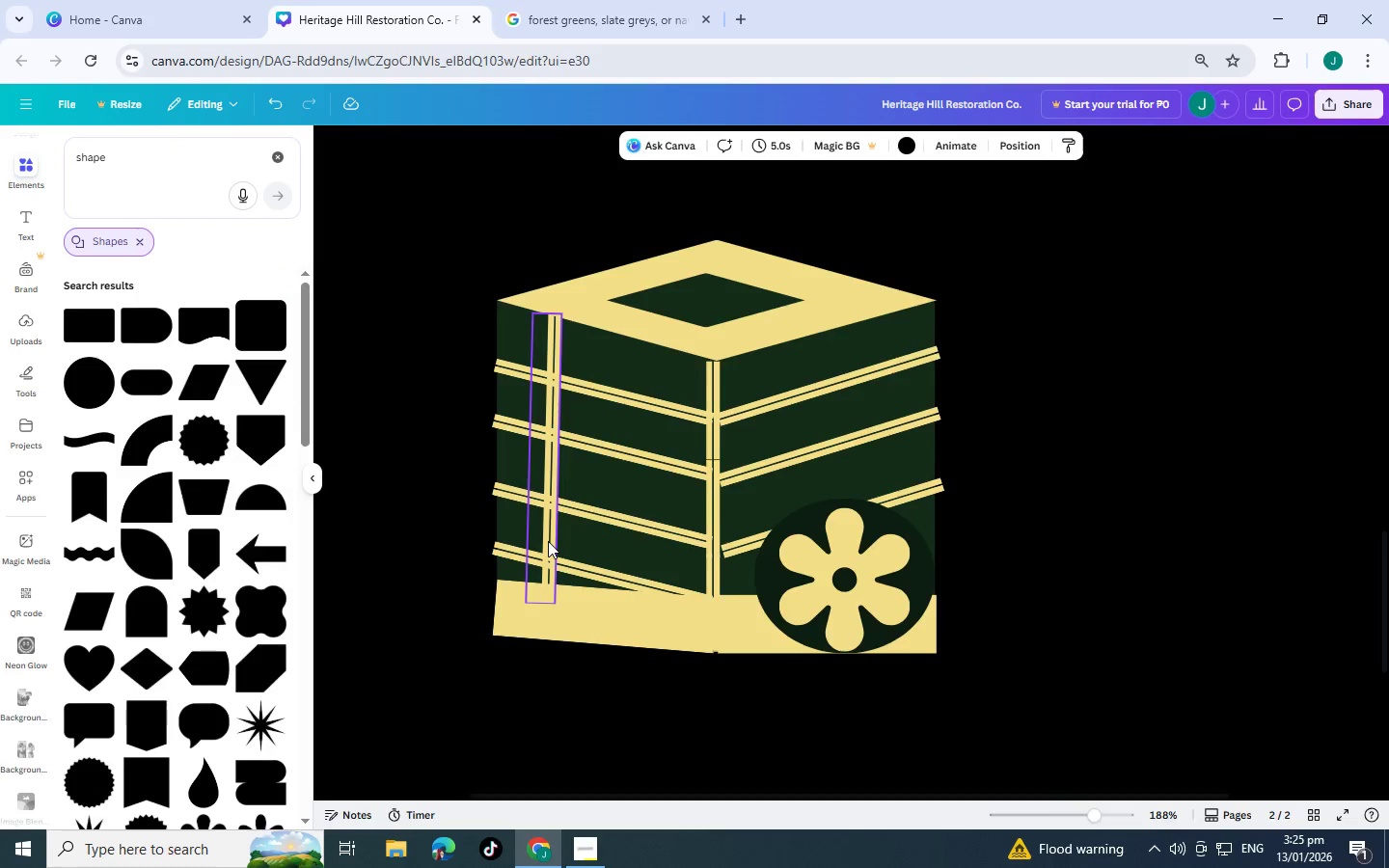 
left_click([548, 541])
 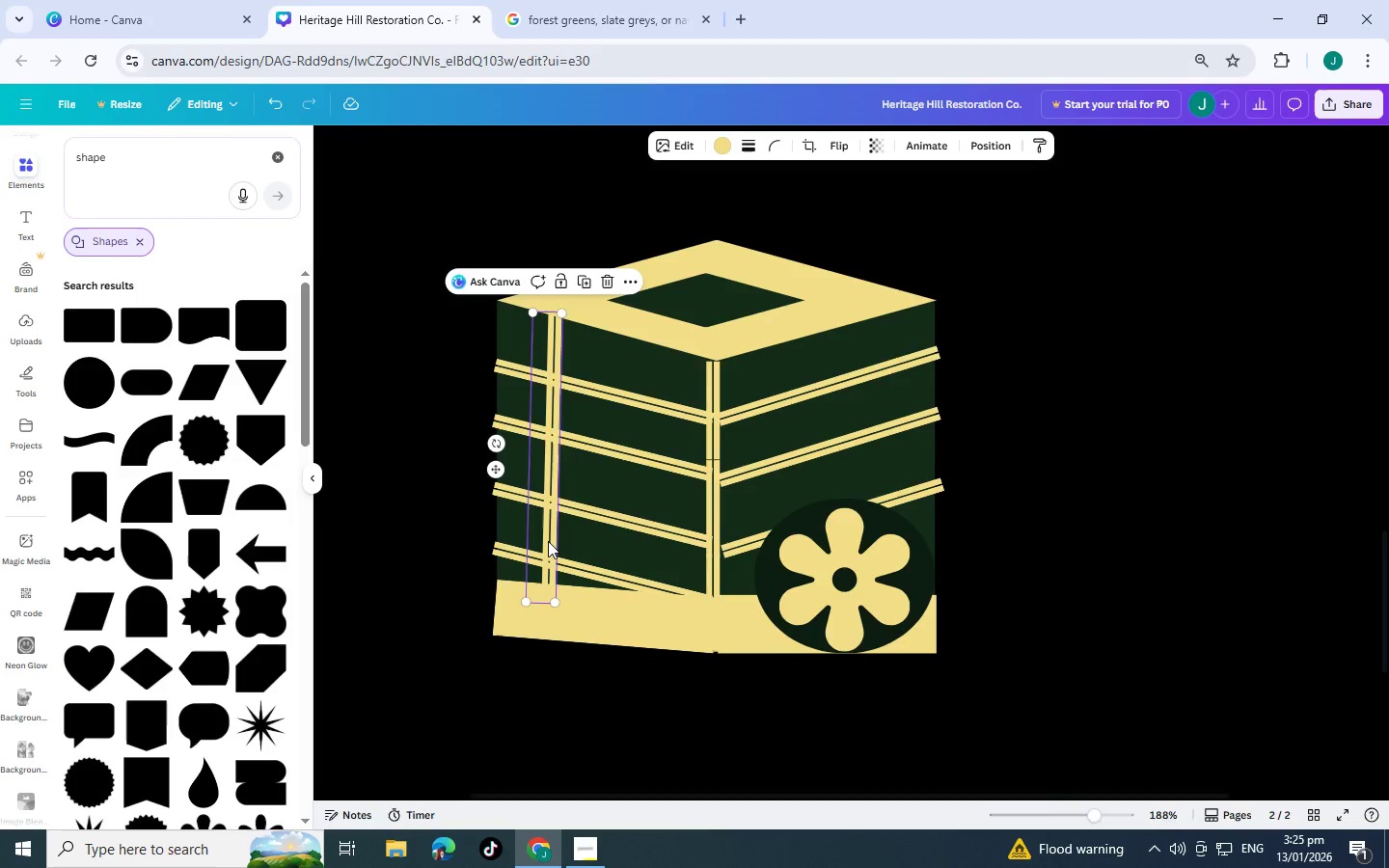 
key(Control+C)
 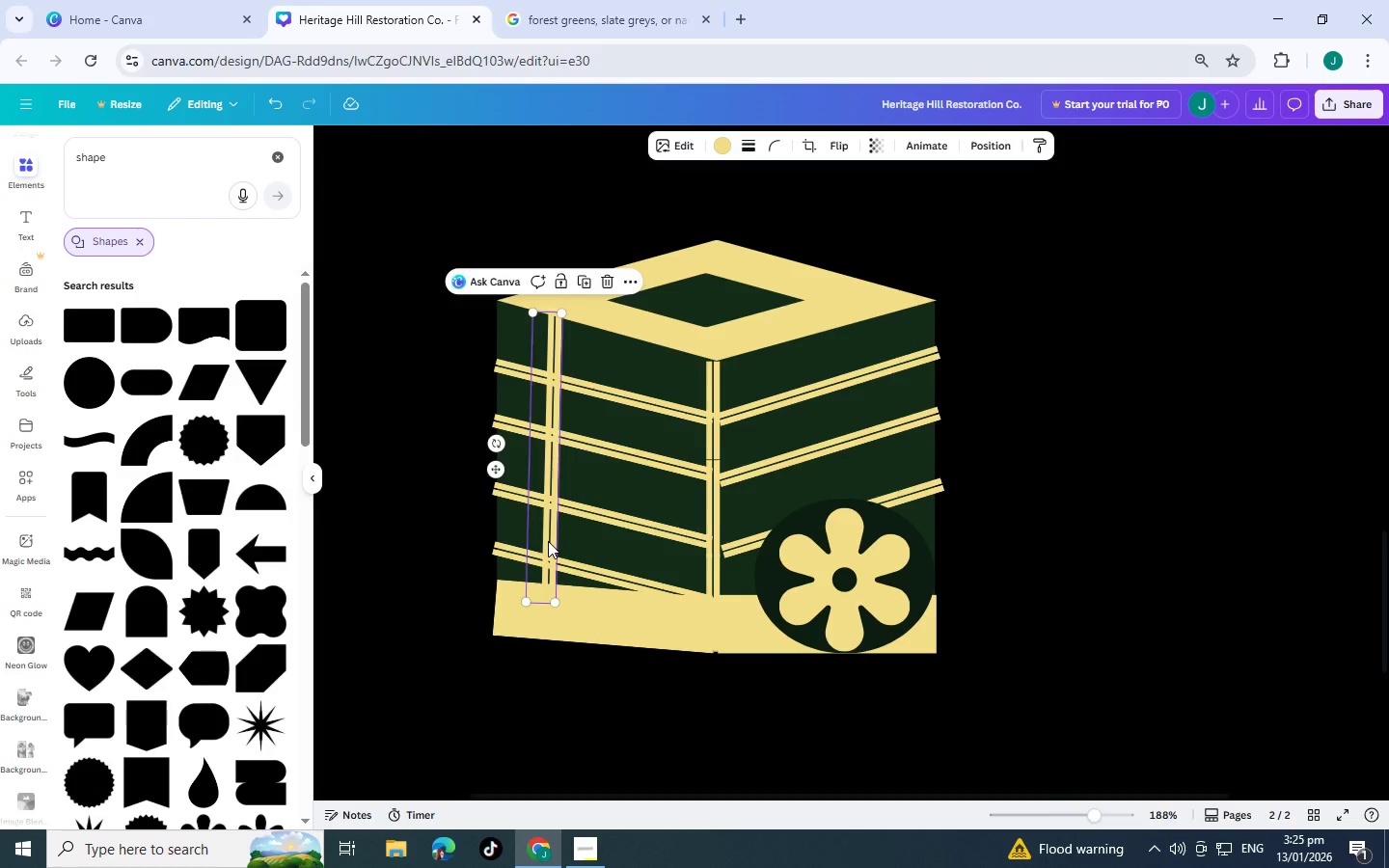 
key(Control+V)
 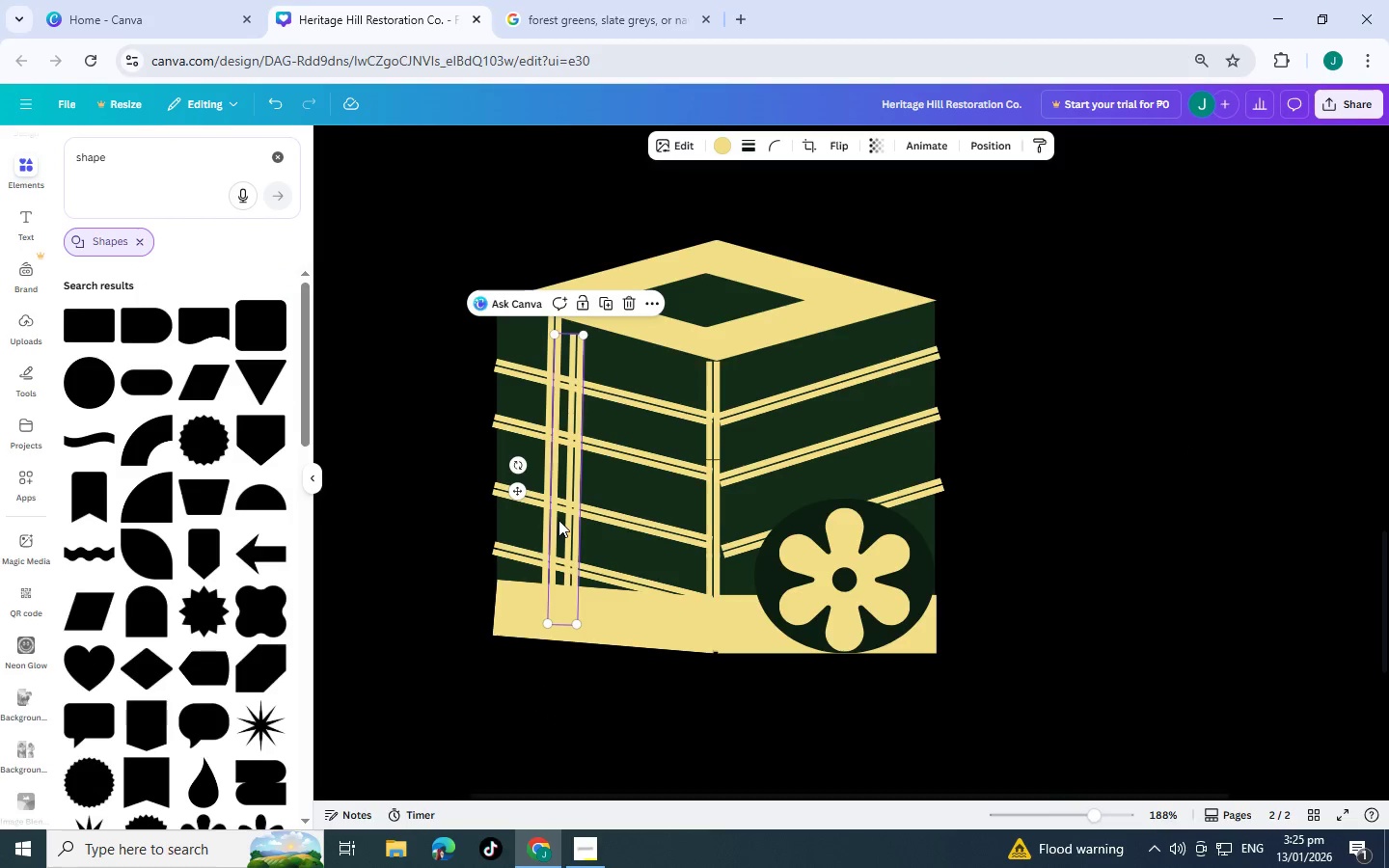 
left_click_drag(start_coordinate=[558, 520], to_coordinate=[590, 514])
 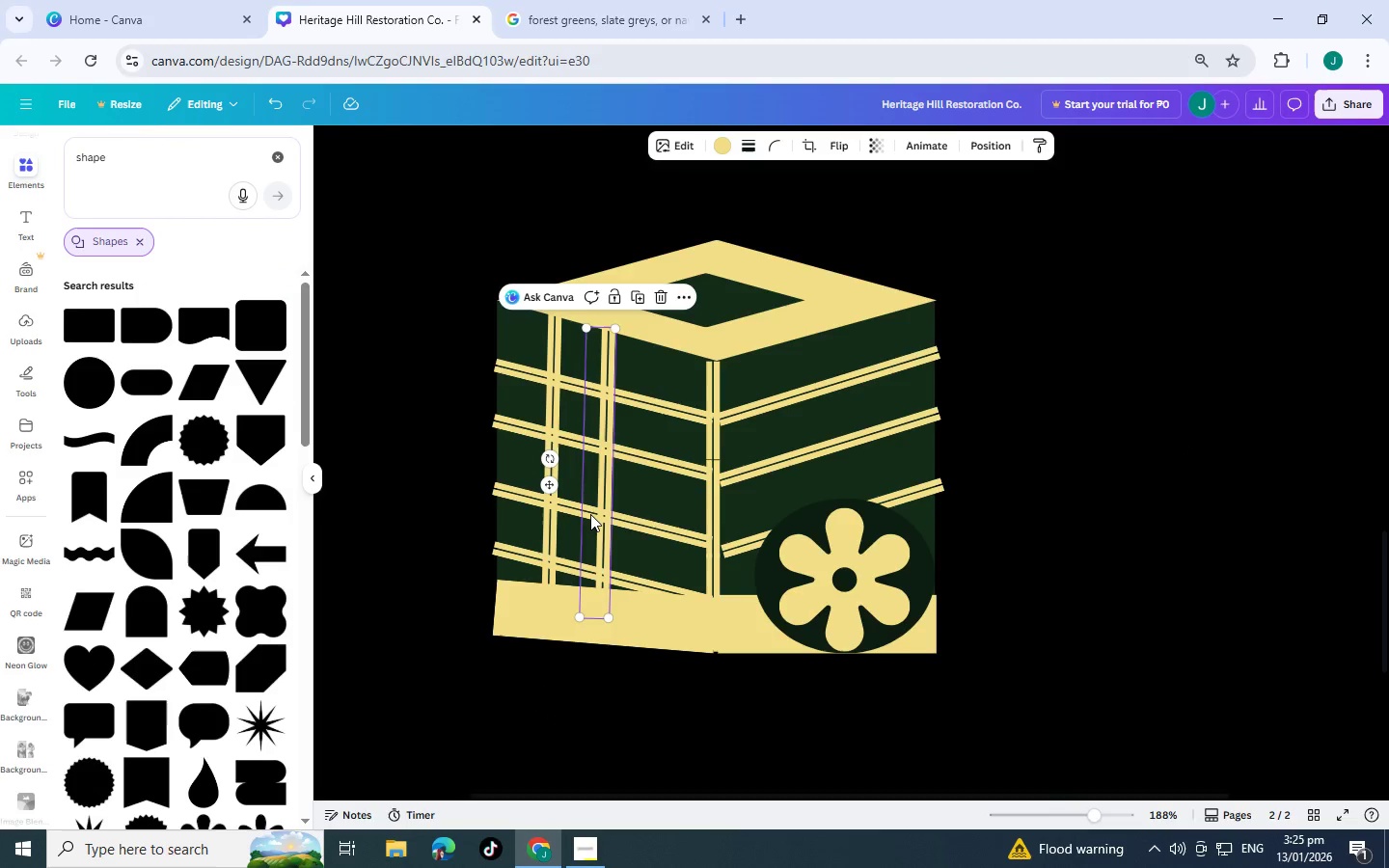 
key(Control+C)
 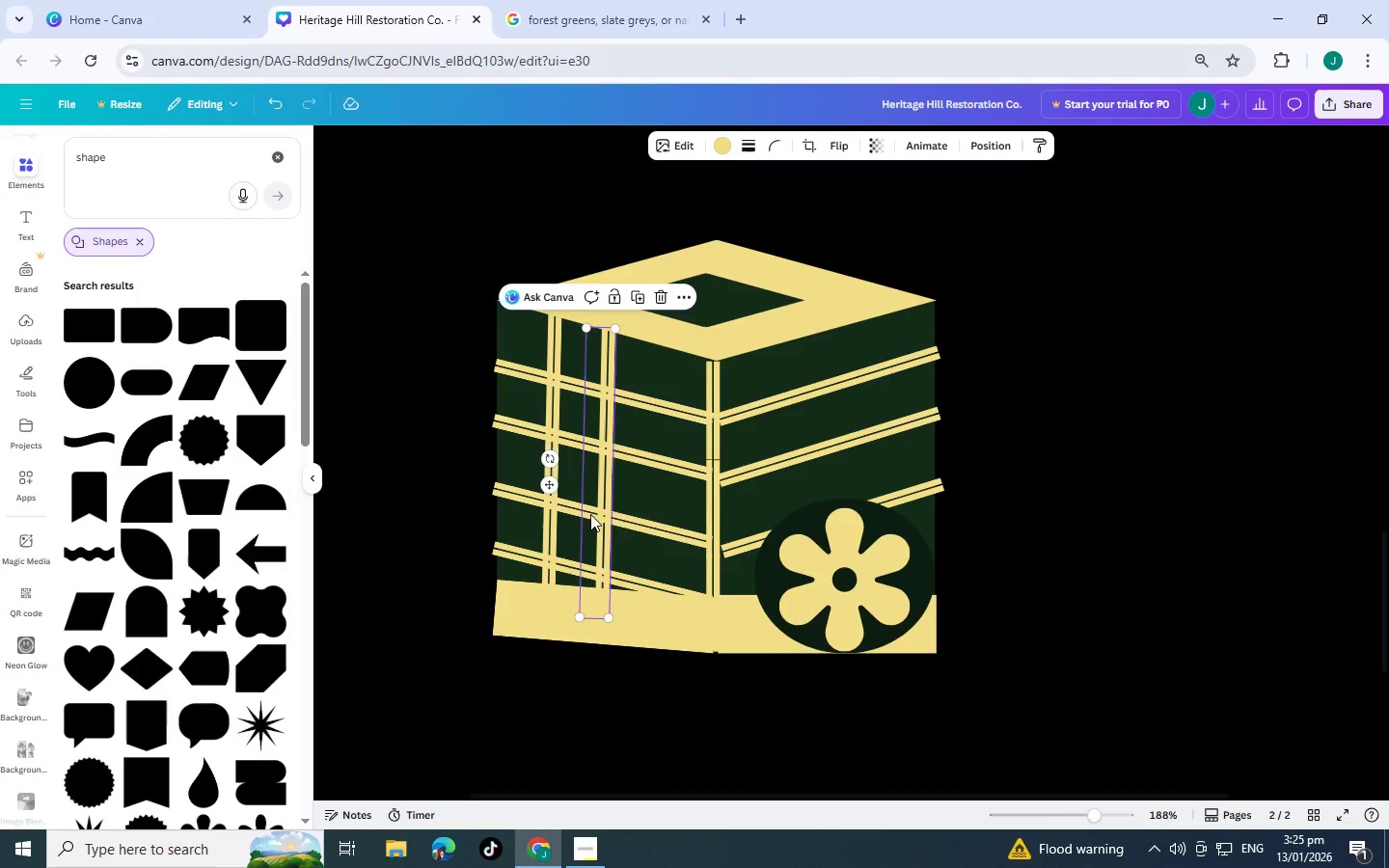 
key(Control+V)
 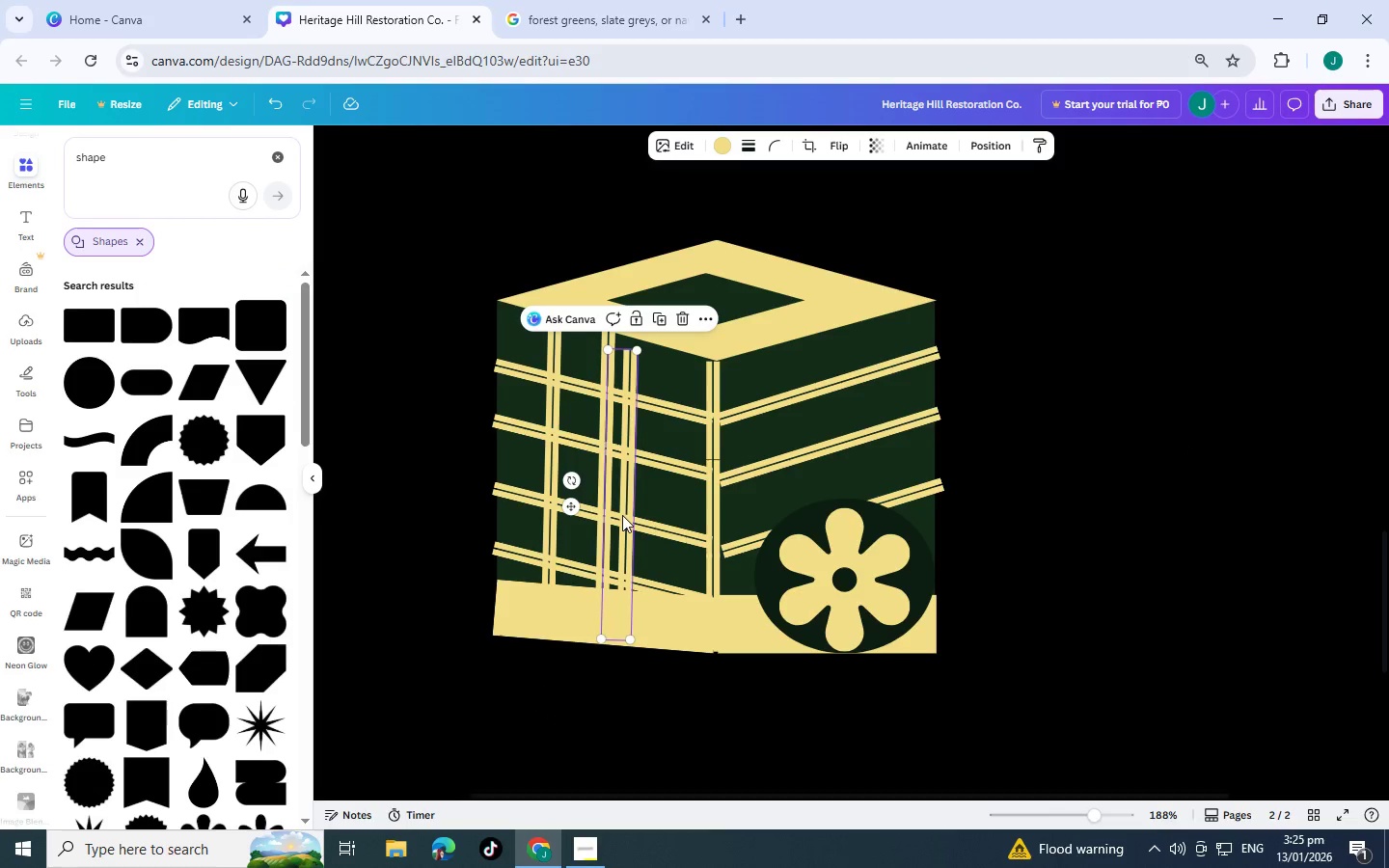 
left_click_drag(start_coordinate=[625, 516], to_coordinate=[661, 508])
 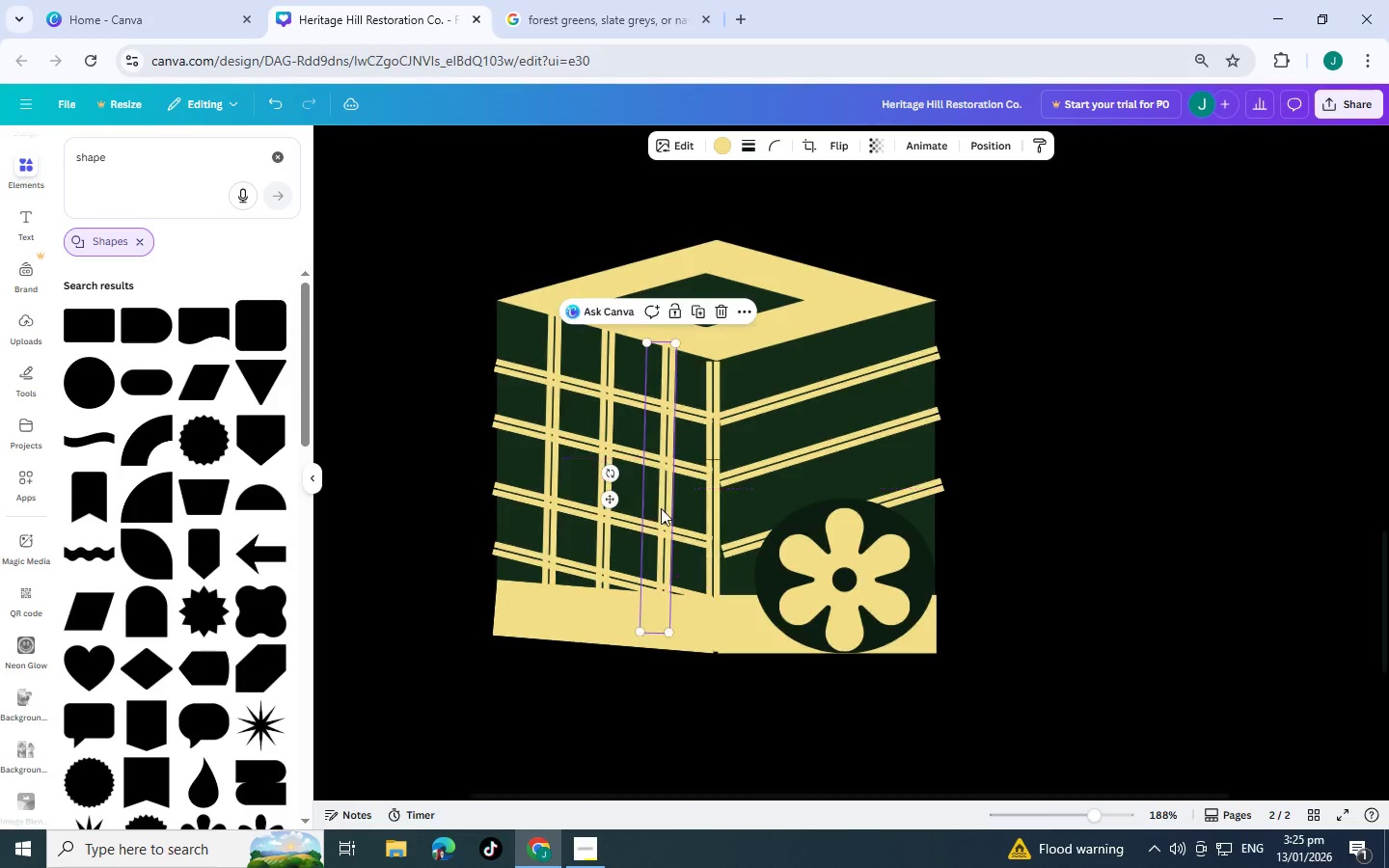 
key(Control+V)
 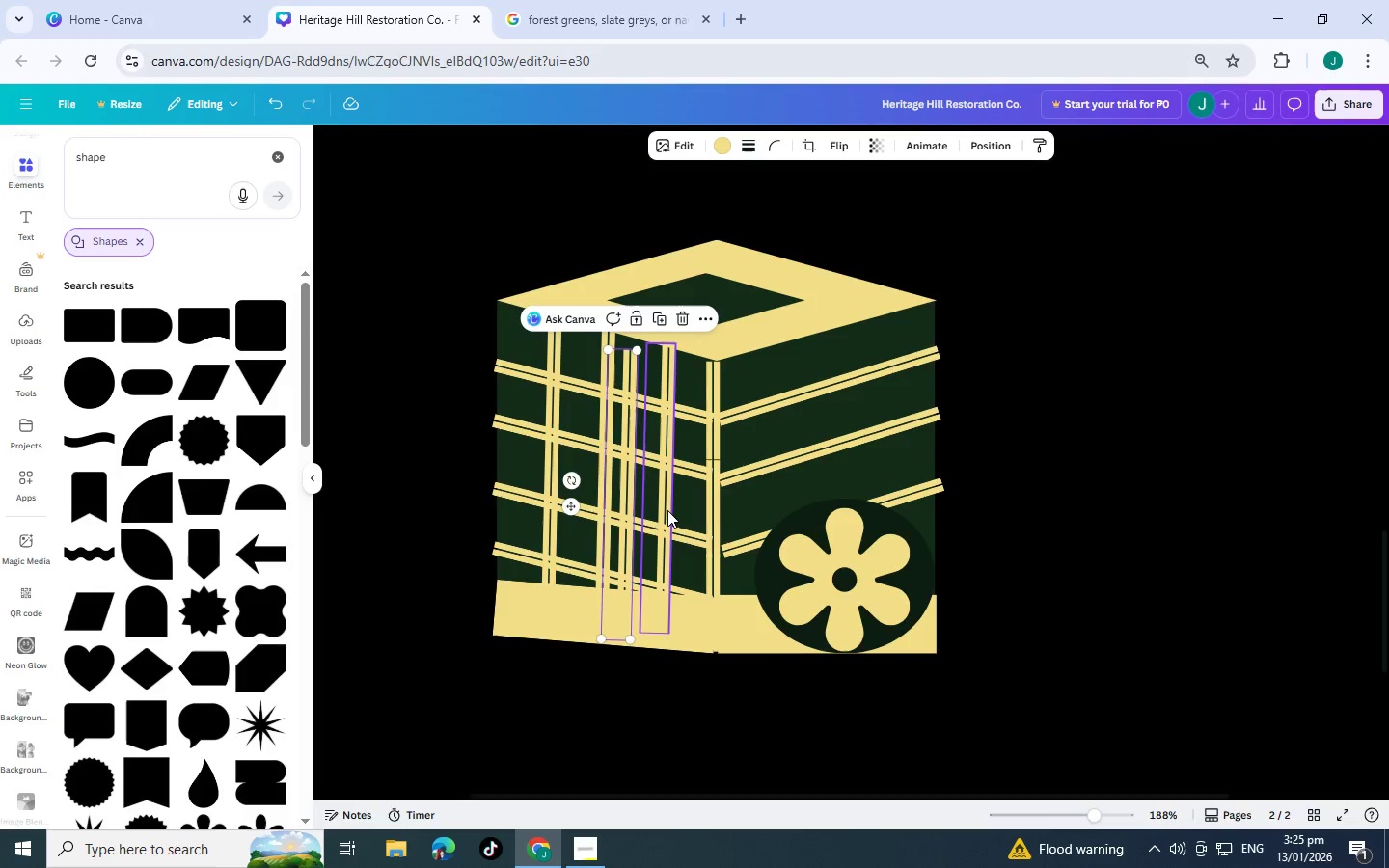 
left_click_drag(start_coordinate=[667, 510], to_coordinate=[766, 504])
 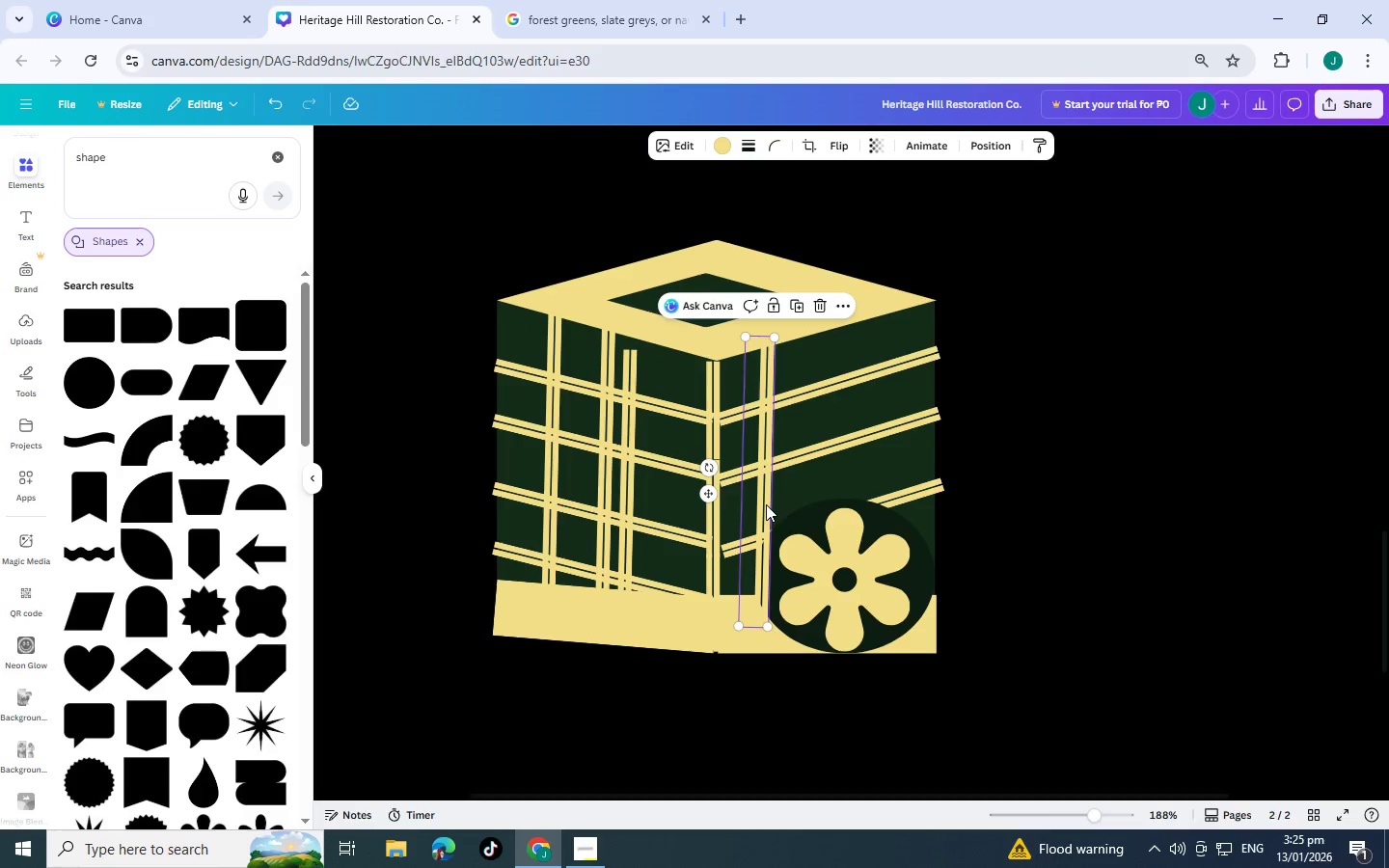 
key(Control+BracketLeft)
 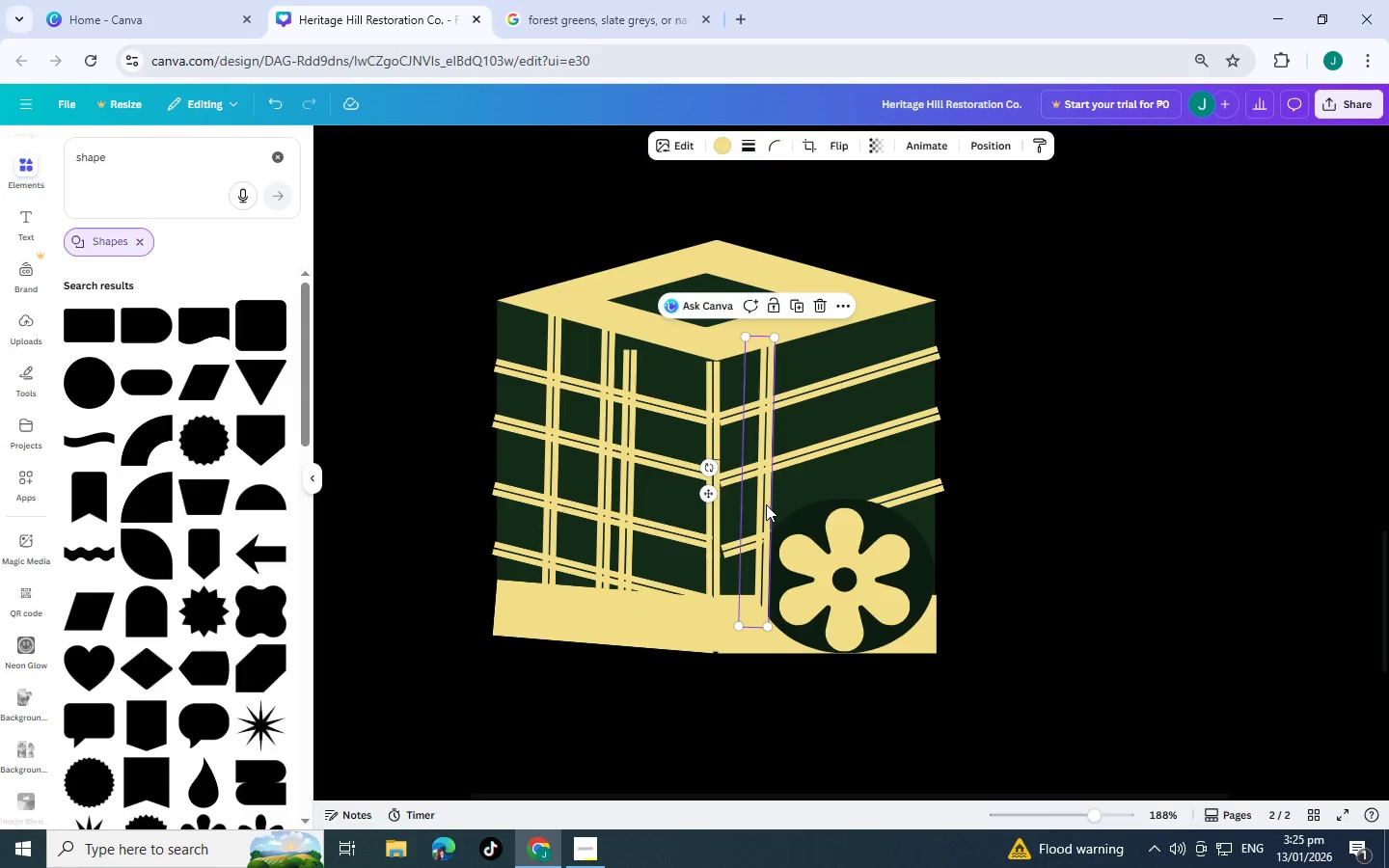 
key(Control+BracketLeft)
 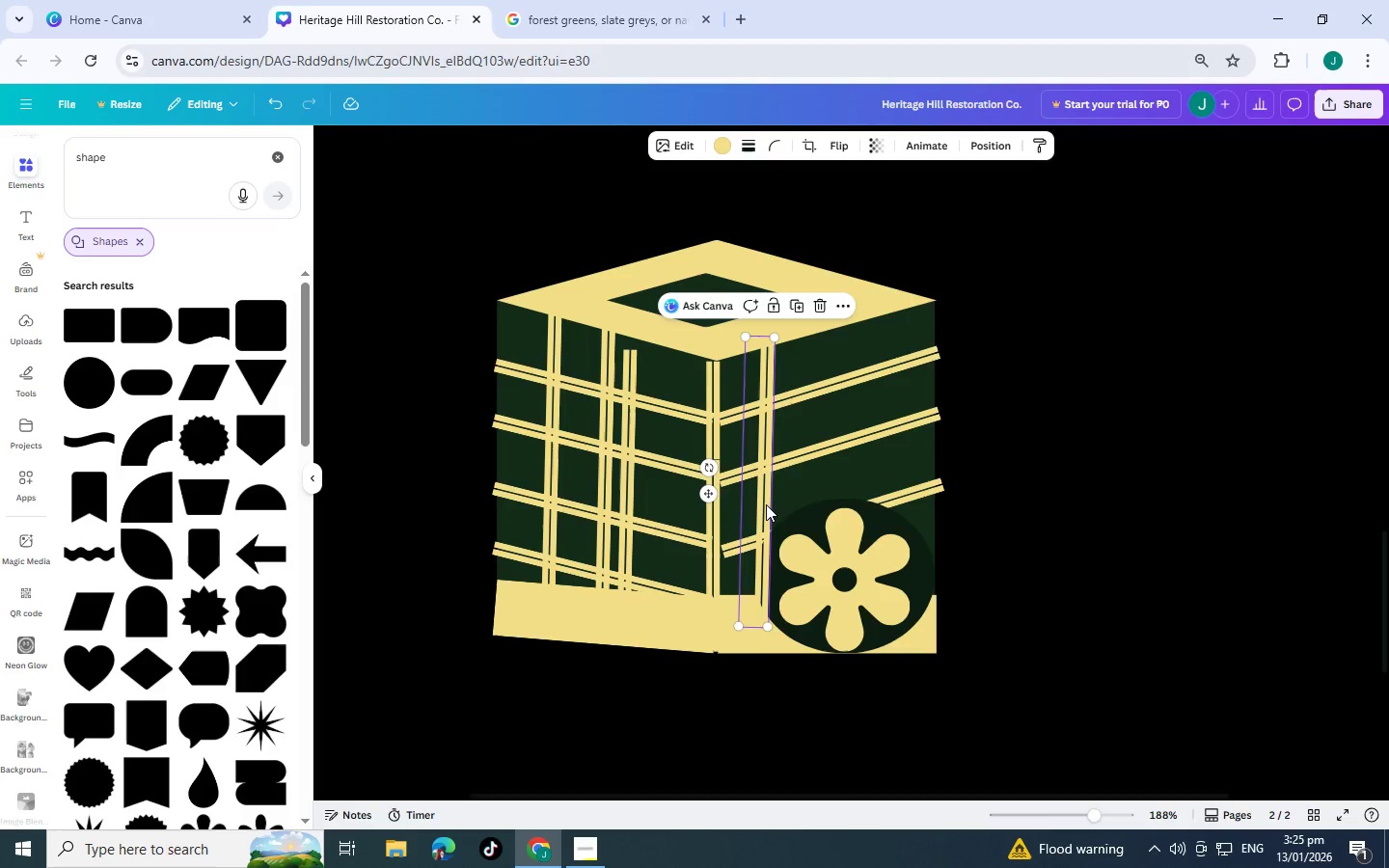 
key(Control+BracketLeft)
 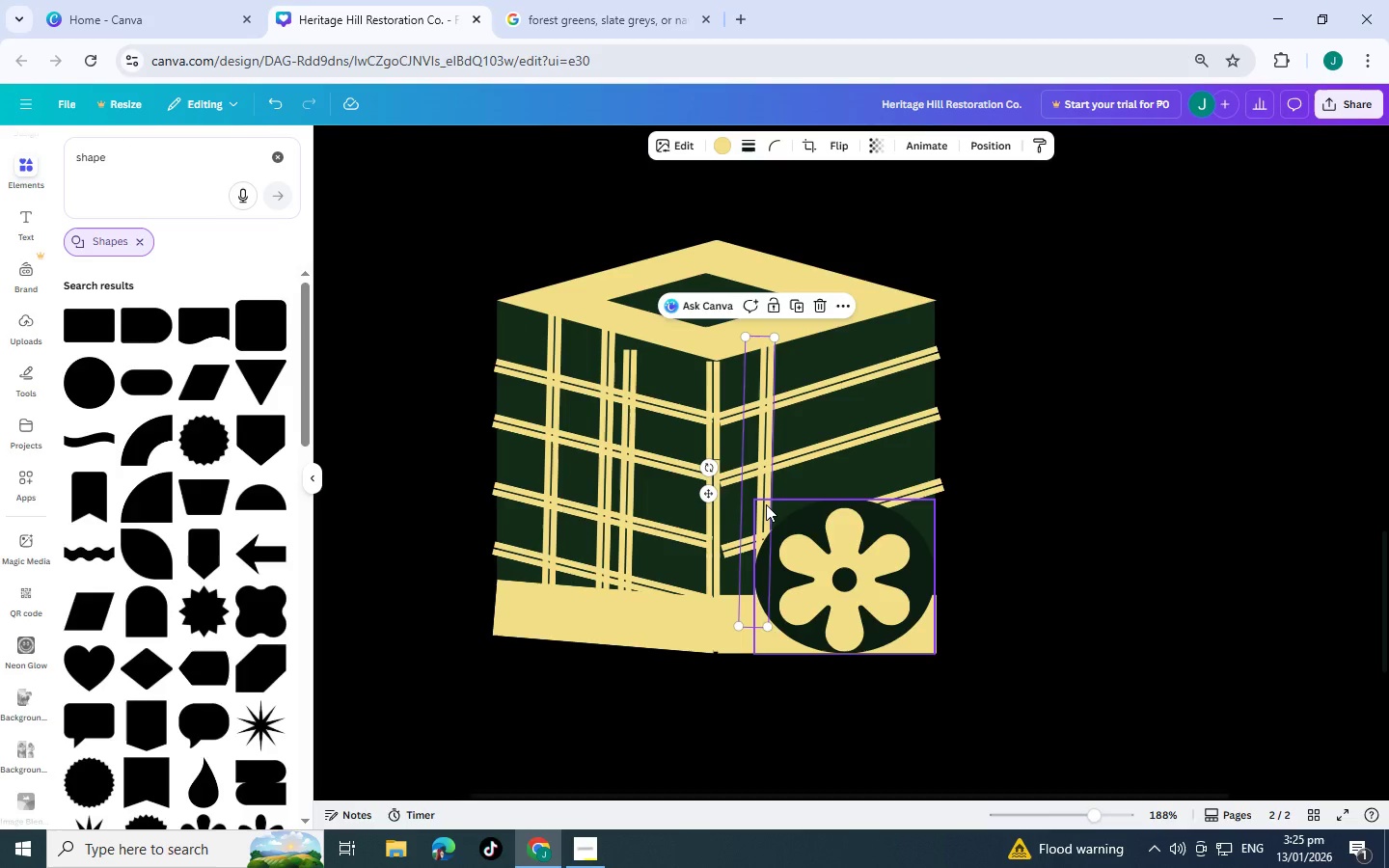 
key(Control+BracketLeft)
 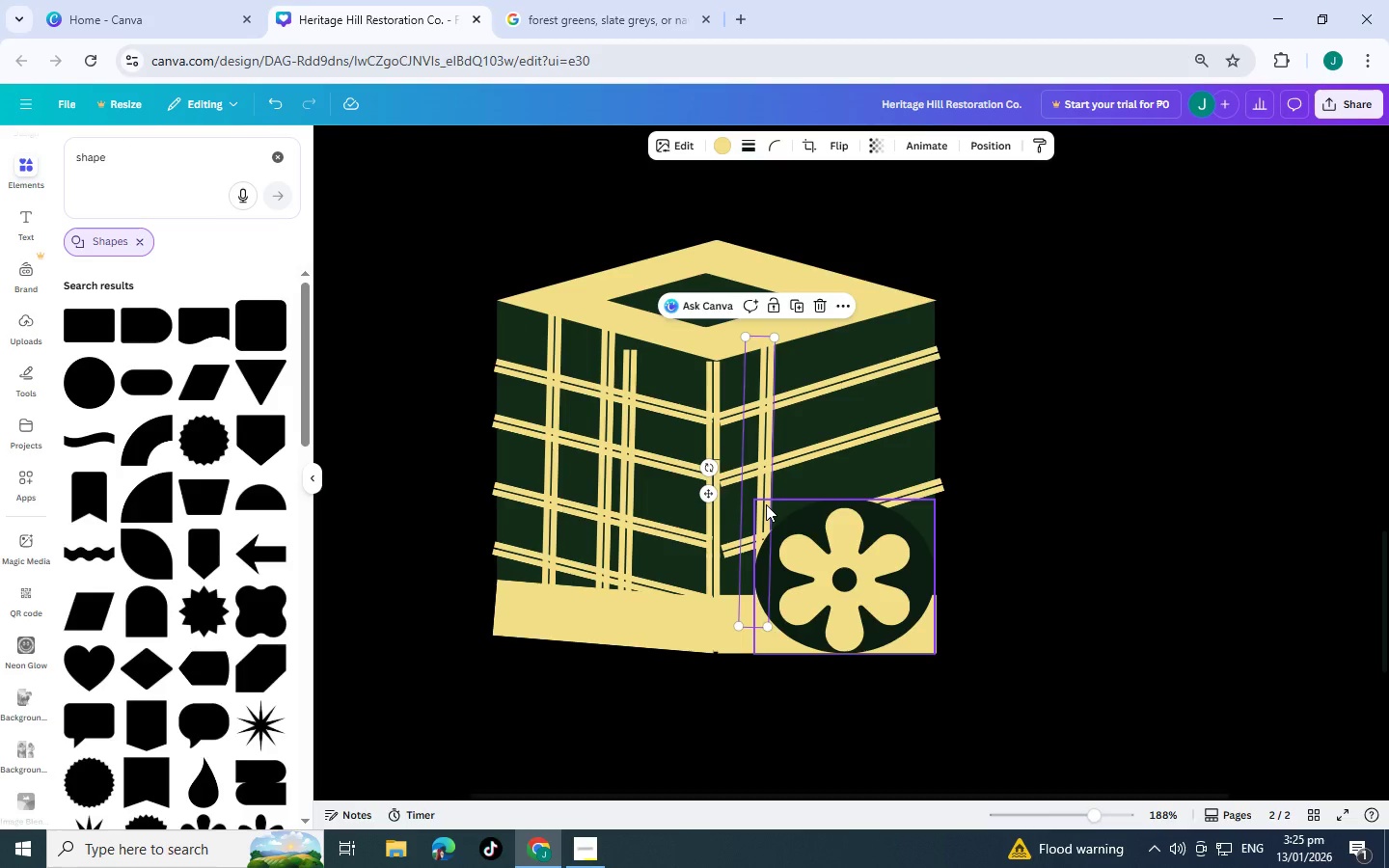 
key(Control+BracketLeft)
 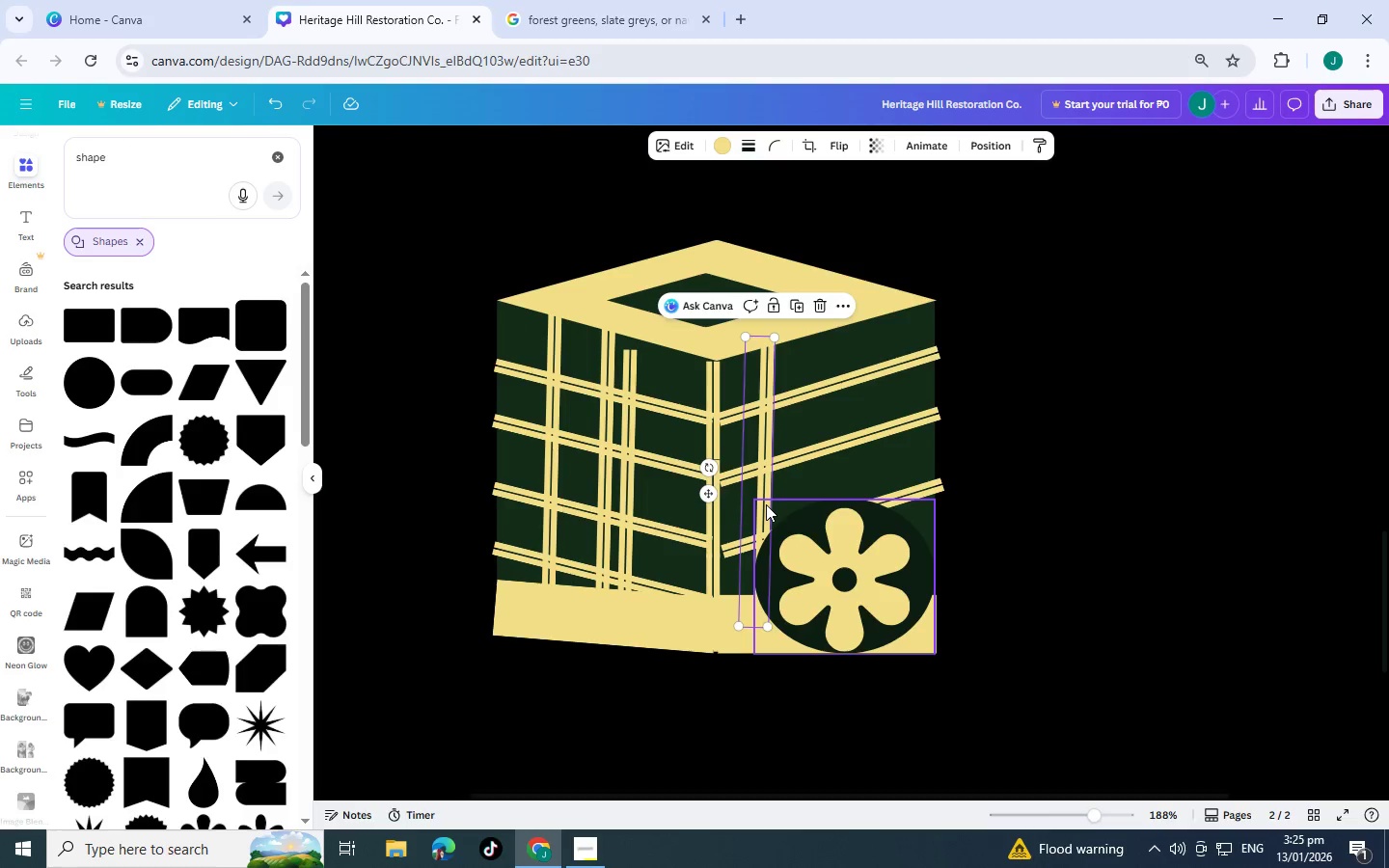 
key(Control+V)
 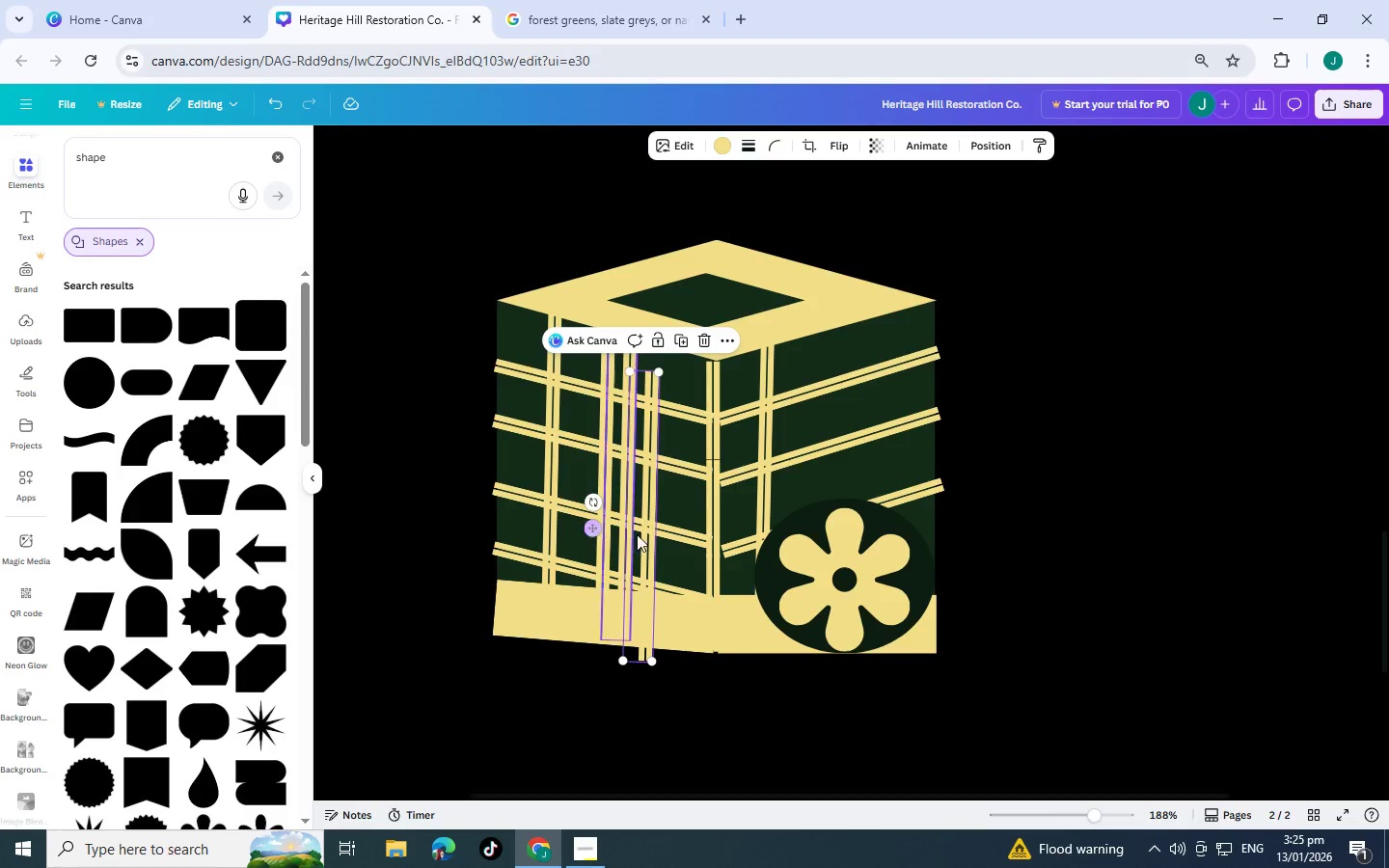 
left_click_drag(start_coordinate=[645, 535], to_coordinate=[814, 486])
 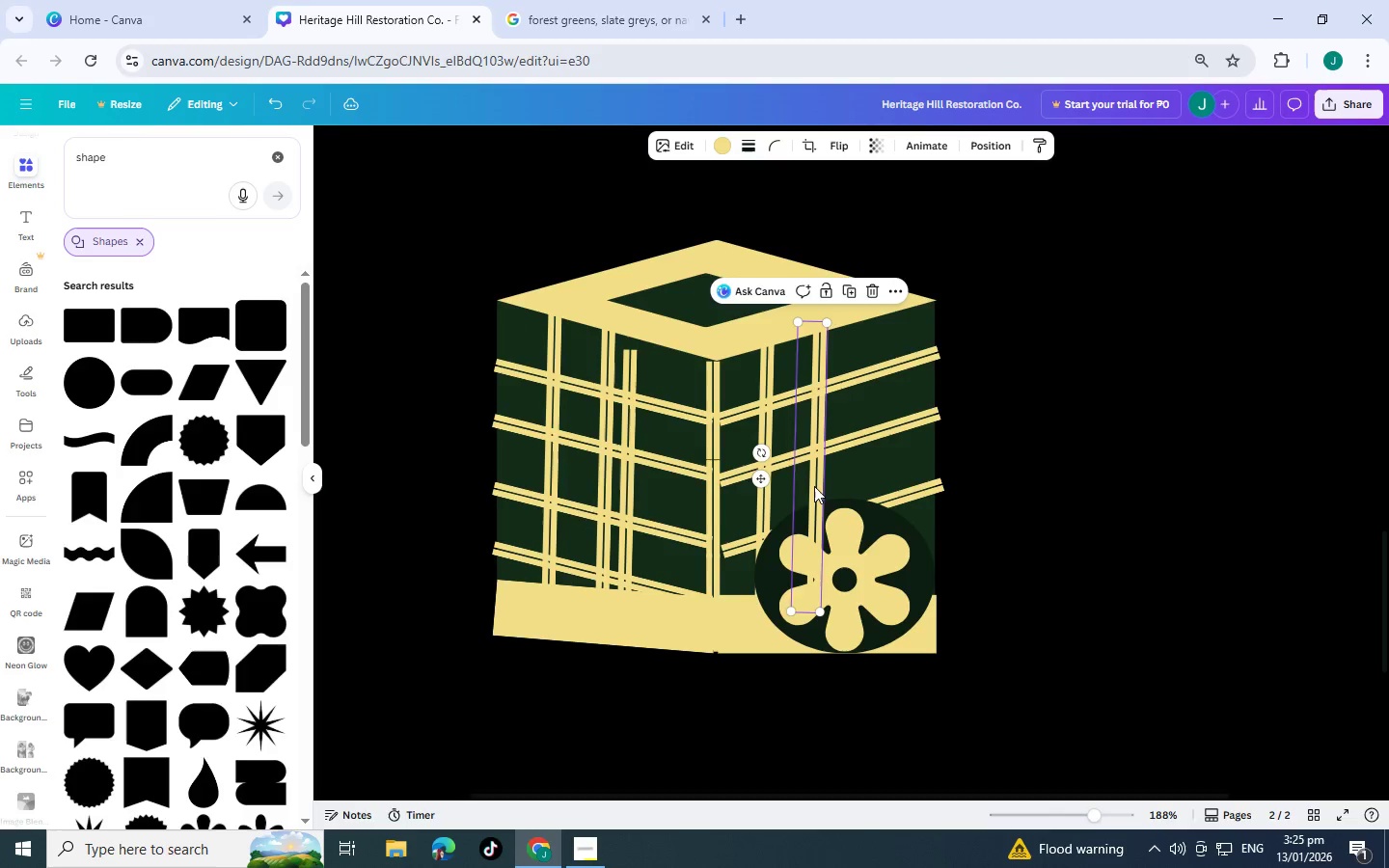 
key(Control+BracketLeft)
 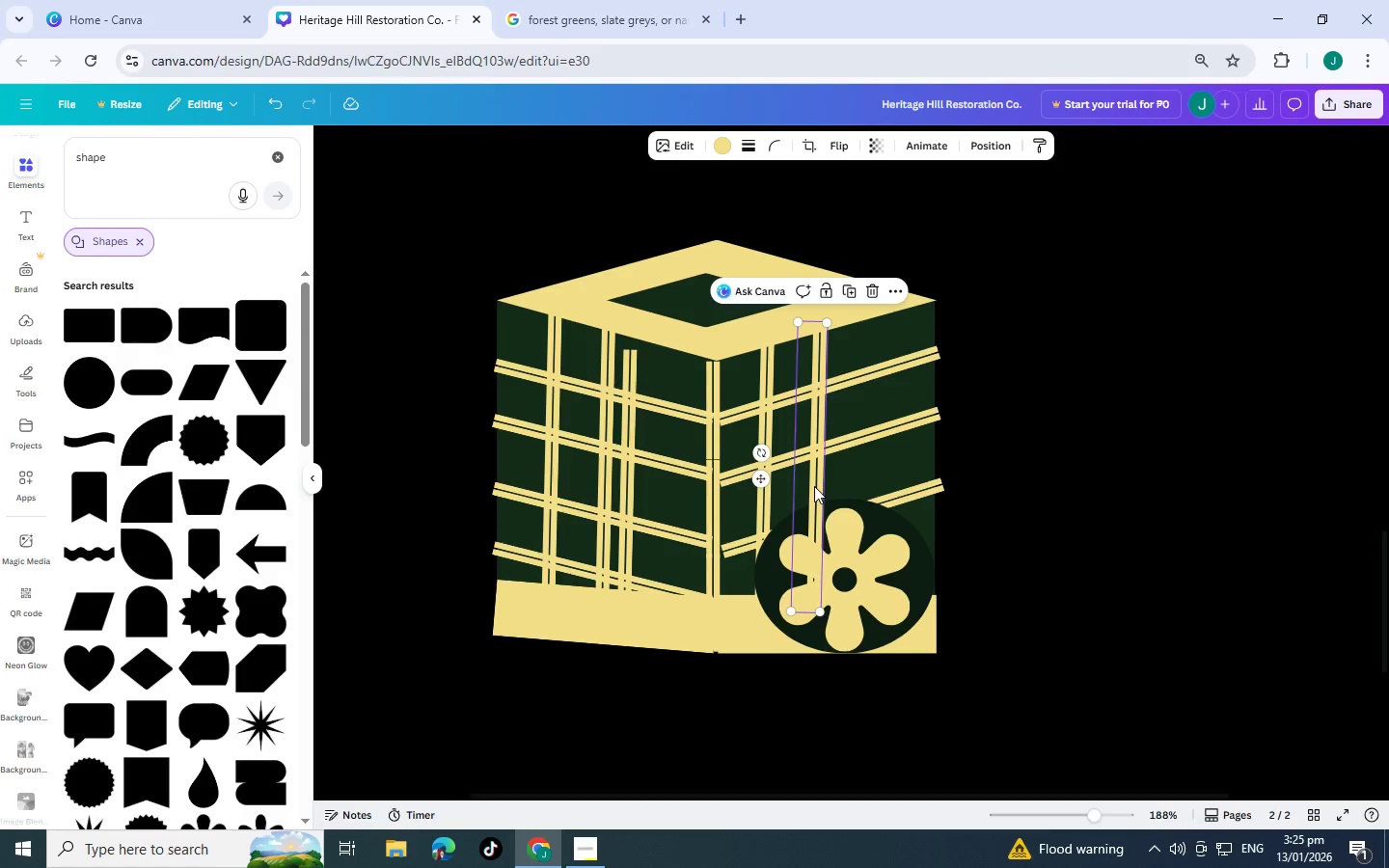 
key(Control+BracketLeft)
 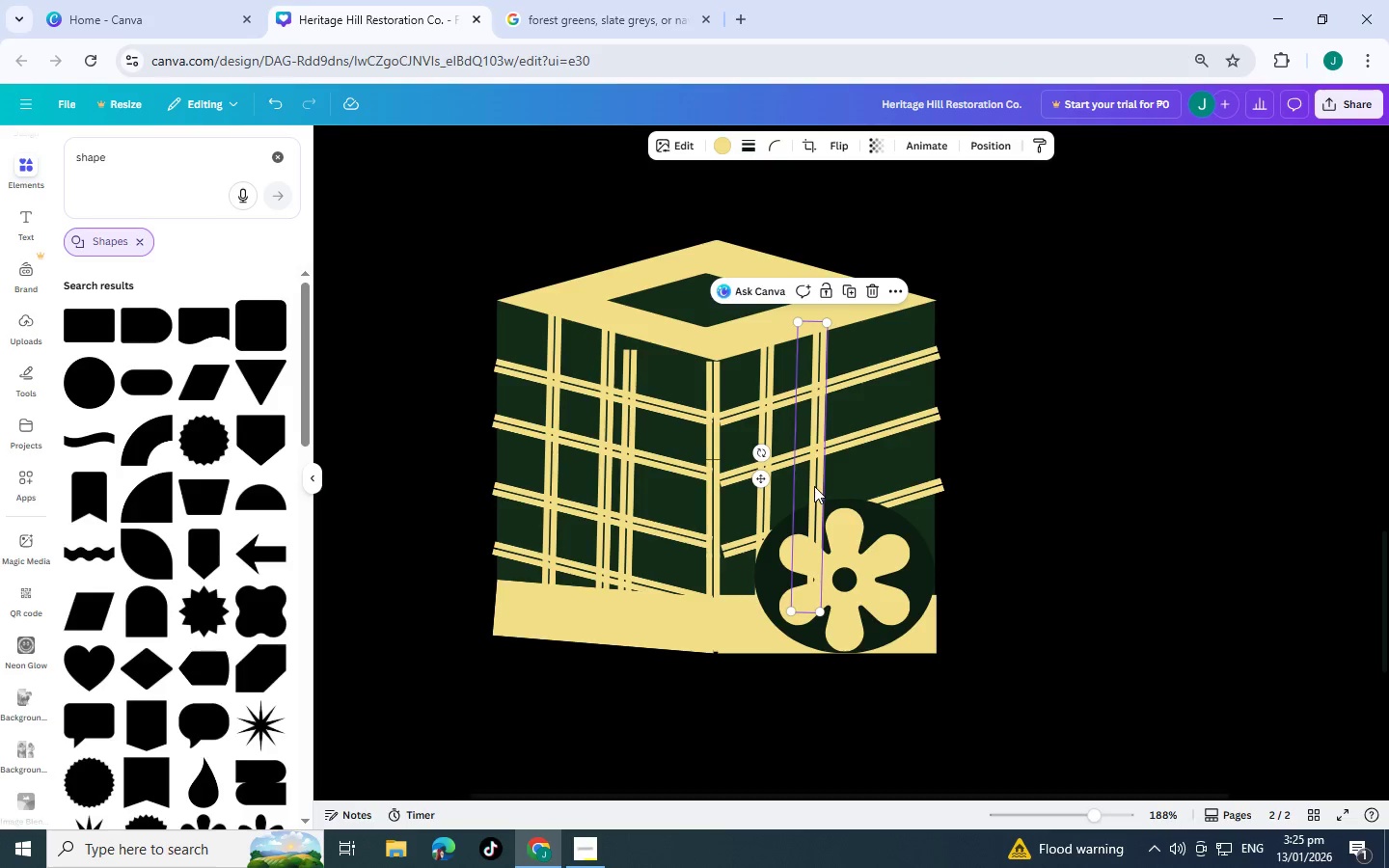 
key(Control+BracketLeft)
 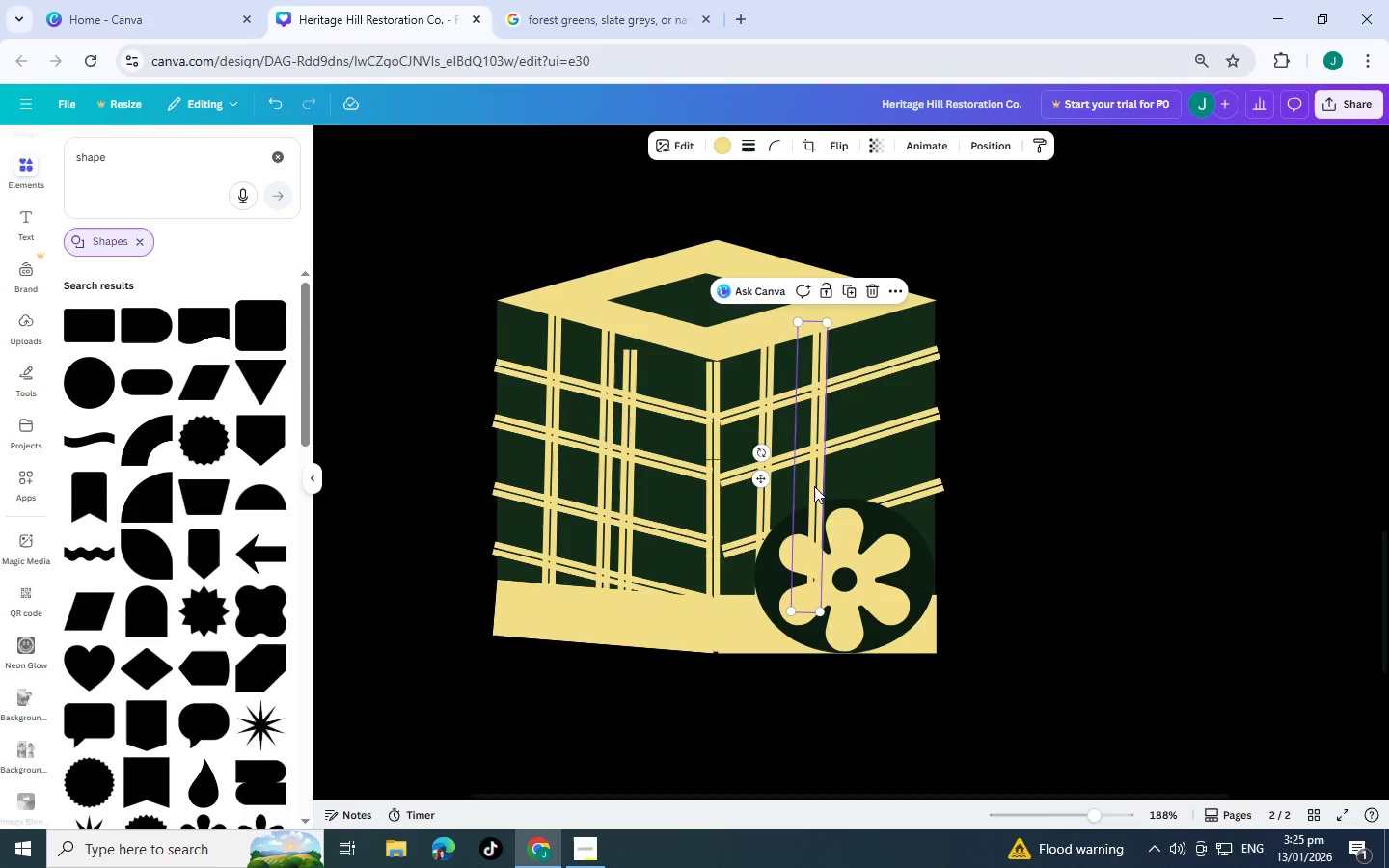 
key(Control+BracketLeft)
 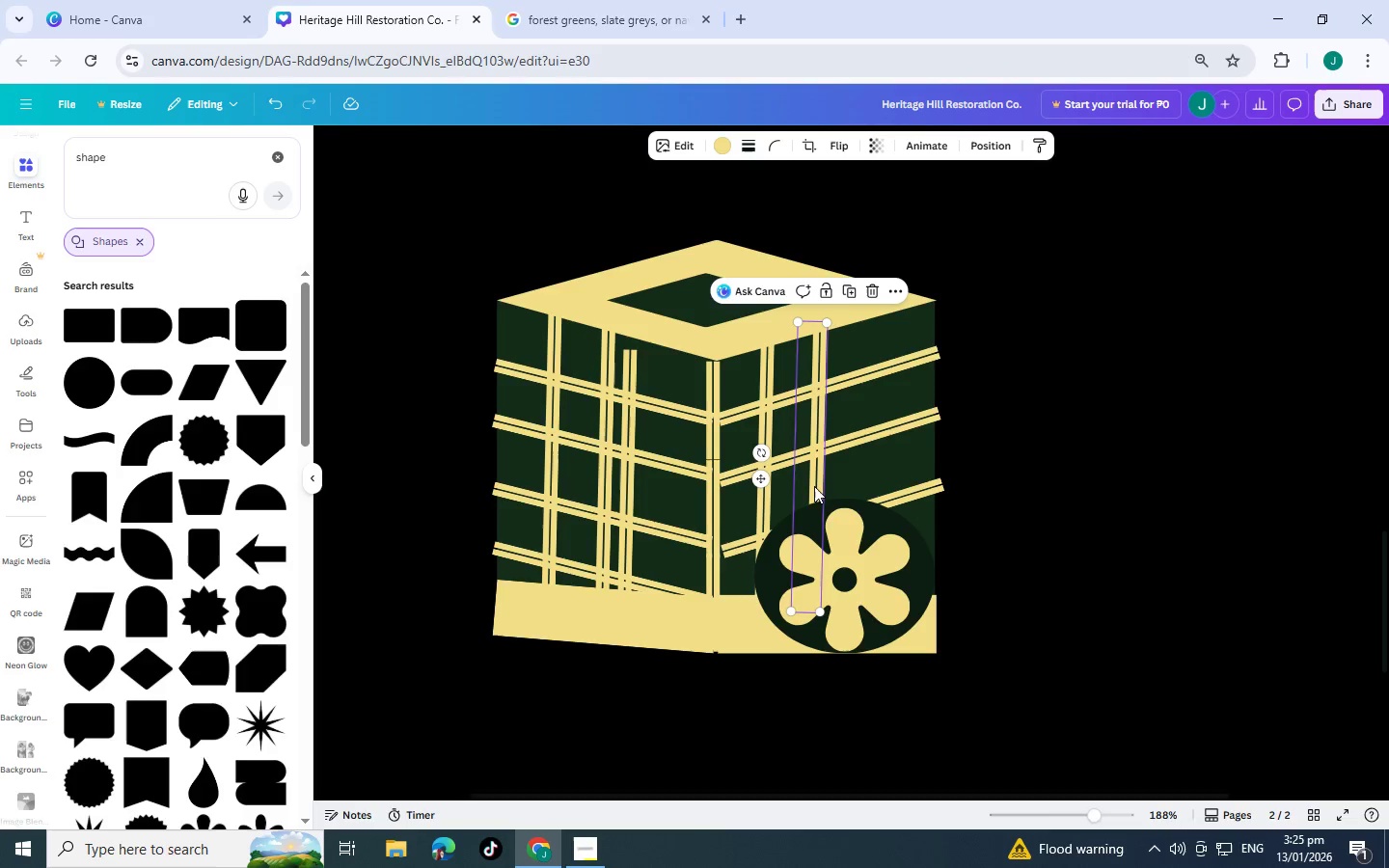 
key(Control+BracketLeft)
 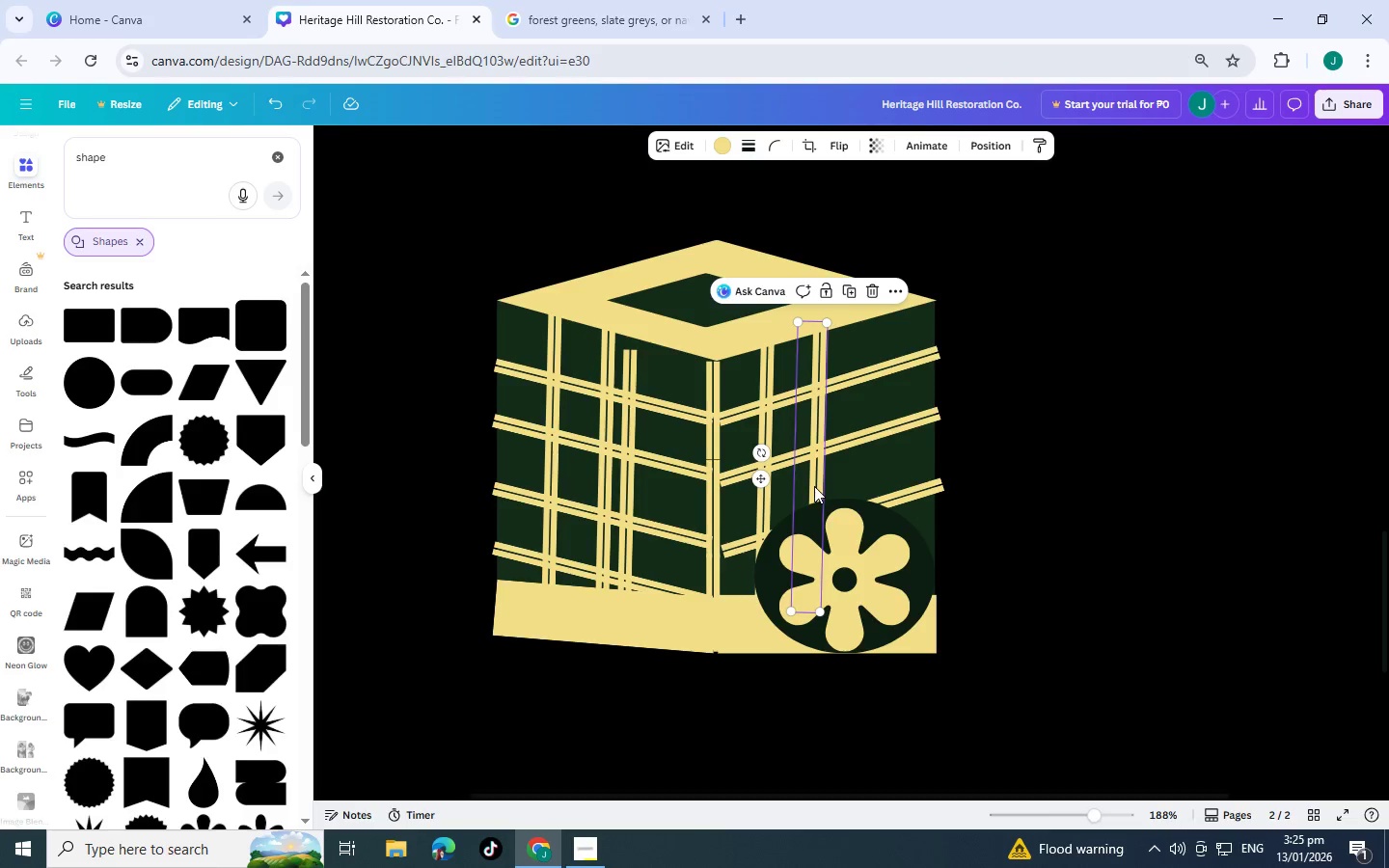 
key(Control+BracketLeft)
 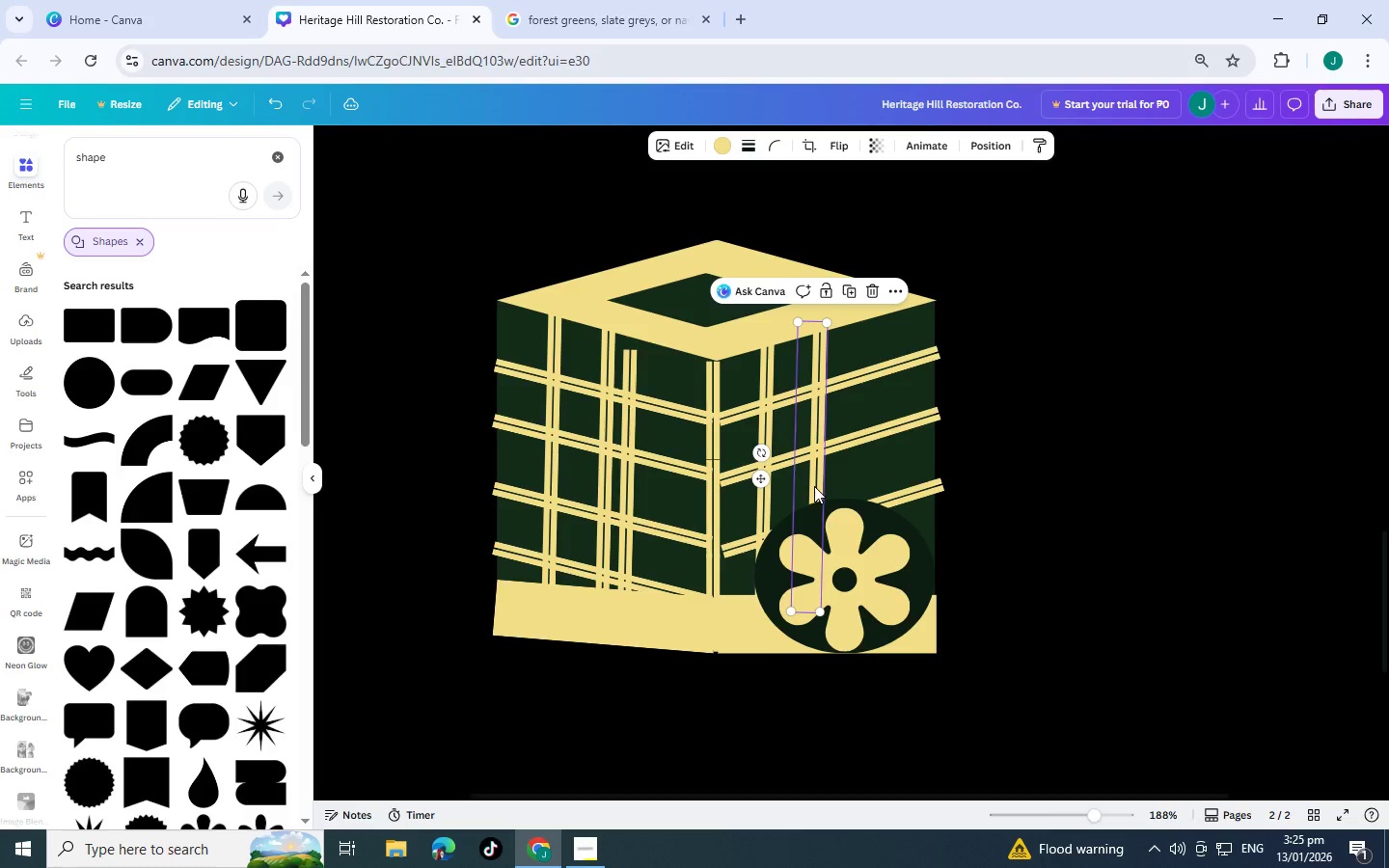 
key(Control+BracketLeft)
 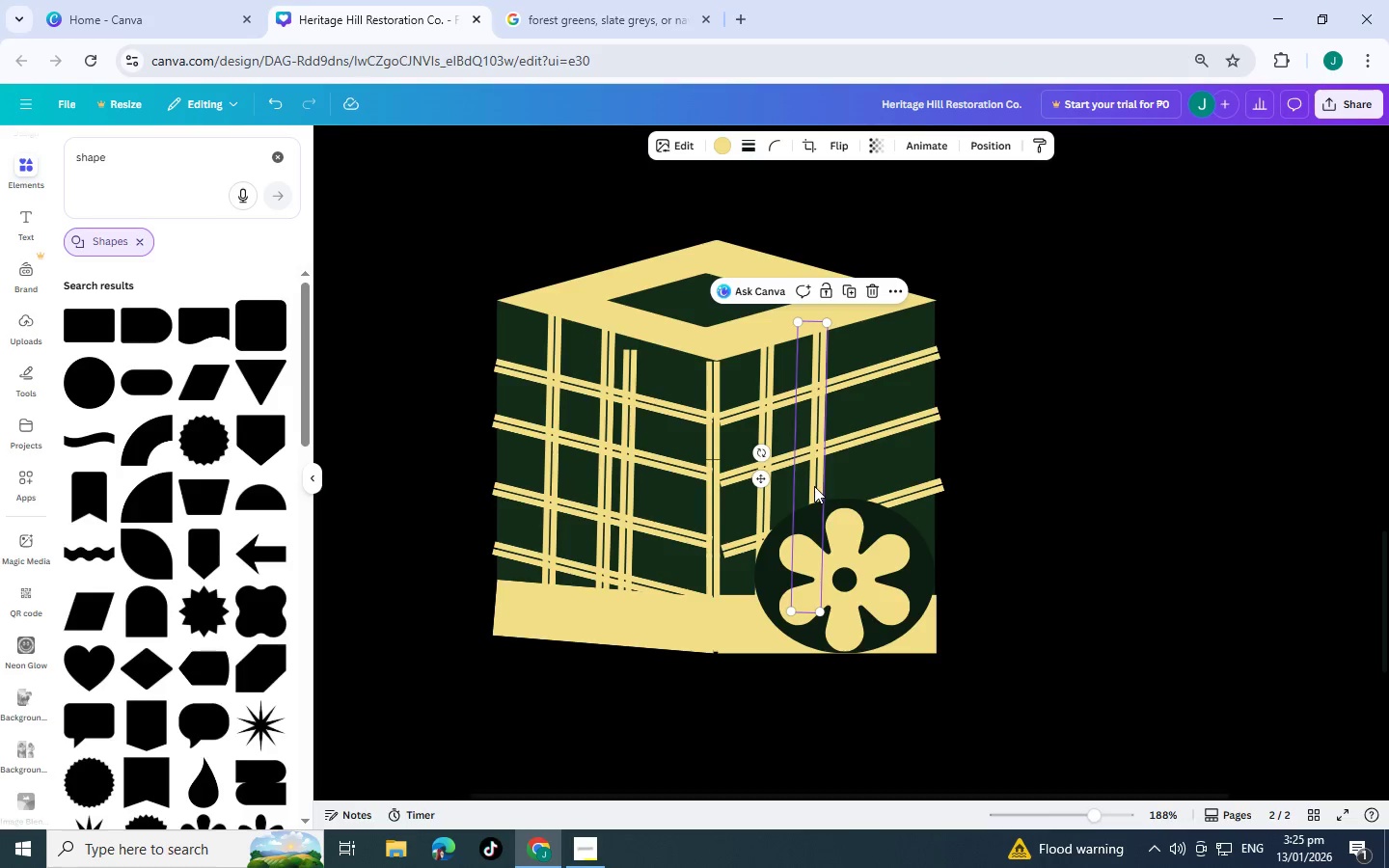 
key(Control+V)
 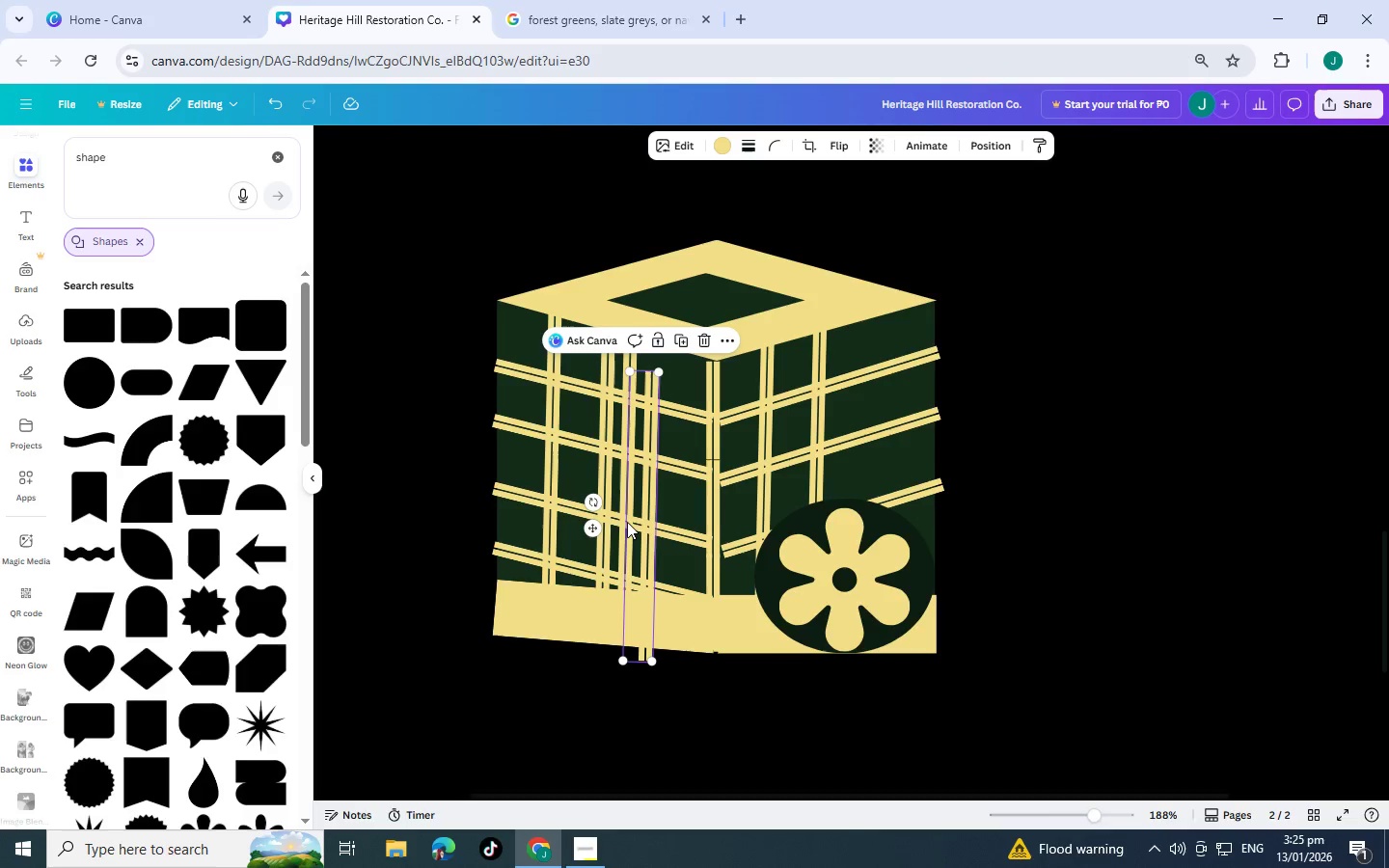 
left_click_drag(start_coordinate=[638, 527], to_coordinate=[876, 459])
 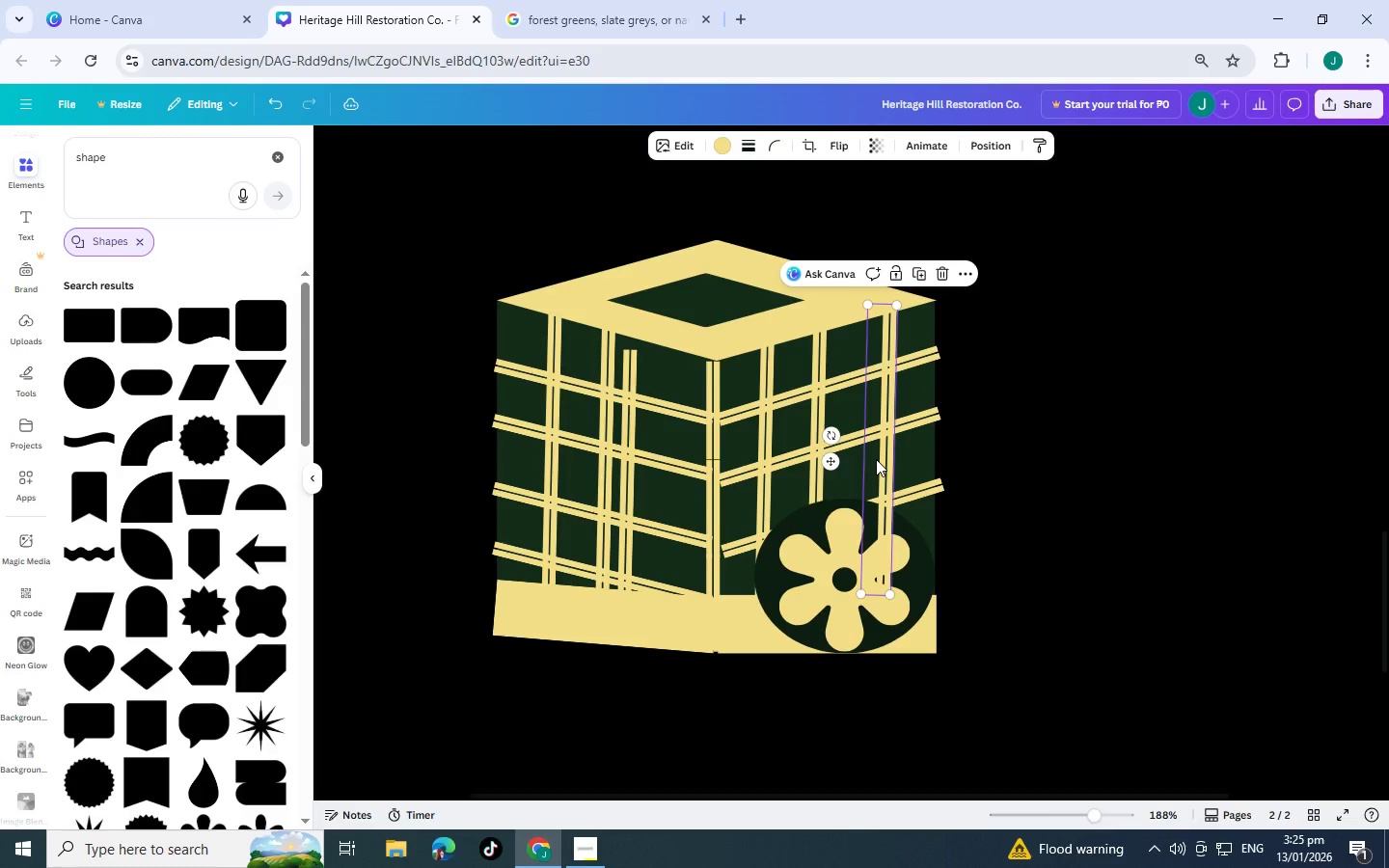 
key(Control+BracketLeft)
 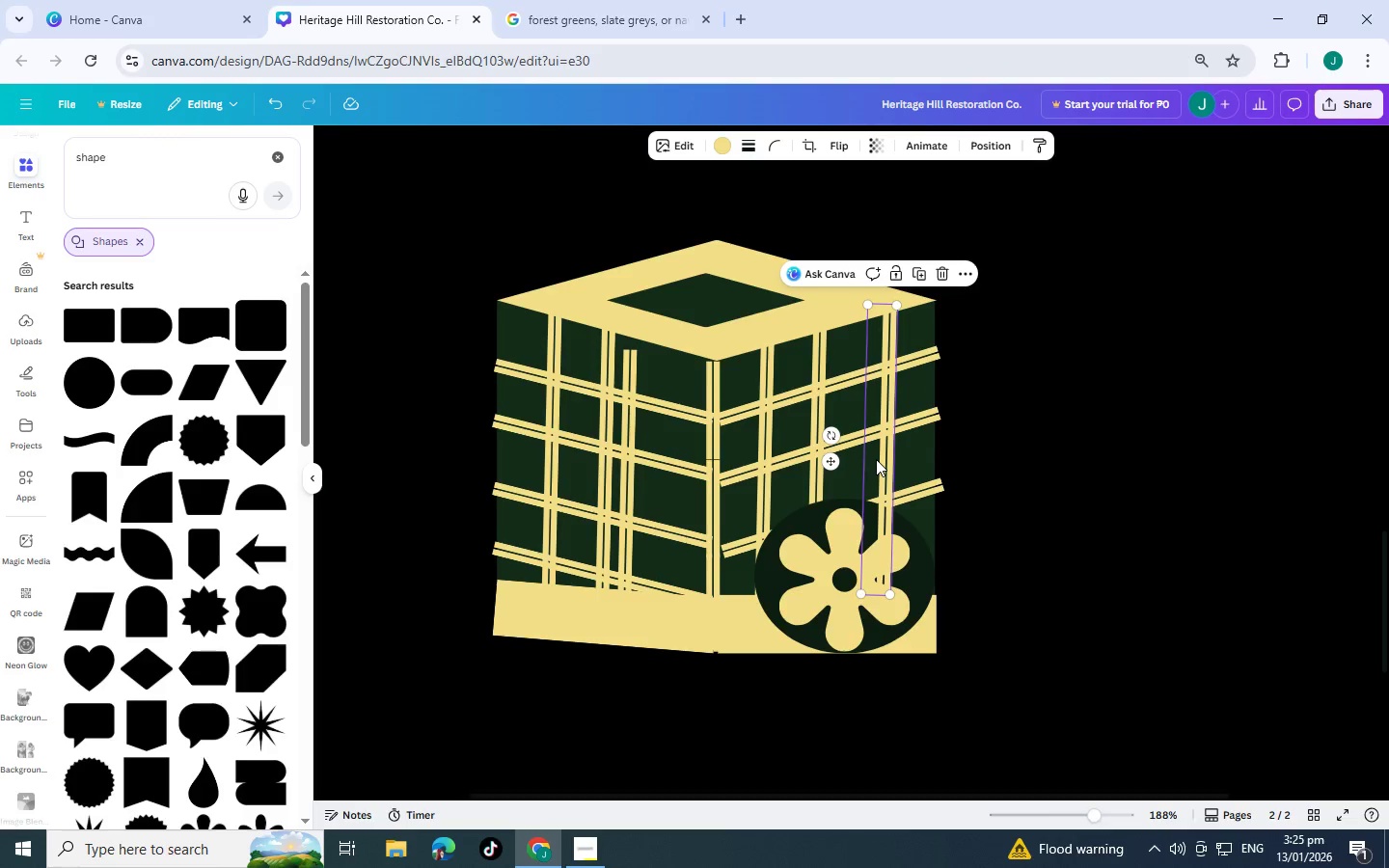 
key(Control+BracketLeft)
 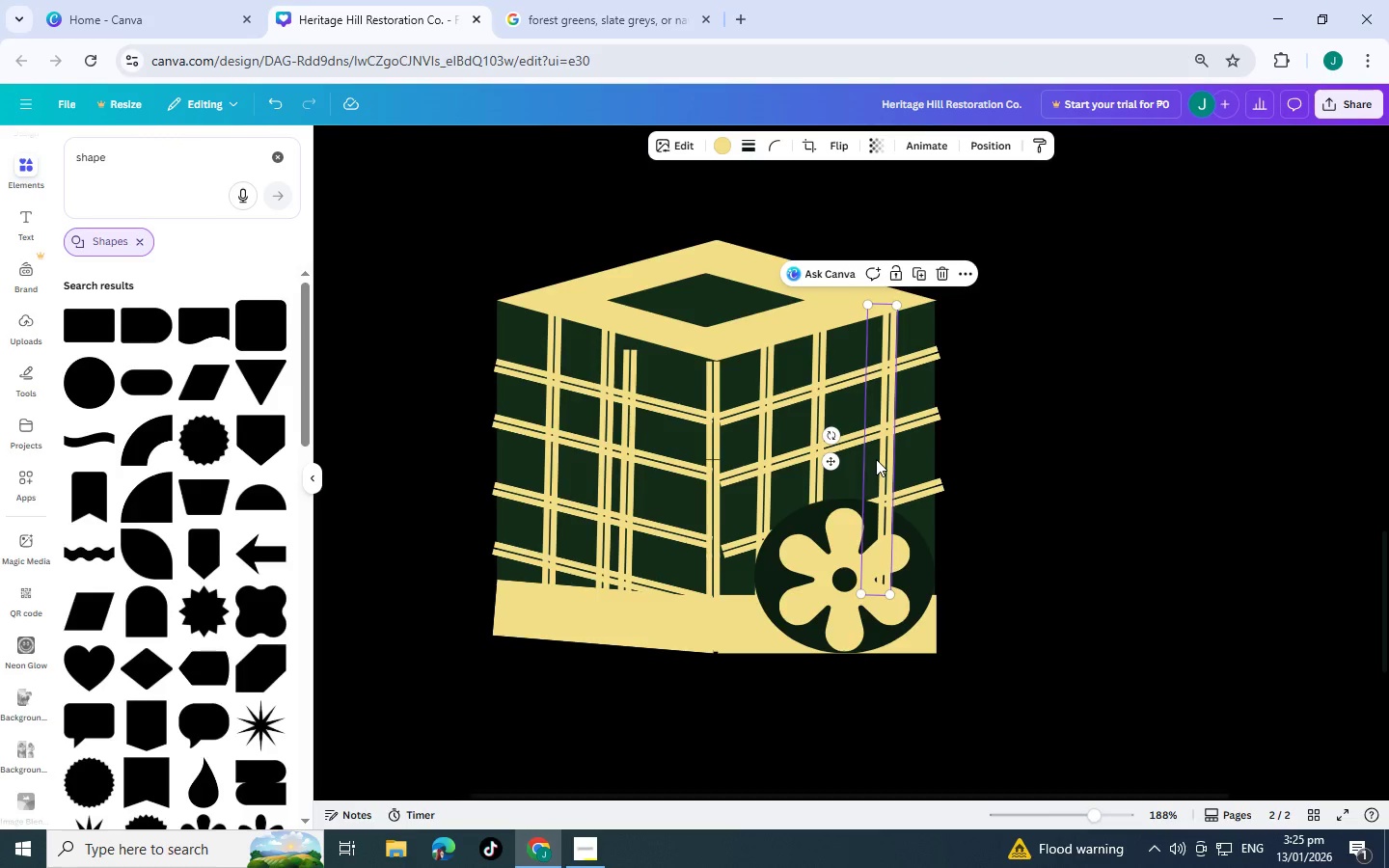 
key(Control+BracketLeft)
 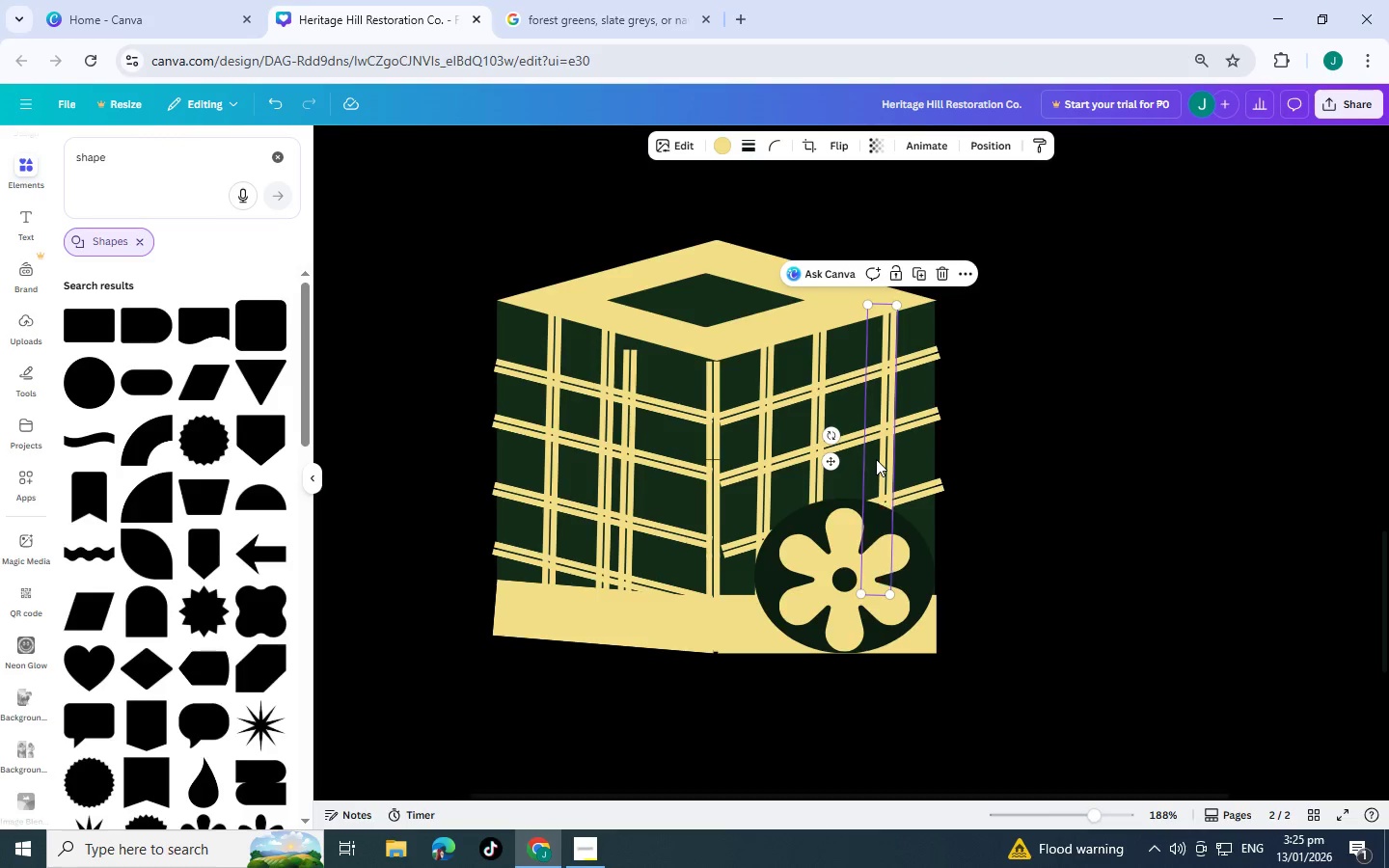 
key(Control+BracketLeft)
 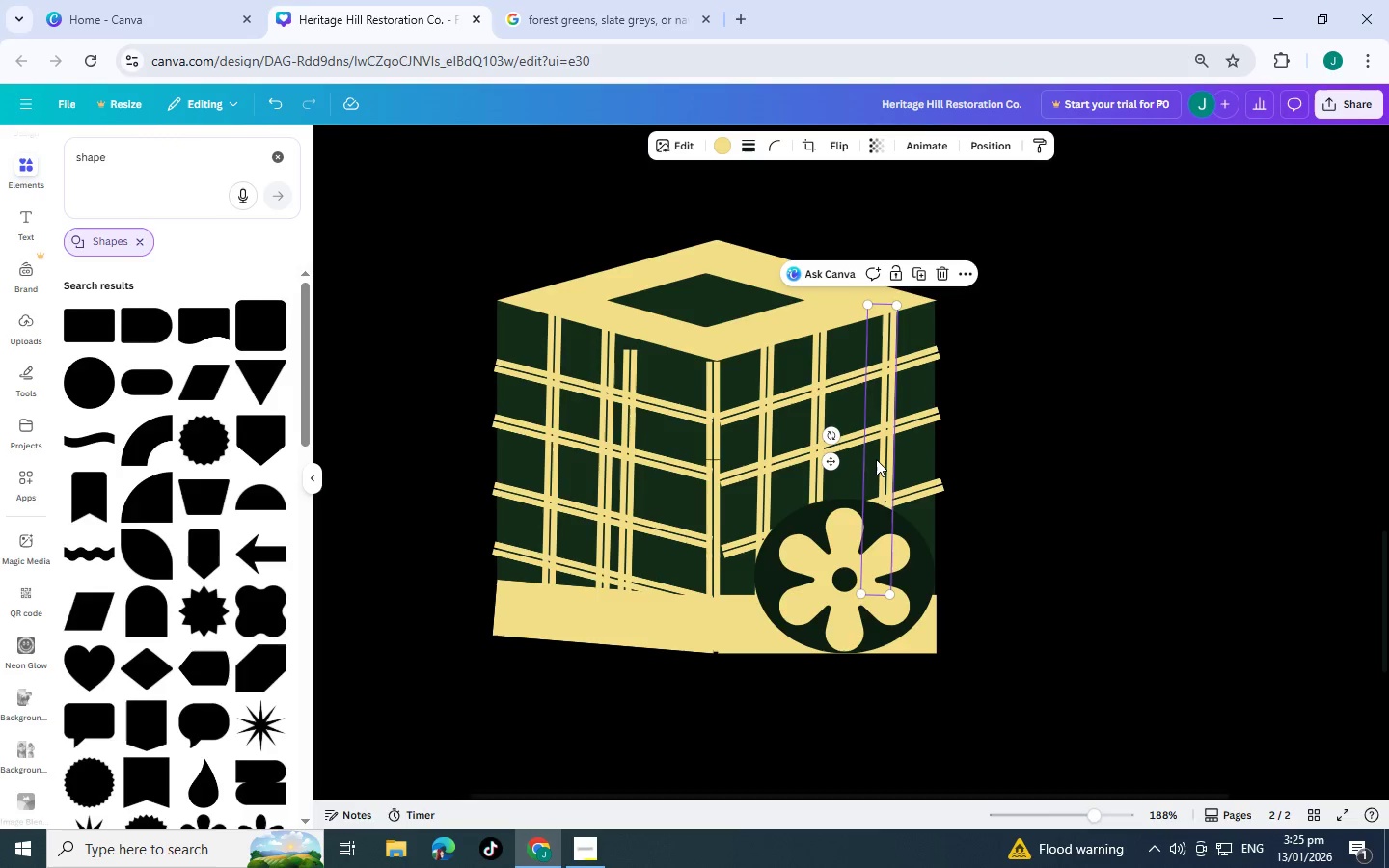 
key(Control+BracketLeft)
 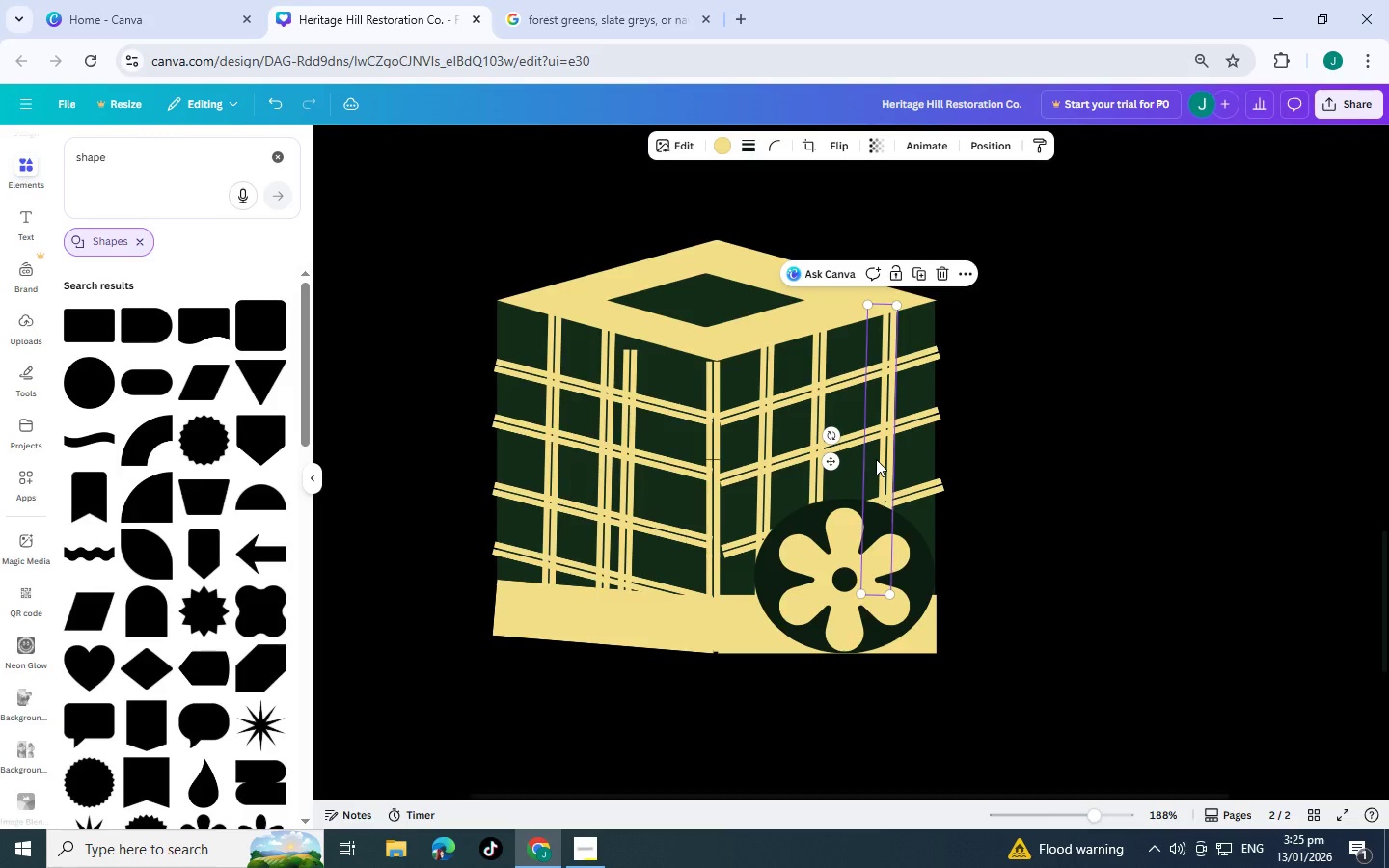 
key(Control+BracketLeft)
 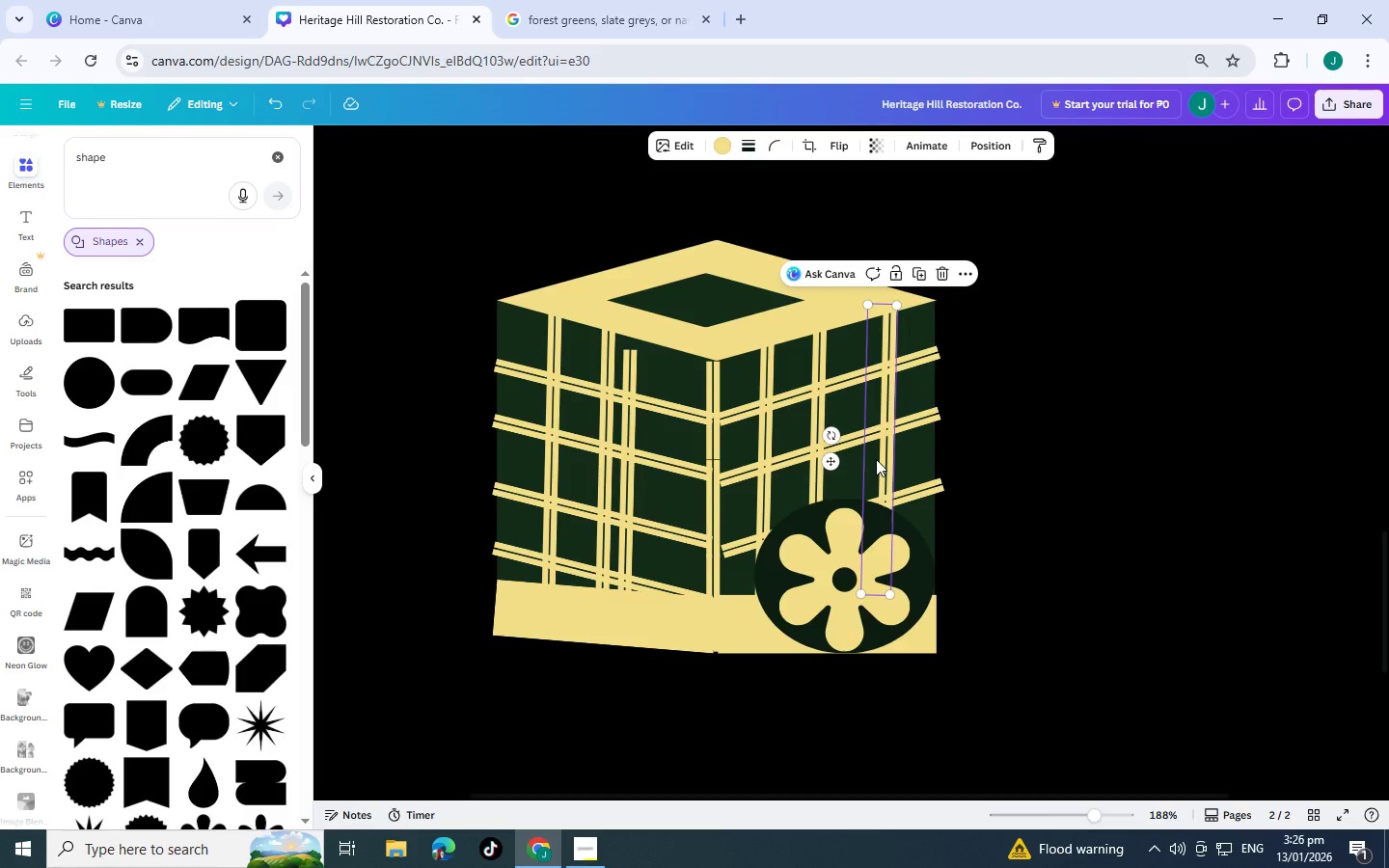 
left_click([890, 459])
 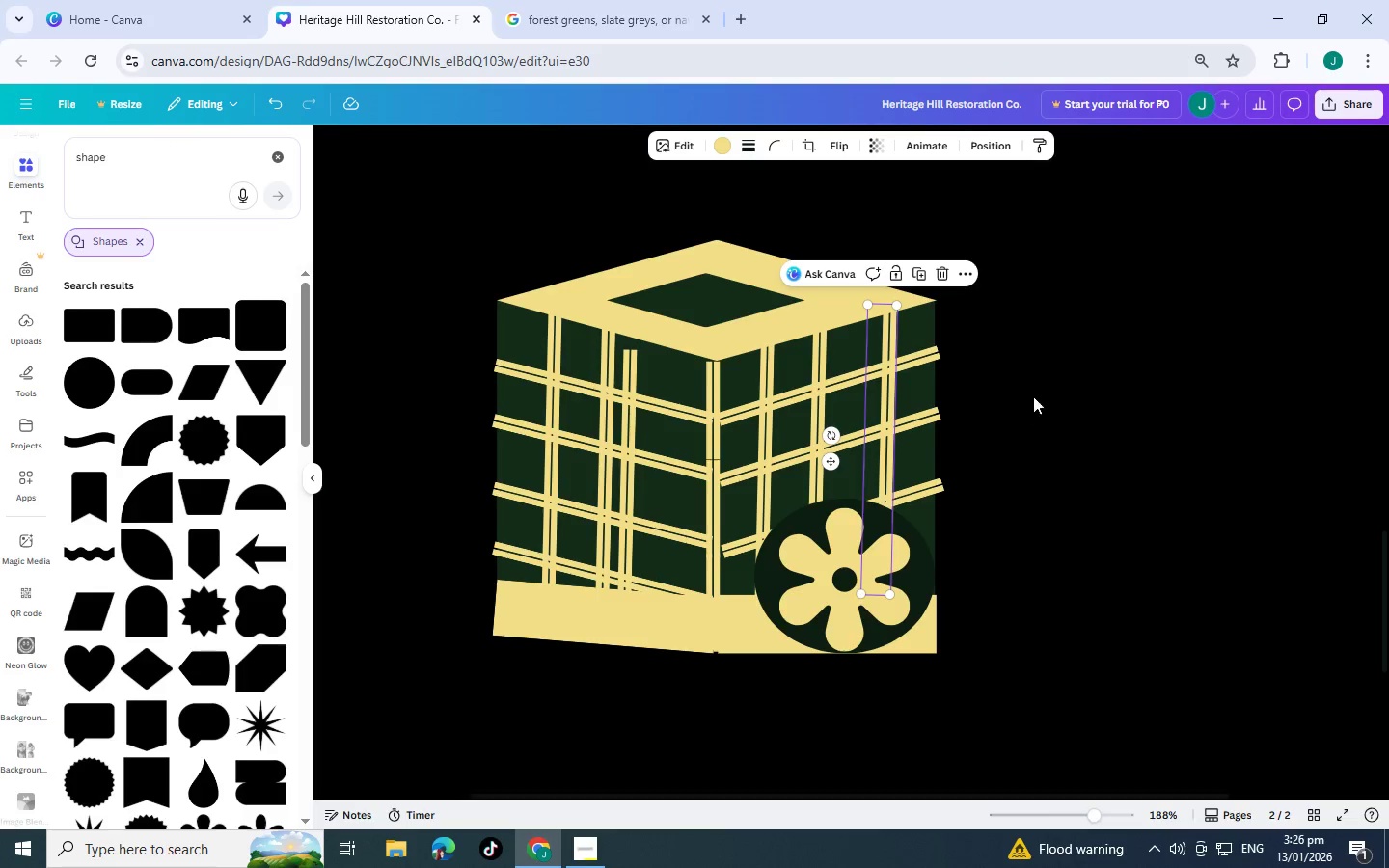 
left_click([1067, 348])
 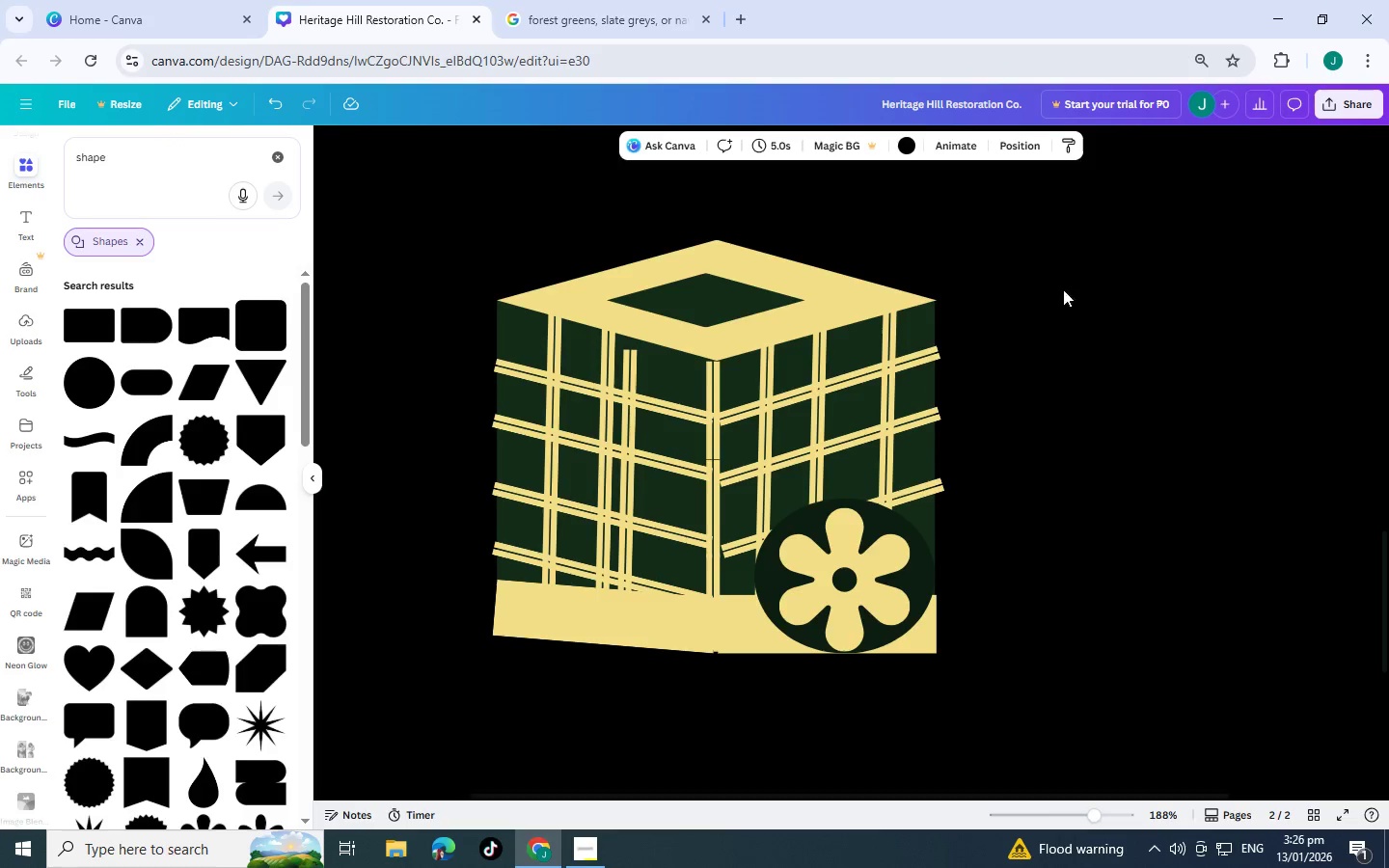 
left_click_drag(start_coordinate=[1067, 249], to_coordinate=[350, 749])
 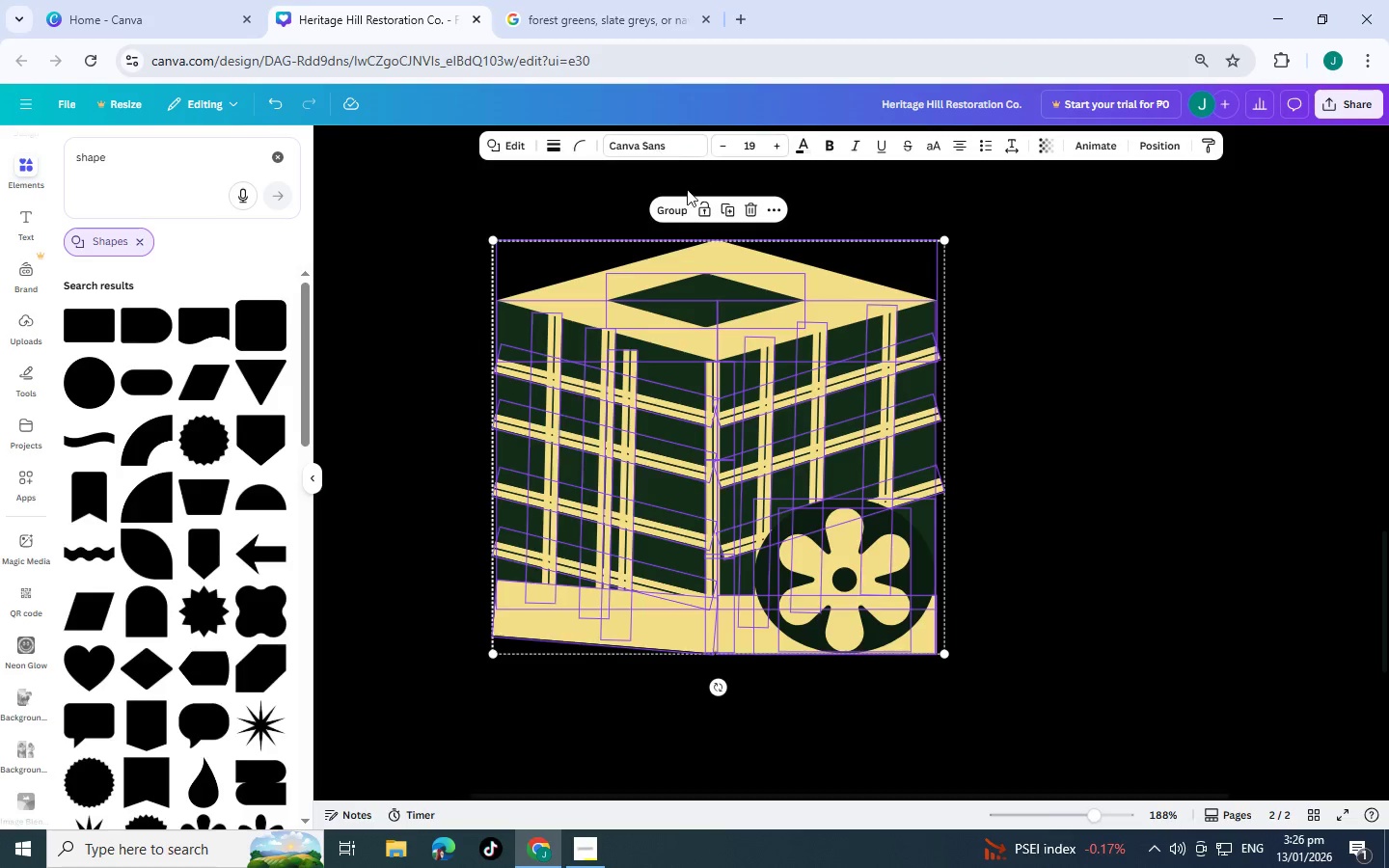 
left_click([675, 212])
 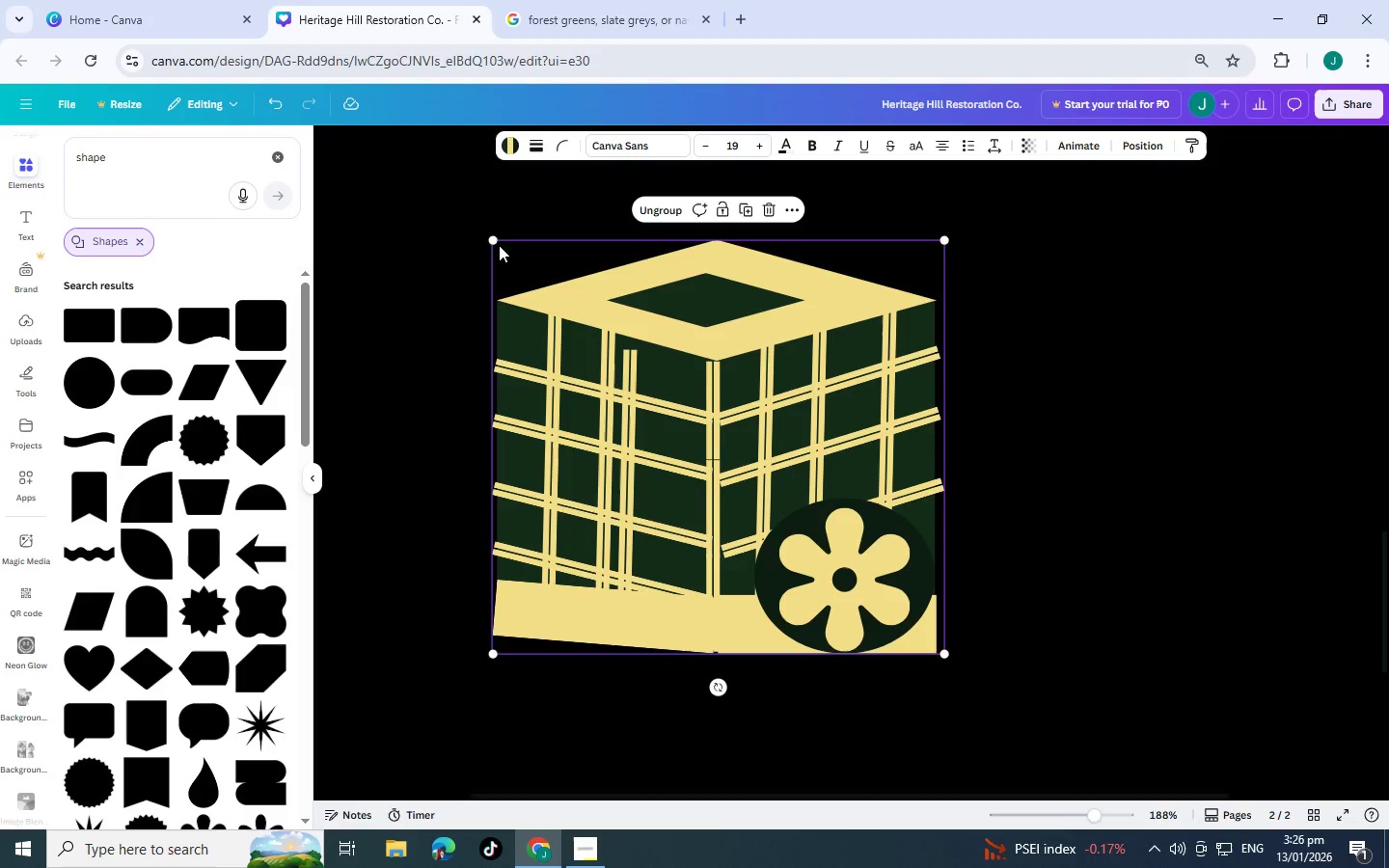 
left_click_drag(start_coordinate=[495, 239], to_coordinate=[878, 422])
 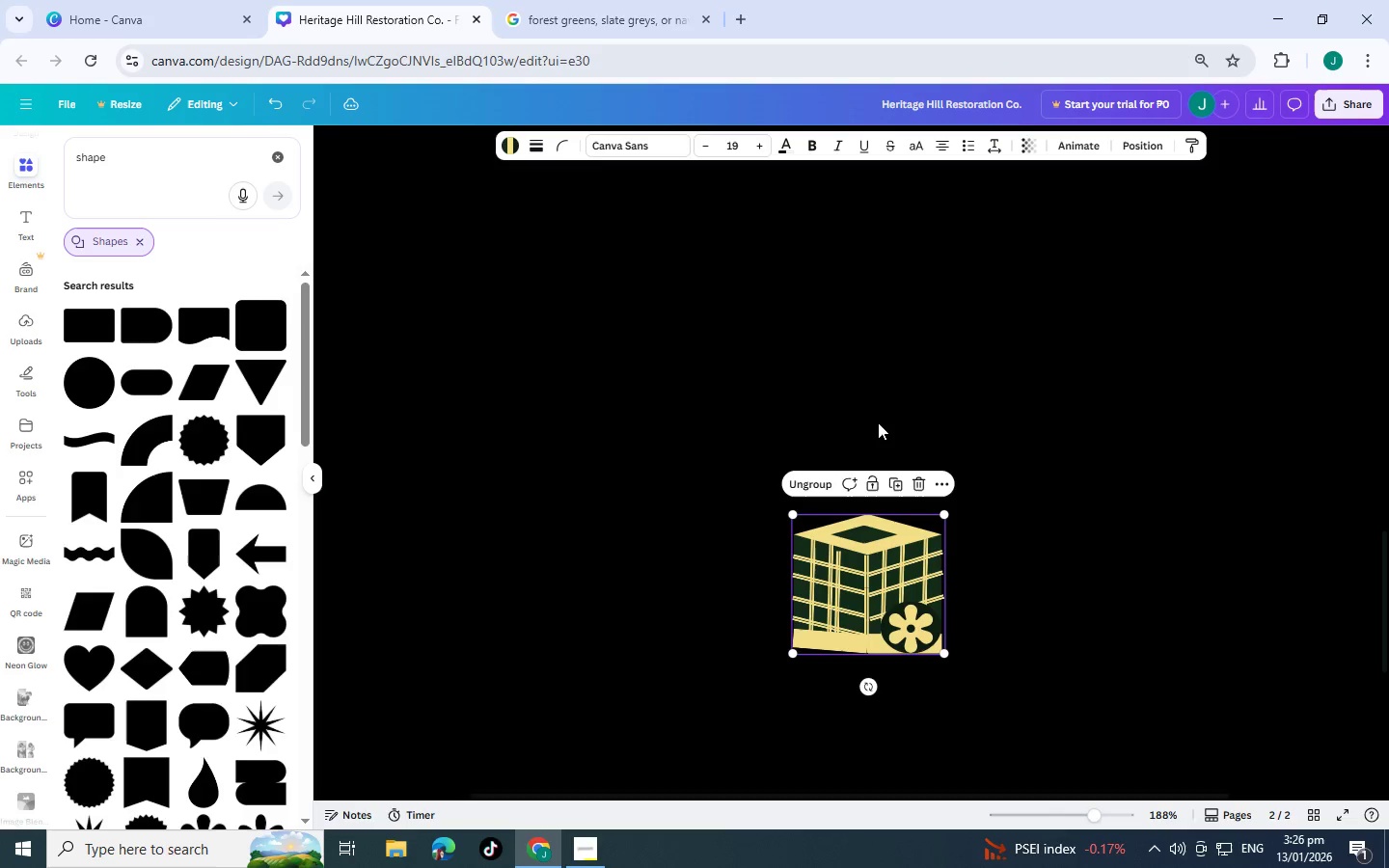 
hold_key(key=ControlLeft, duration=0.48)
 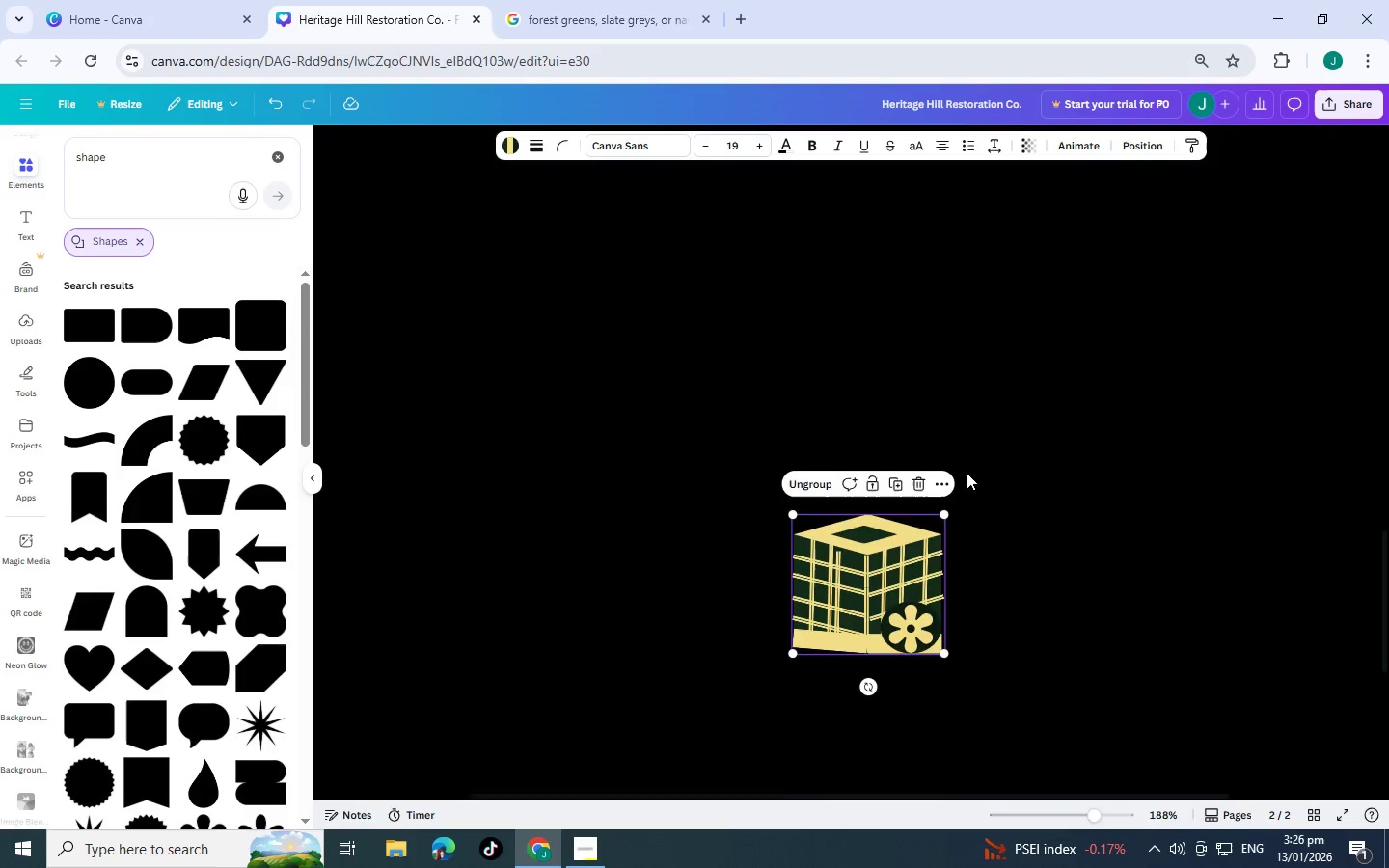 
scroll: coordinate [967, 473], scroll_direction: up, amount: 4.0
 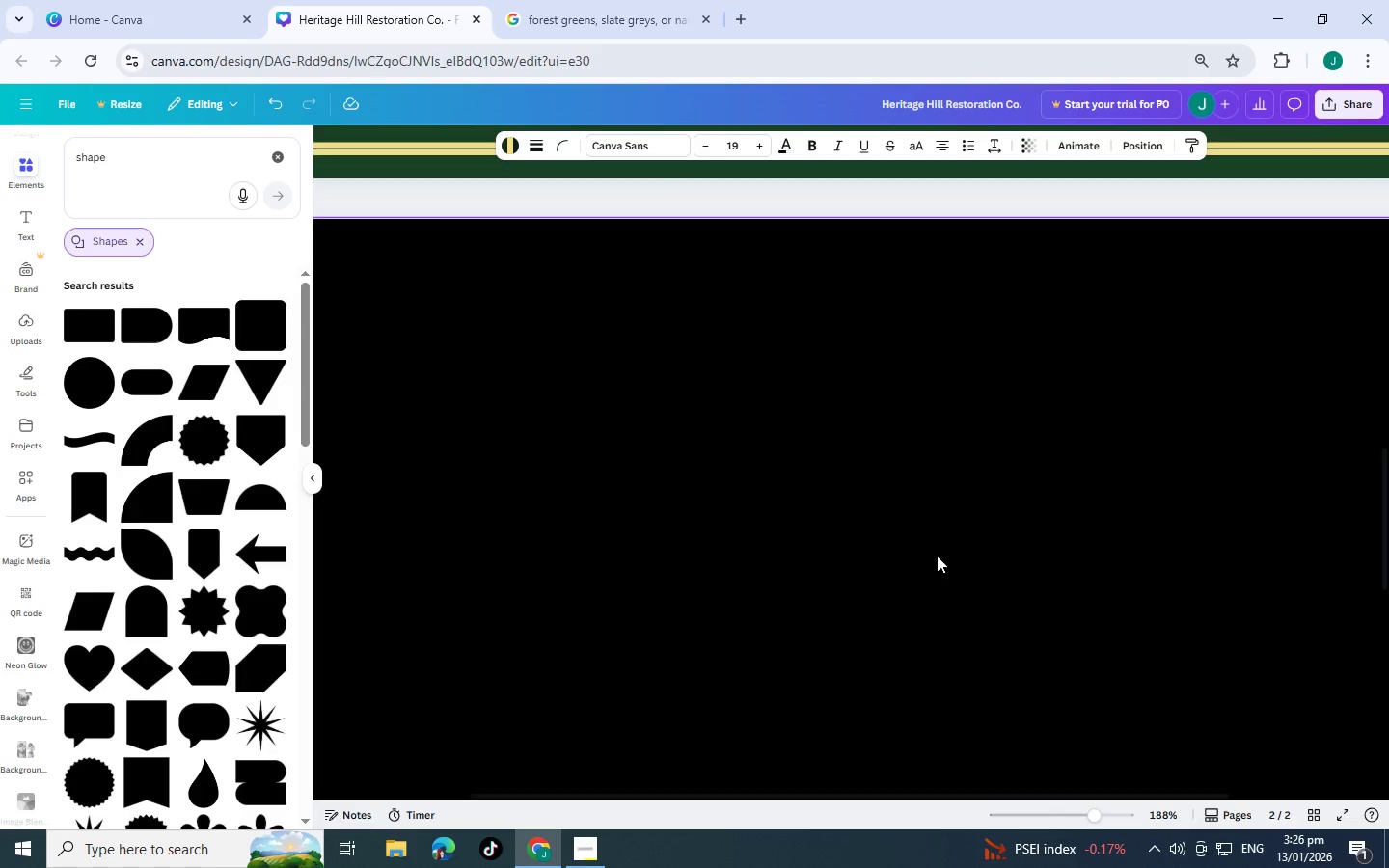 
scroll: coordinate [940, 556], scroll_direction: down, amount: 4.0
 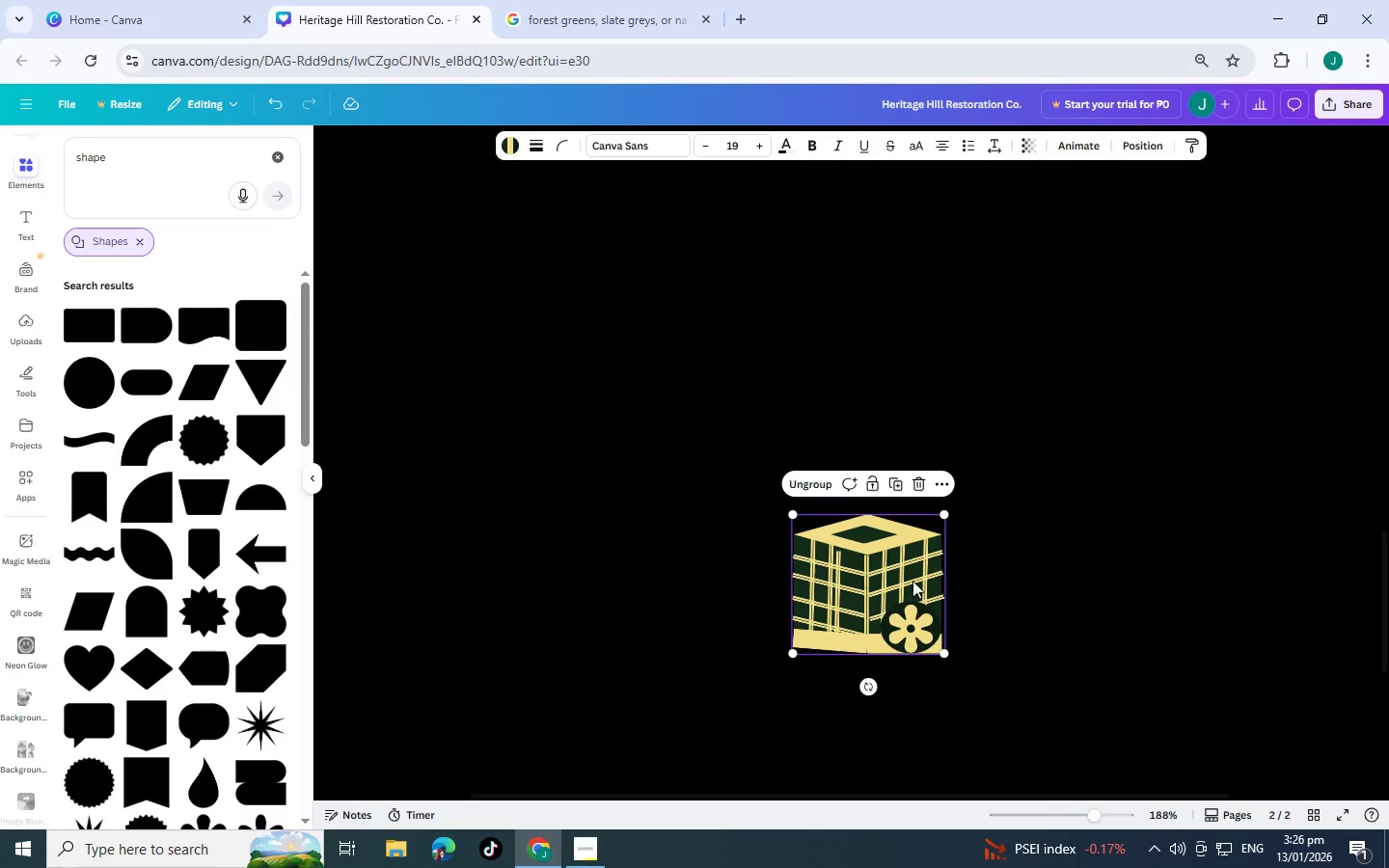 
left_click_drag(start_coordinate=[894, 598], to_coordinate=[477, 492])
 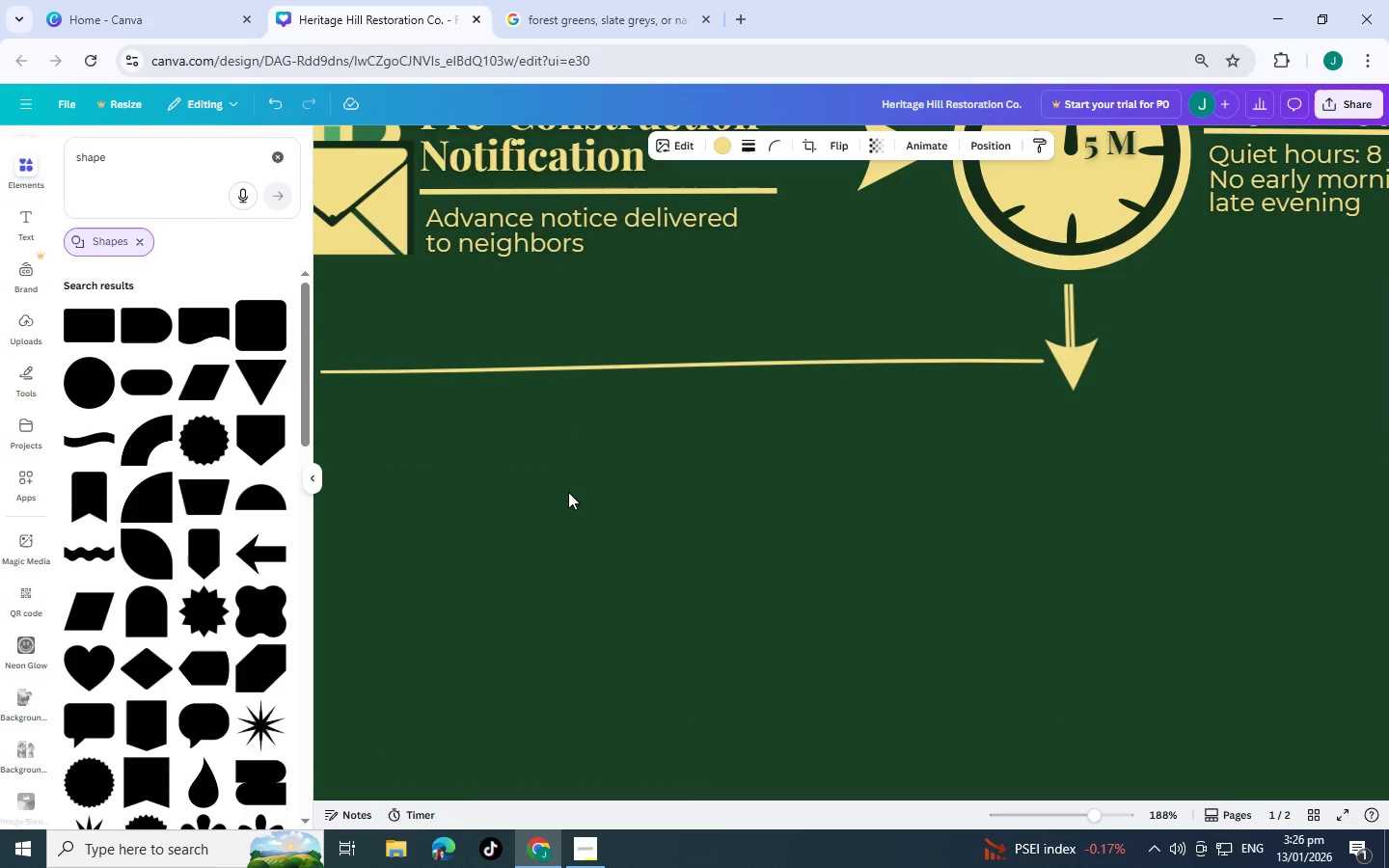 
scroll: coordinate [780, 400], scroll_direction: up, amount: 12.0
 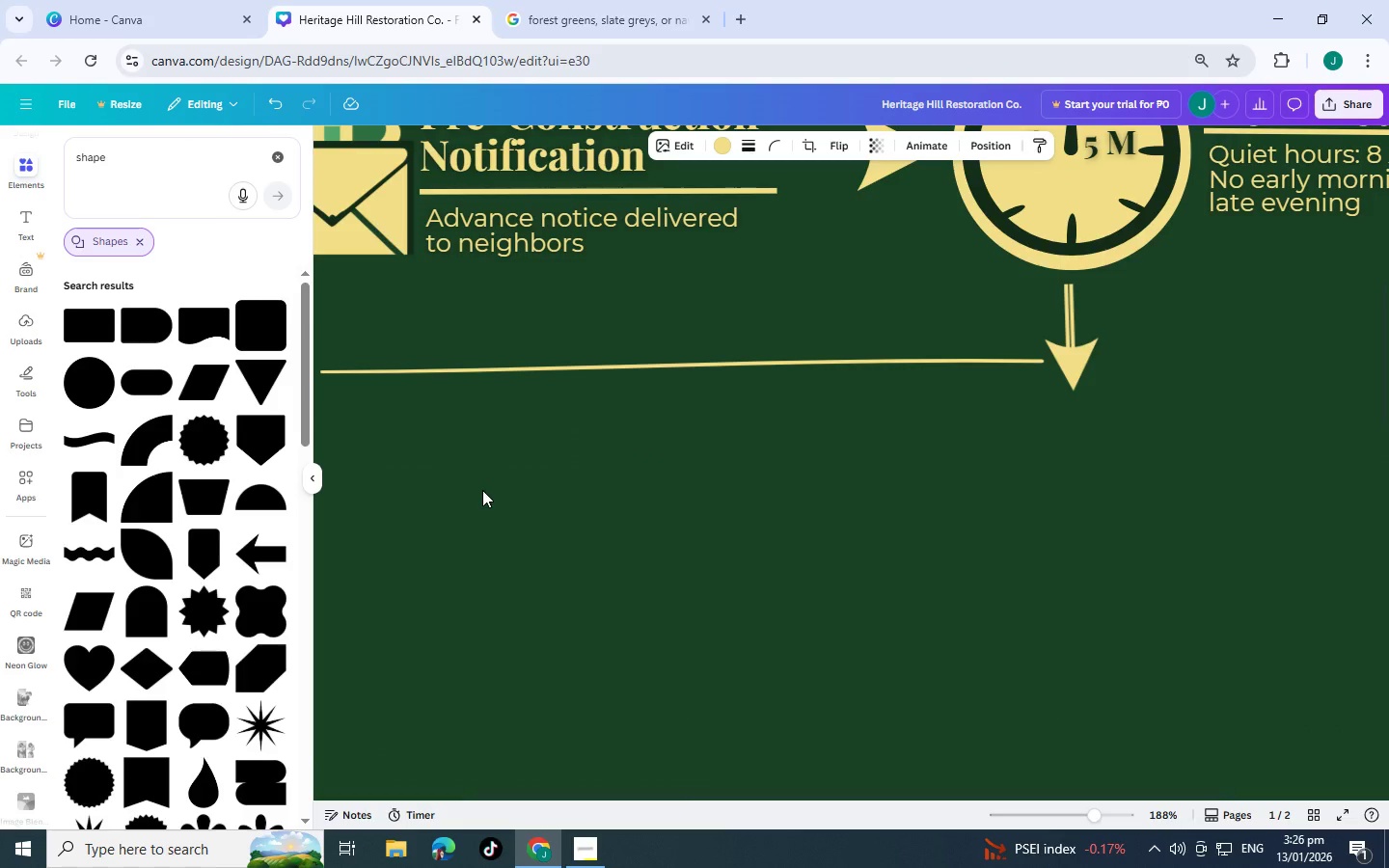 
key(Control+X)
 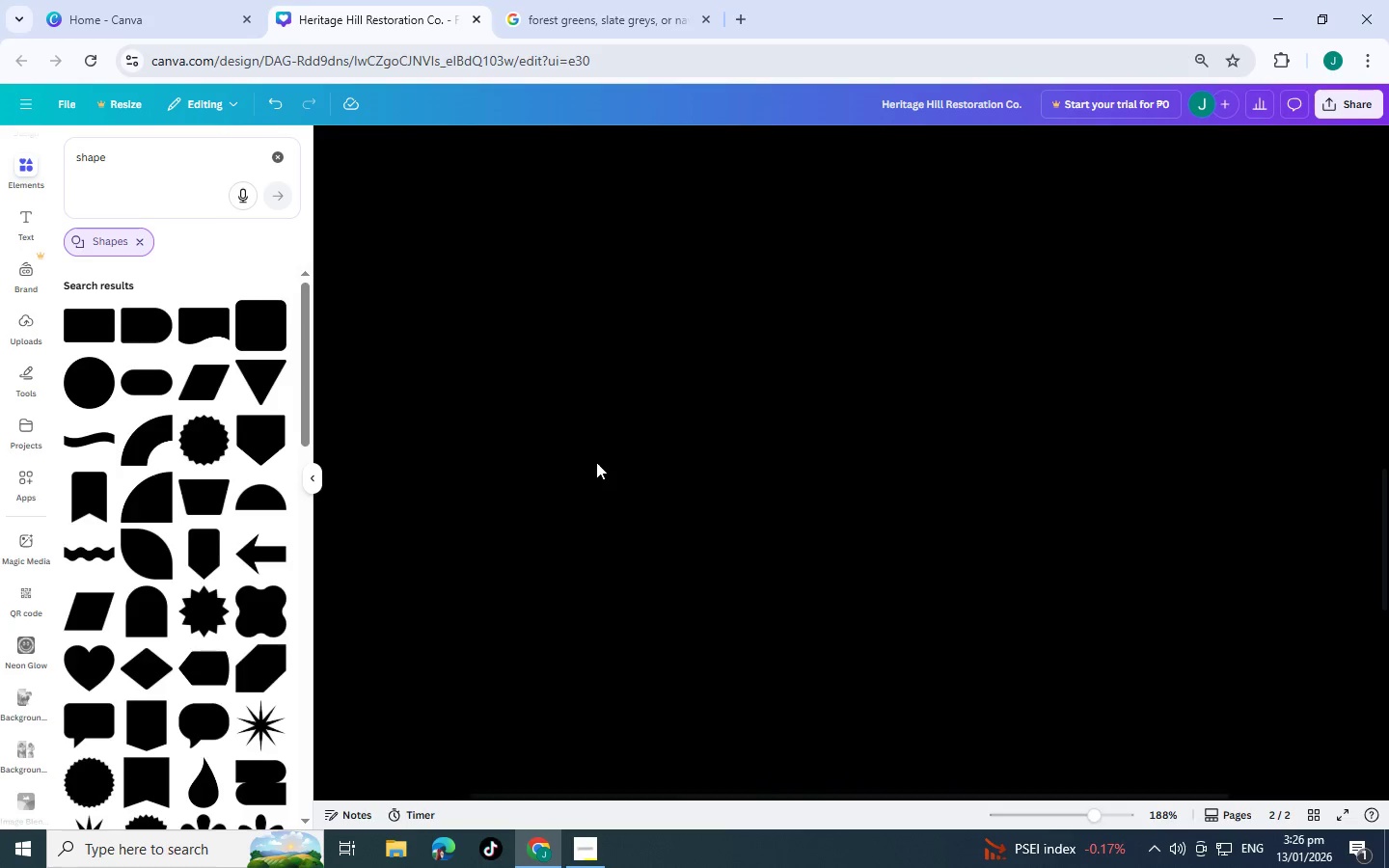 
scroll: coordinate [583, 492], scroll_direction: down, amount: 9.0
 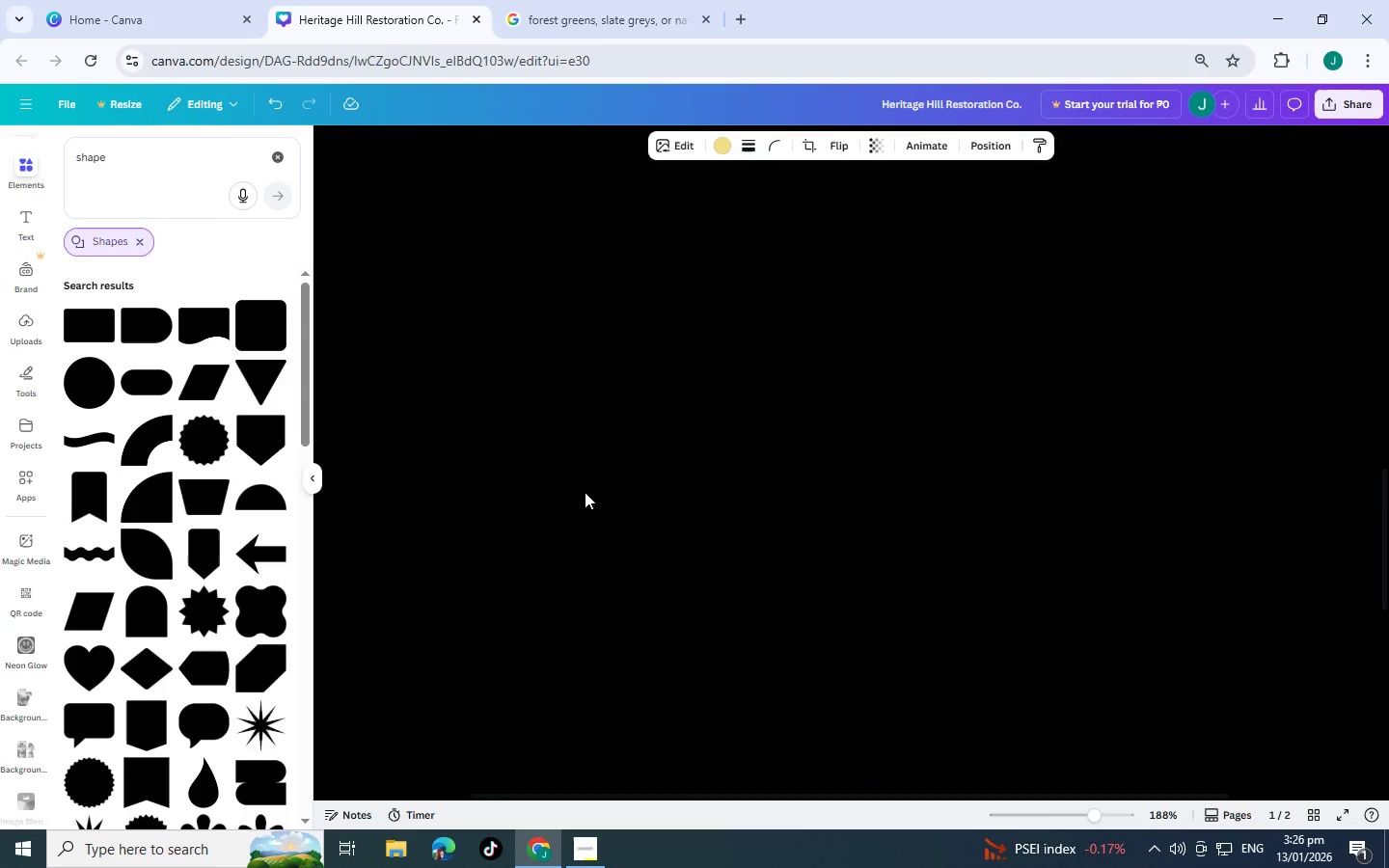 
key(Control+Z)
 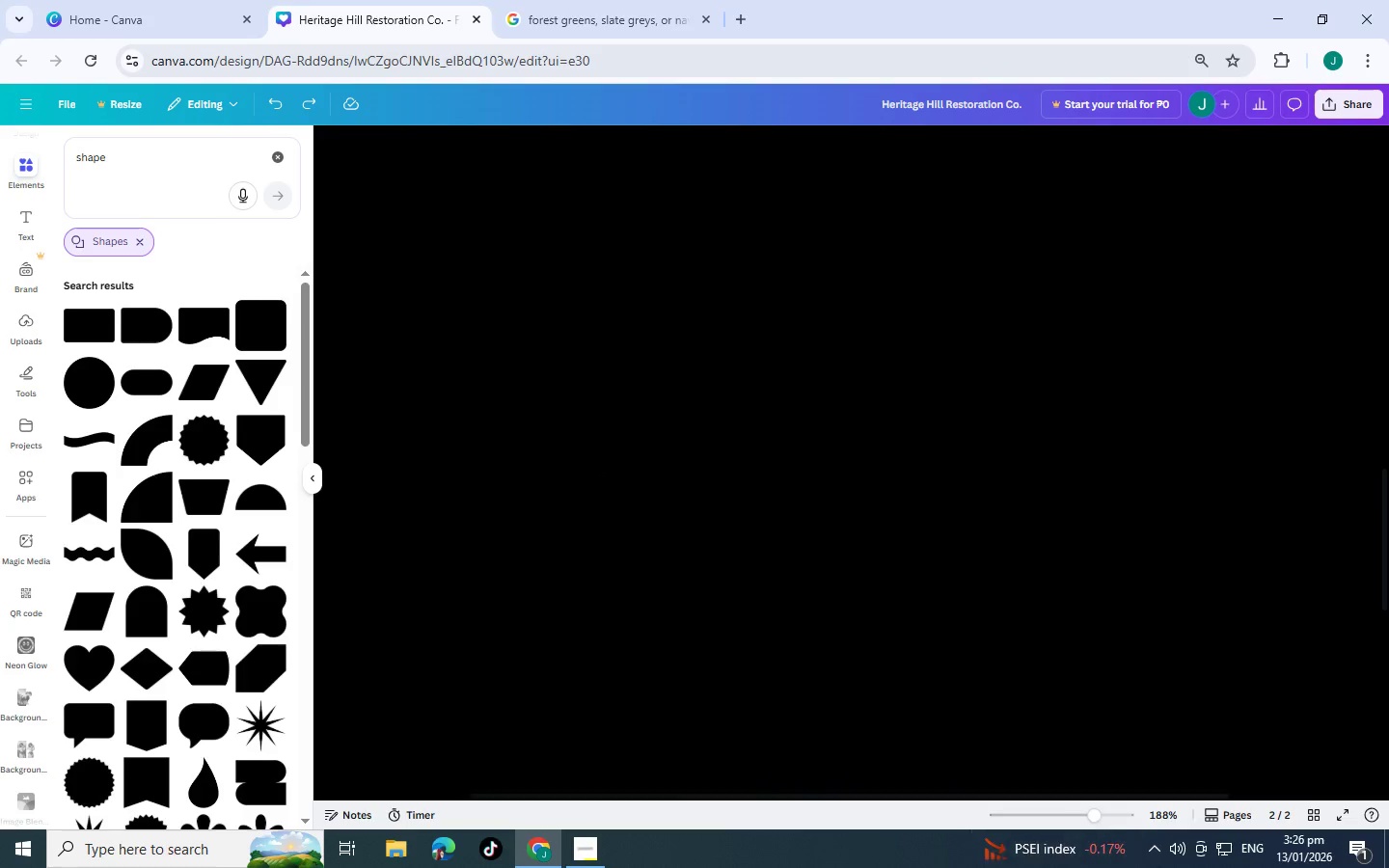 
key(Control+Z)
 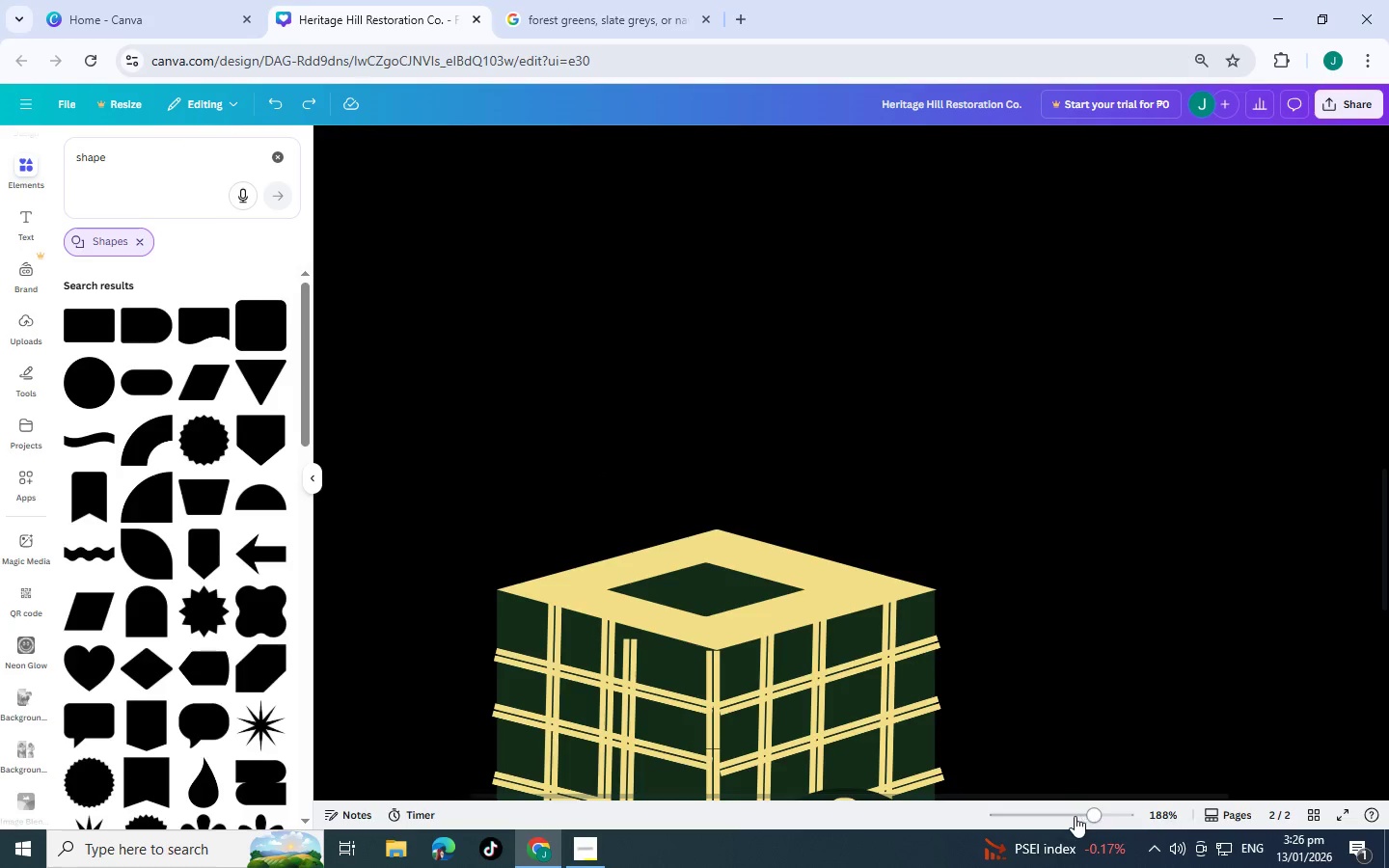 
left_click([1075, 816])
 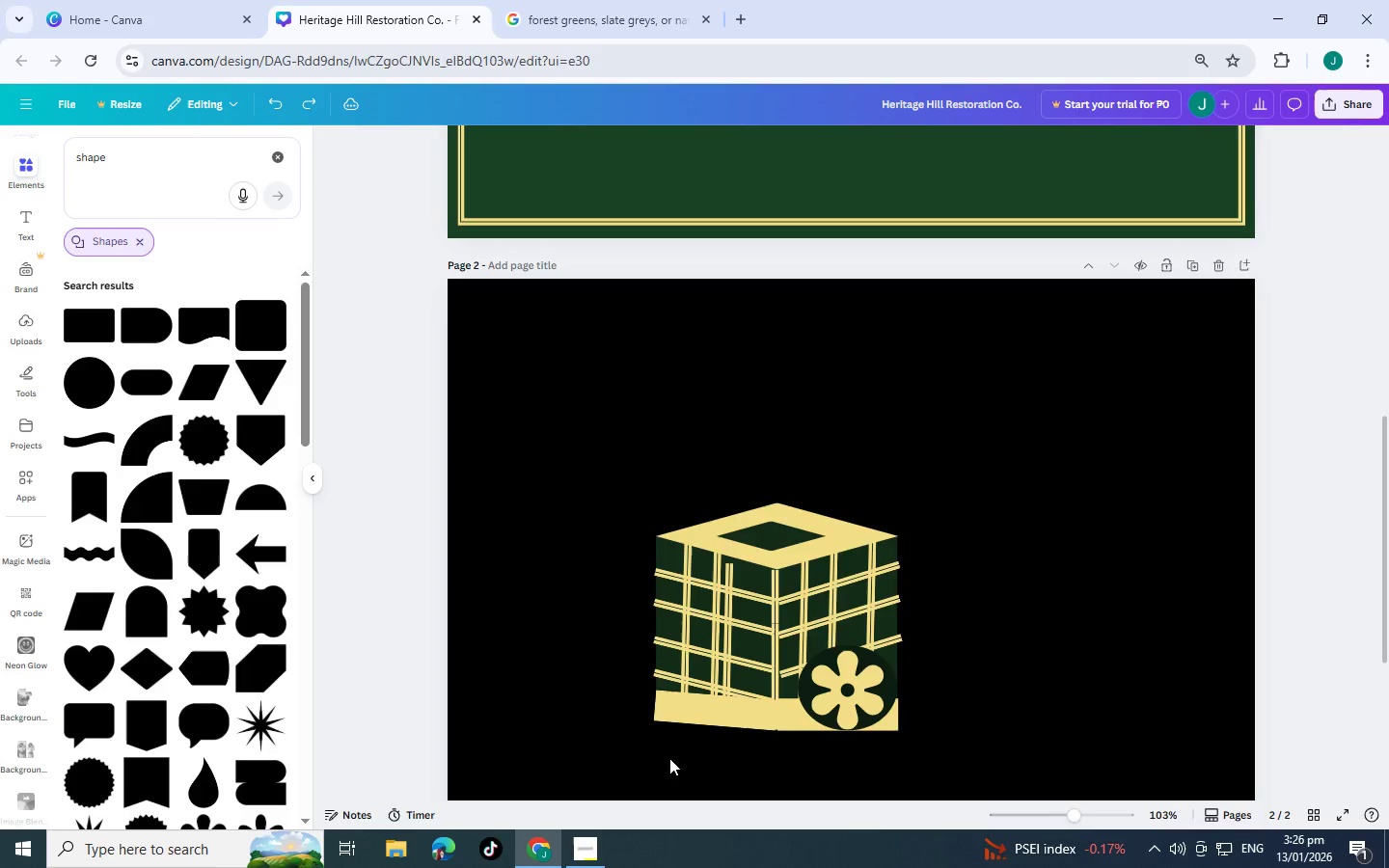 
left_click([571, 751])
 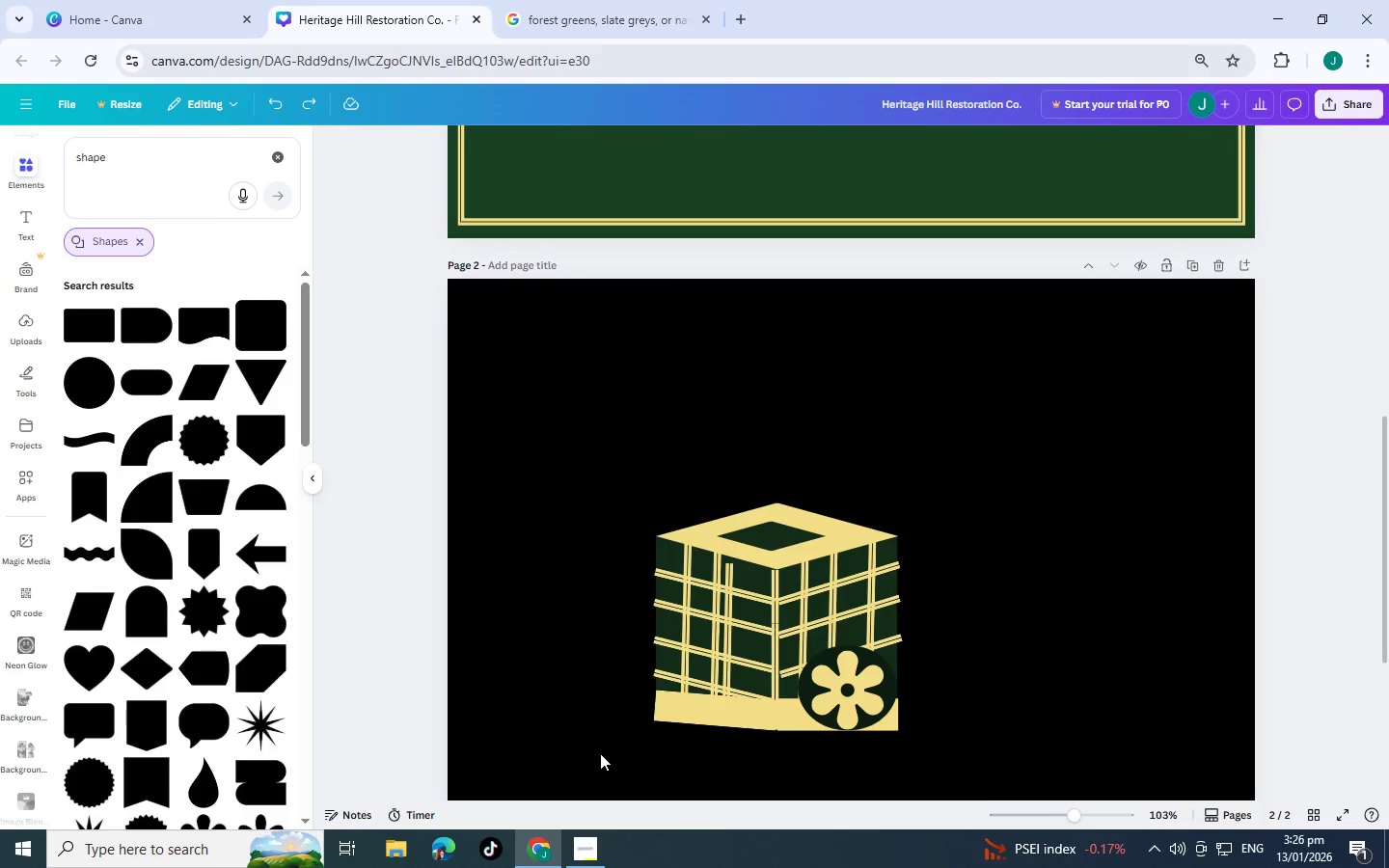 
left_click_drag(start_coordinate=[600, 753], to_coordinate=[847, 555])
 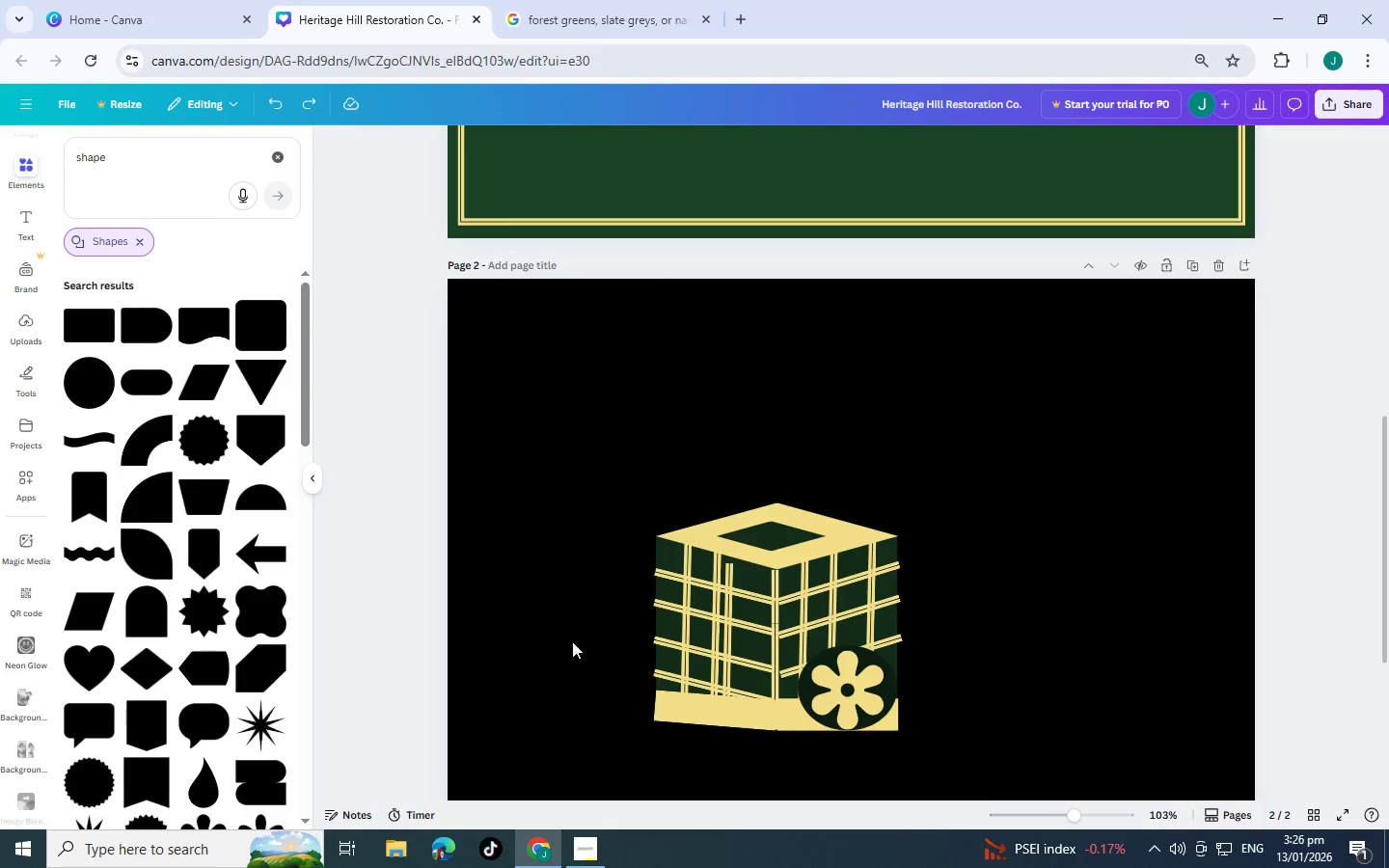 
left_click_drag(start_coordinate=[630, 456], to_coordinate=[847, 644])
 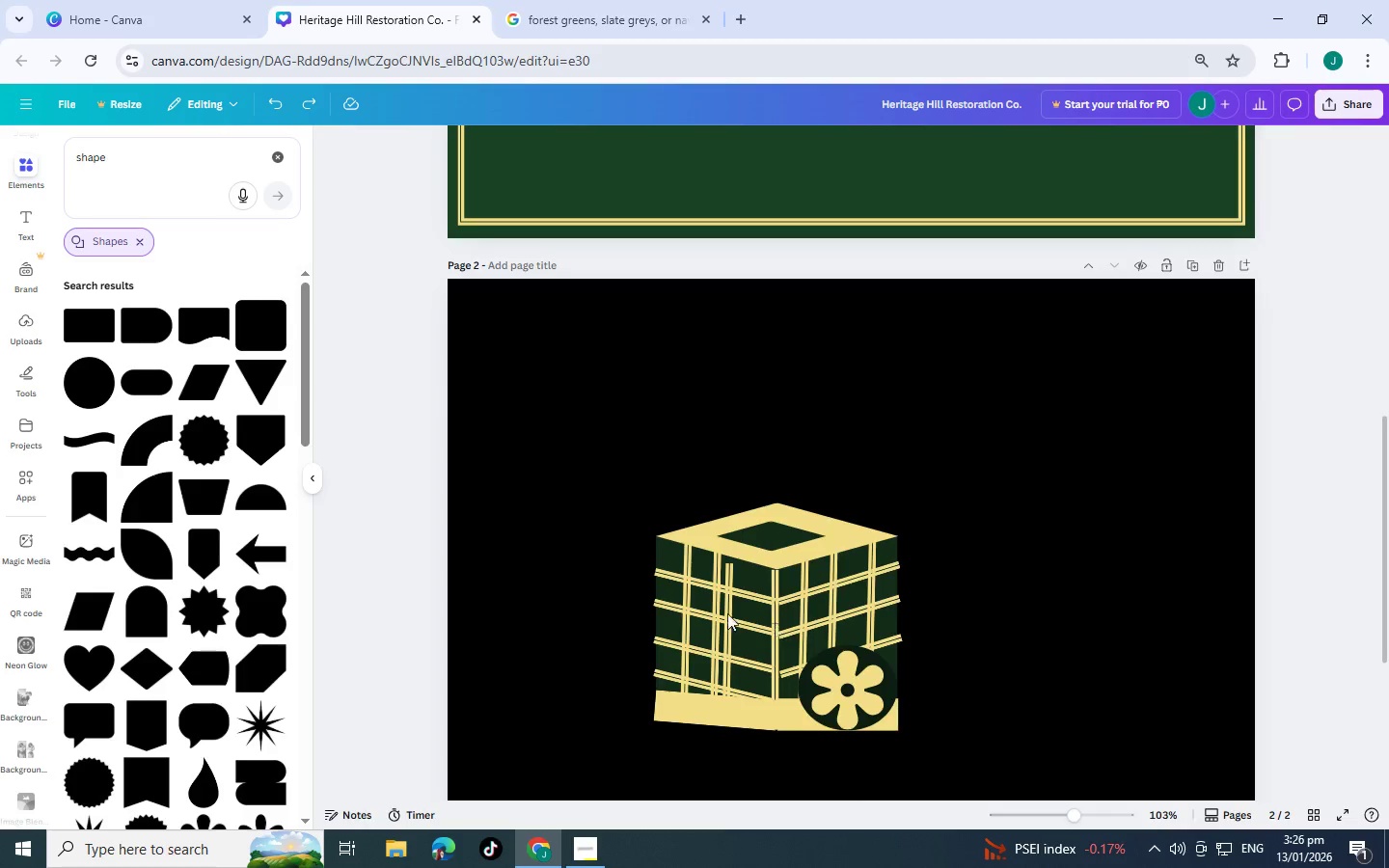 
left_click_drag(start_coordinate=[643, 613], to_coordinate=[889, 339])
 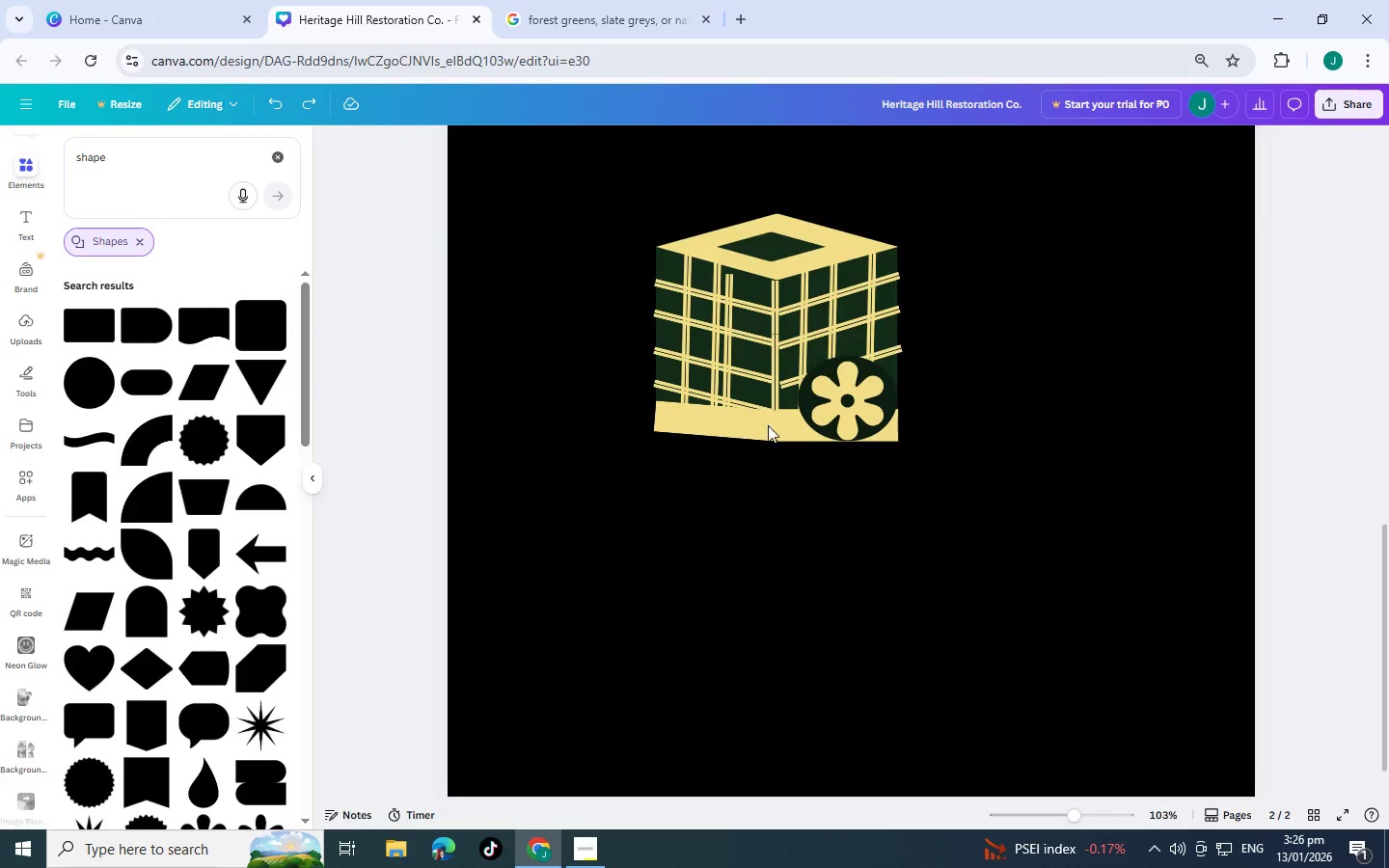 
scroll: coordinate [645, 665], scroll_direction: down, amount: 3.0
 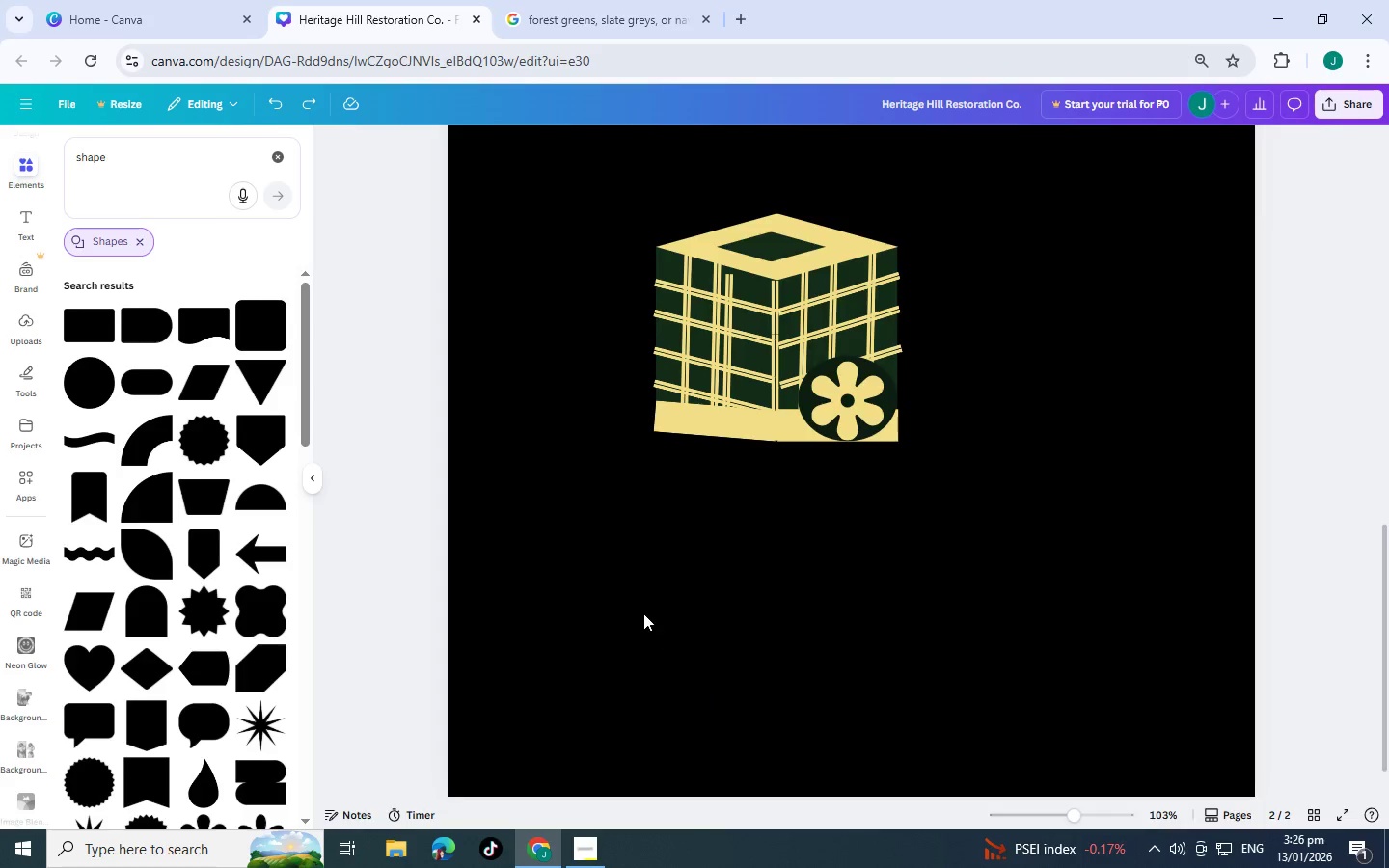 
left_click([748, 423])
 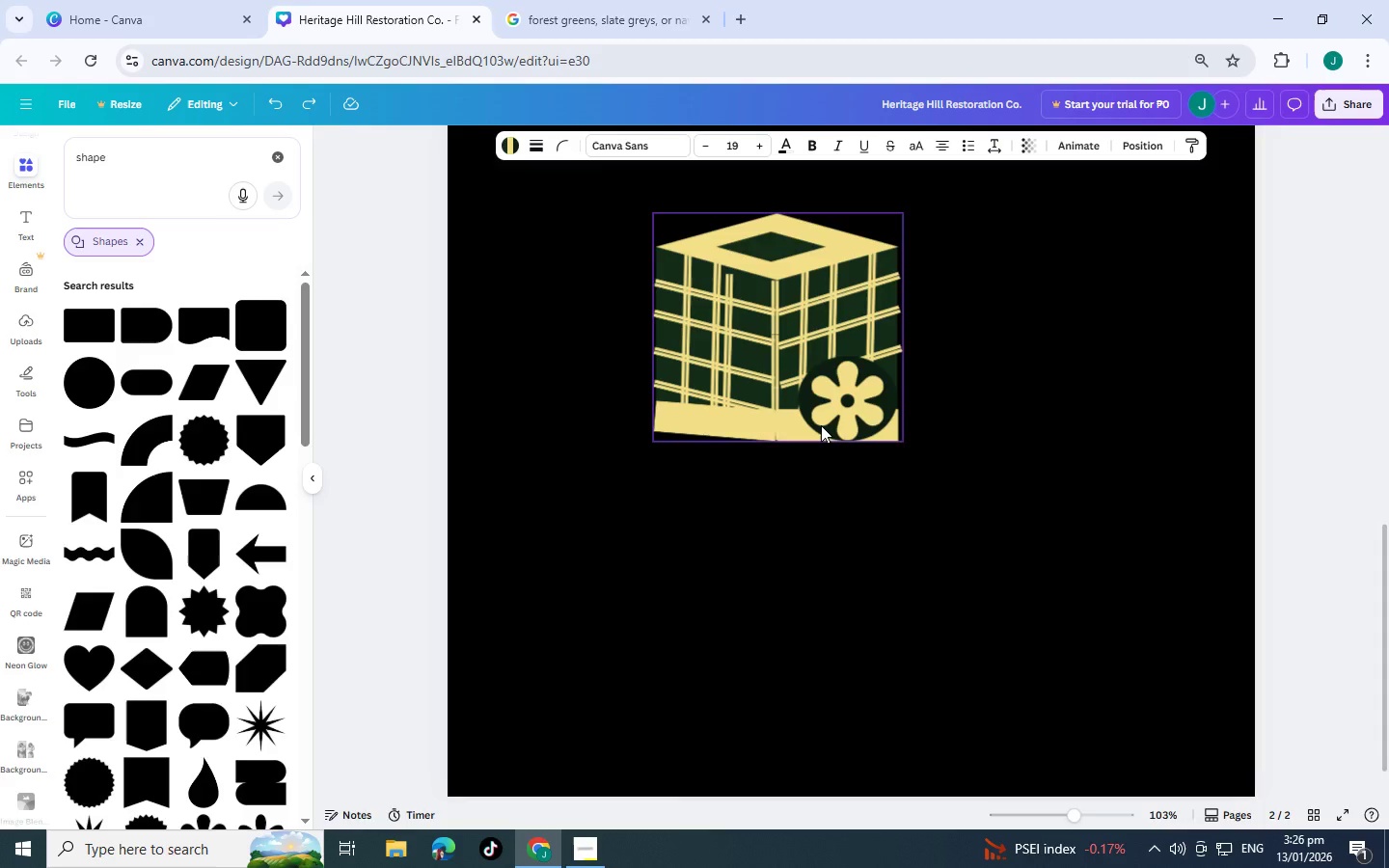 
wait(6.11)
 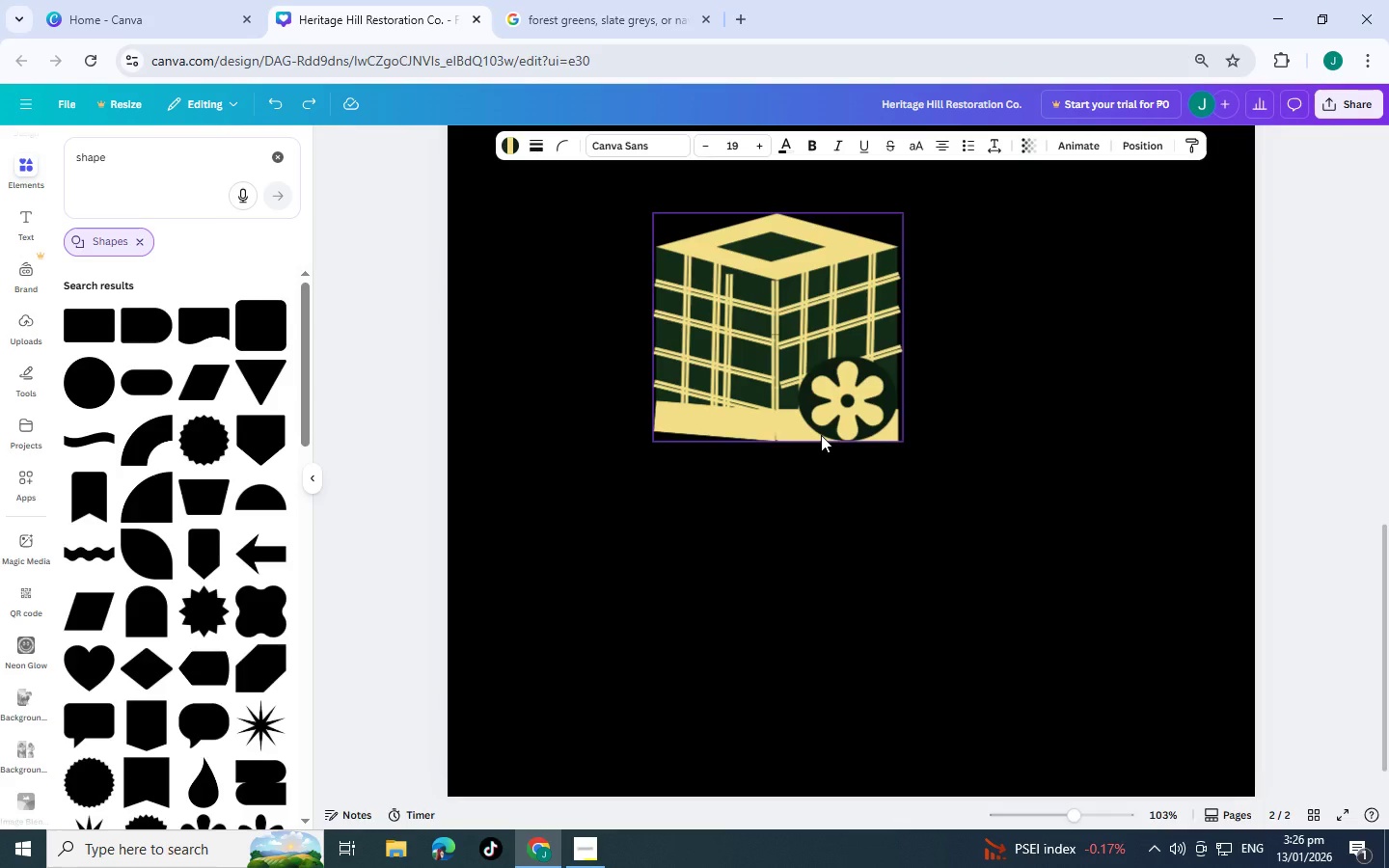 
left_click([699, 248])
 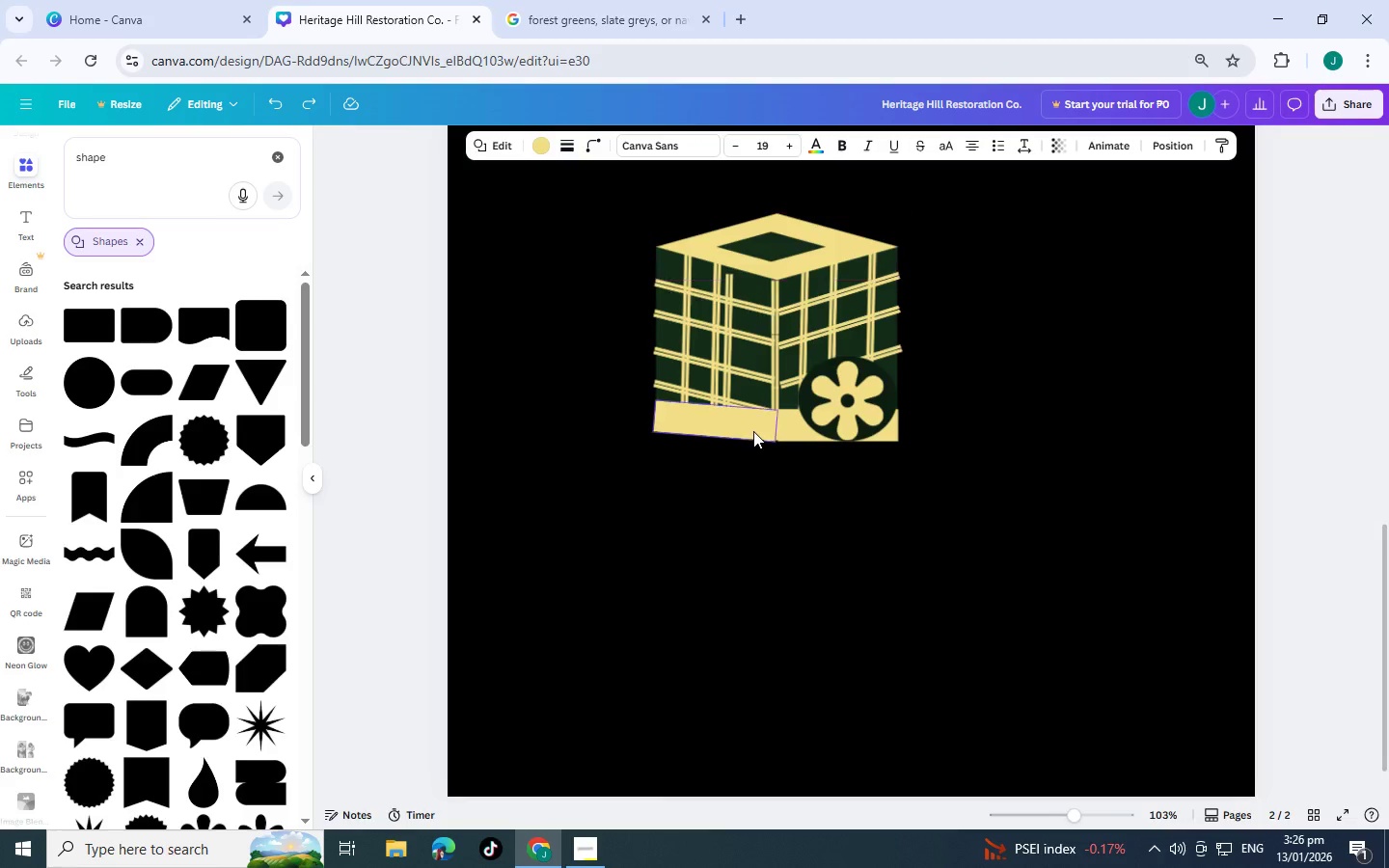 
left_click([722, 429])
 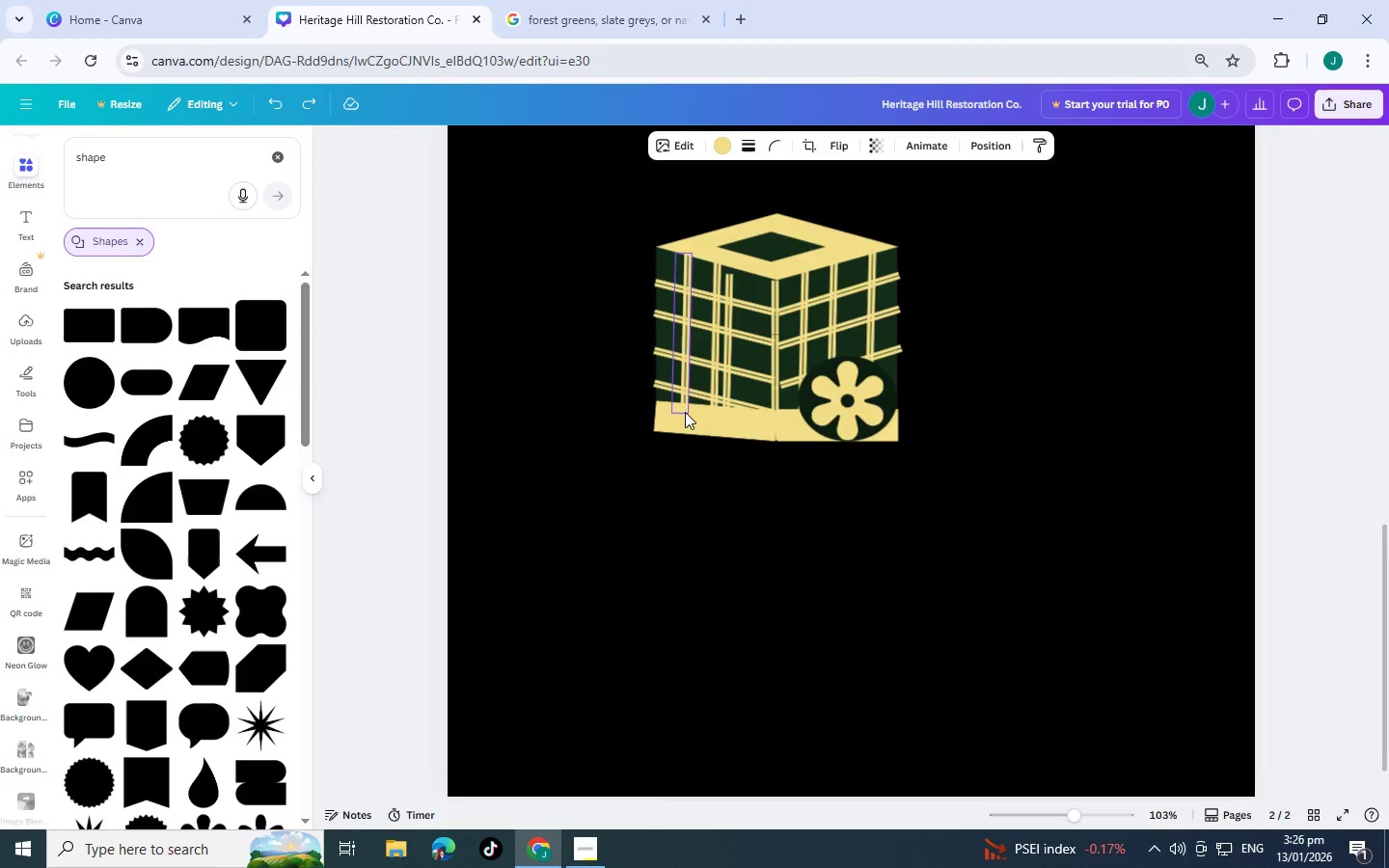 
double_click([702, 457])
 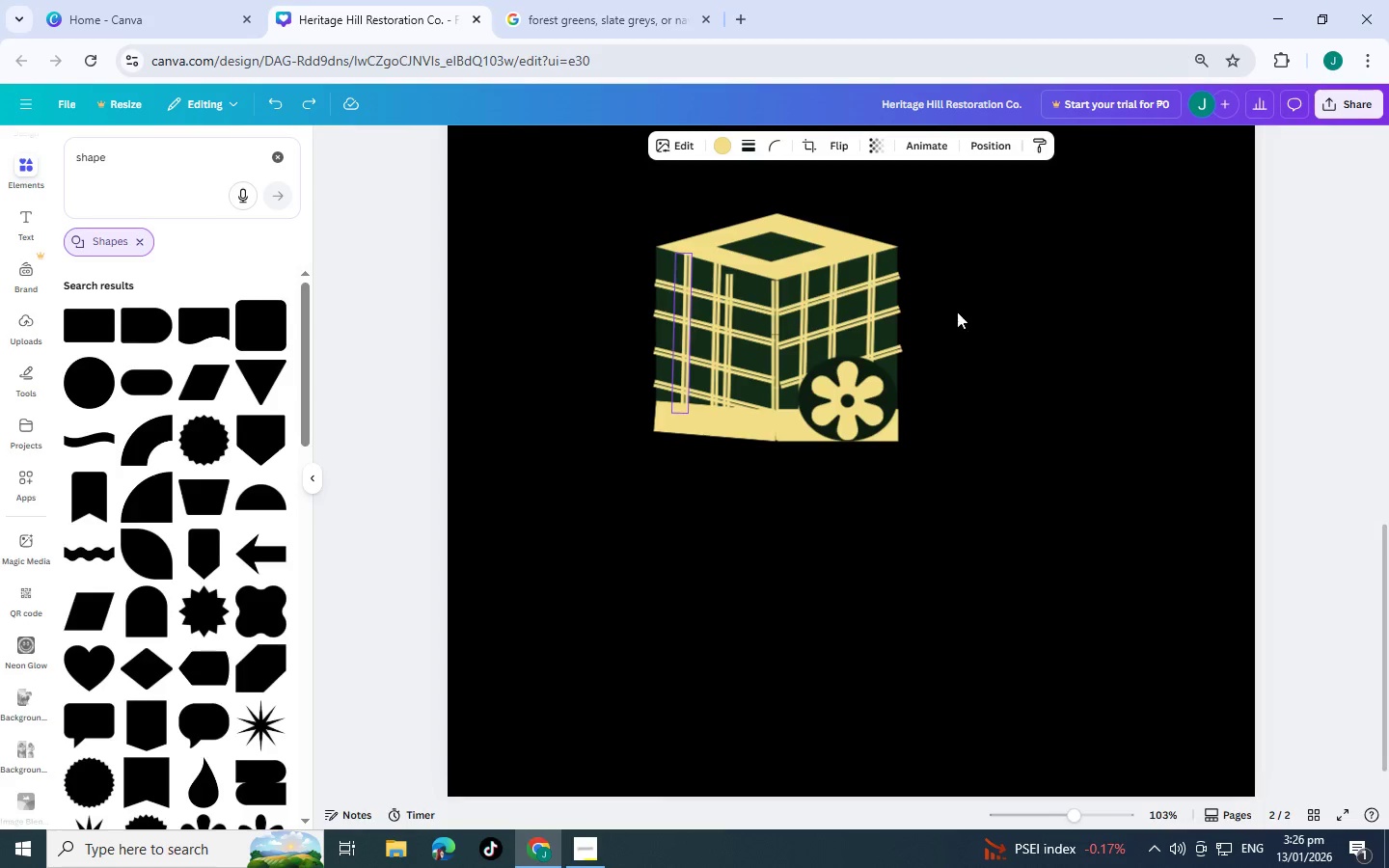 
left_click([1013, 350])
 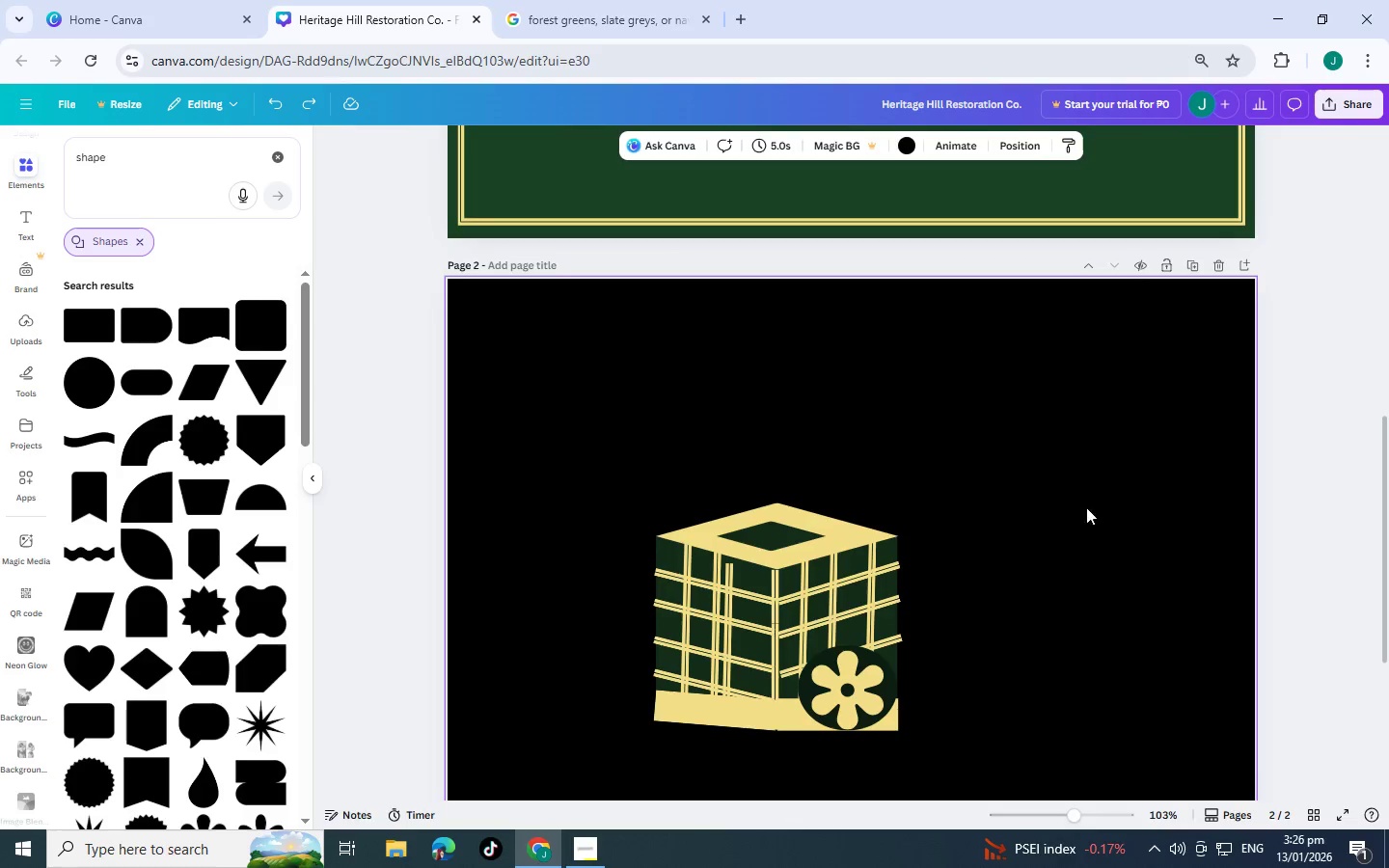 
scroll: coordinate [964, 341], scroll_direction: up, amount: 3.0
 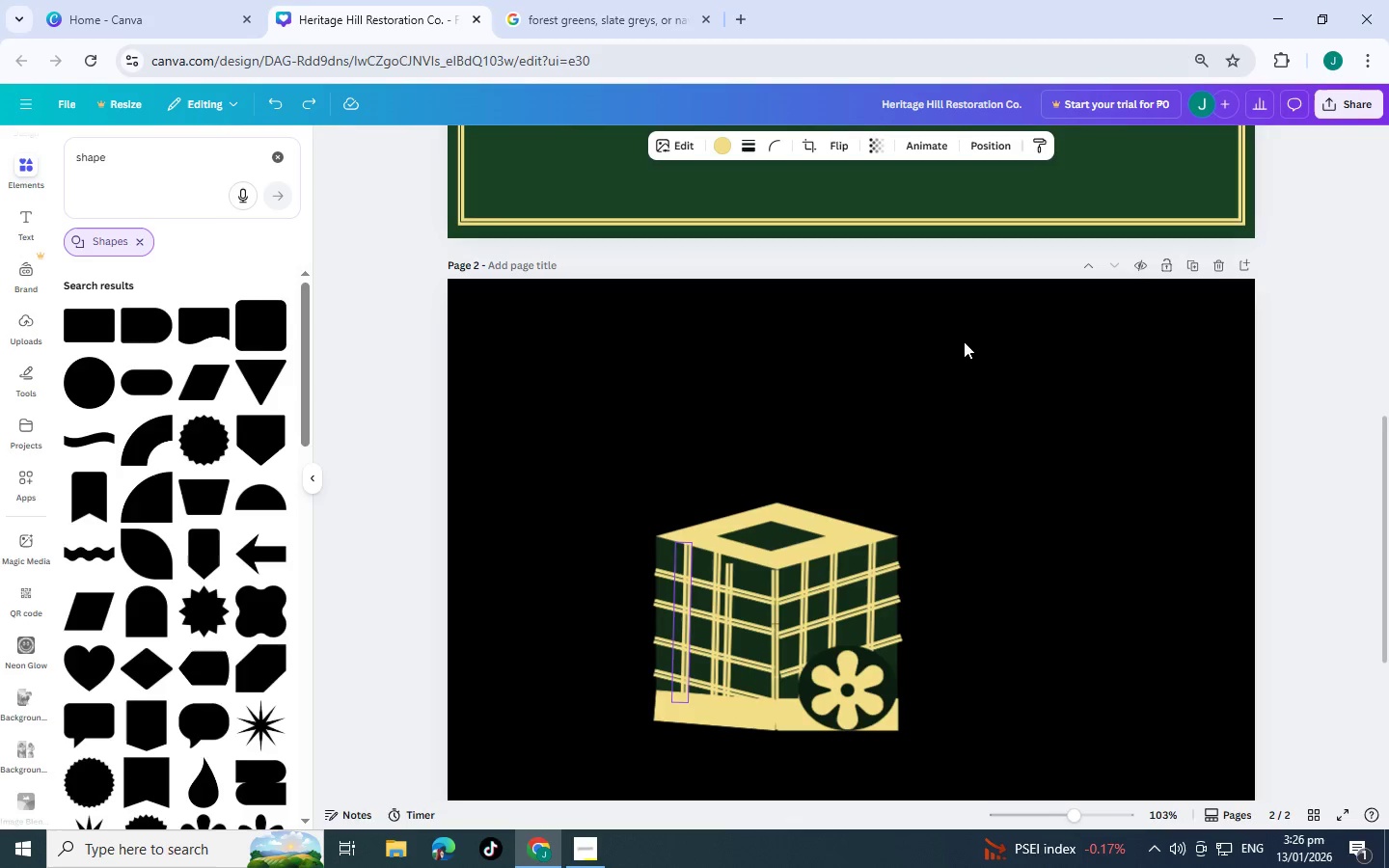 
left_click_drag(start_coordinate=[1111, 496], to_coordinate=[761, 678])
 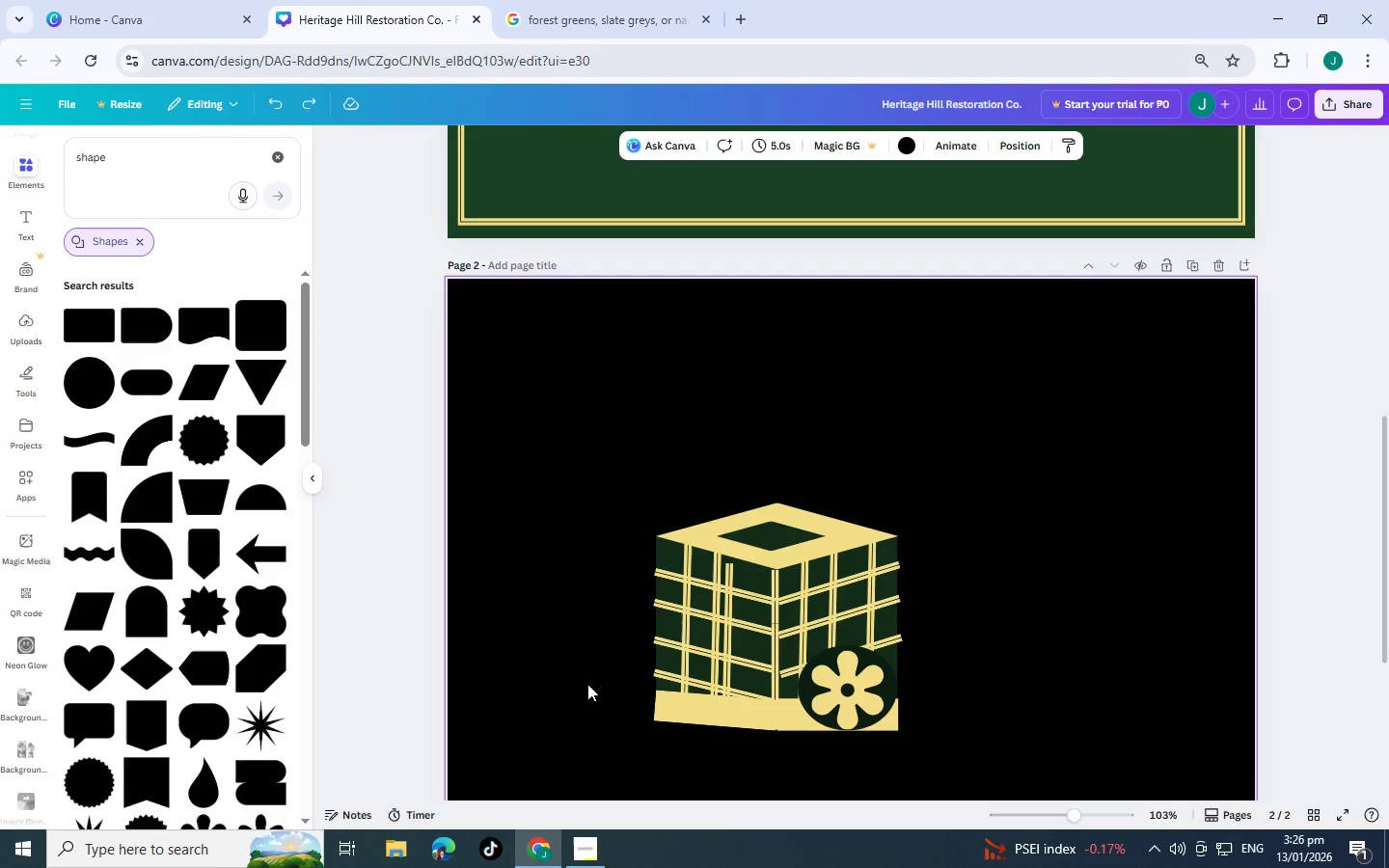 
left_click_drag(start_coordinate=[574, 713], to_coordinate=[602, 689])
 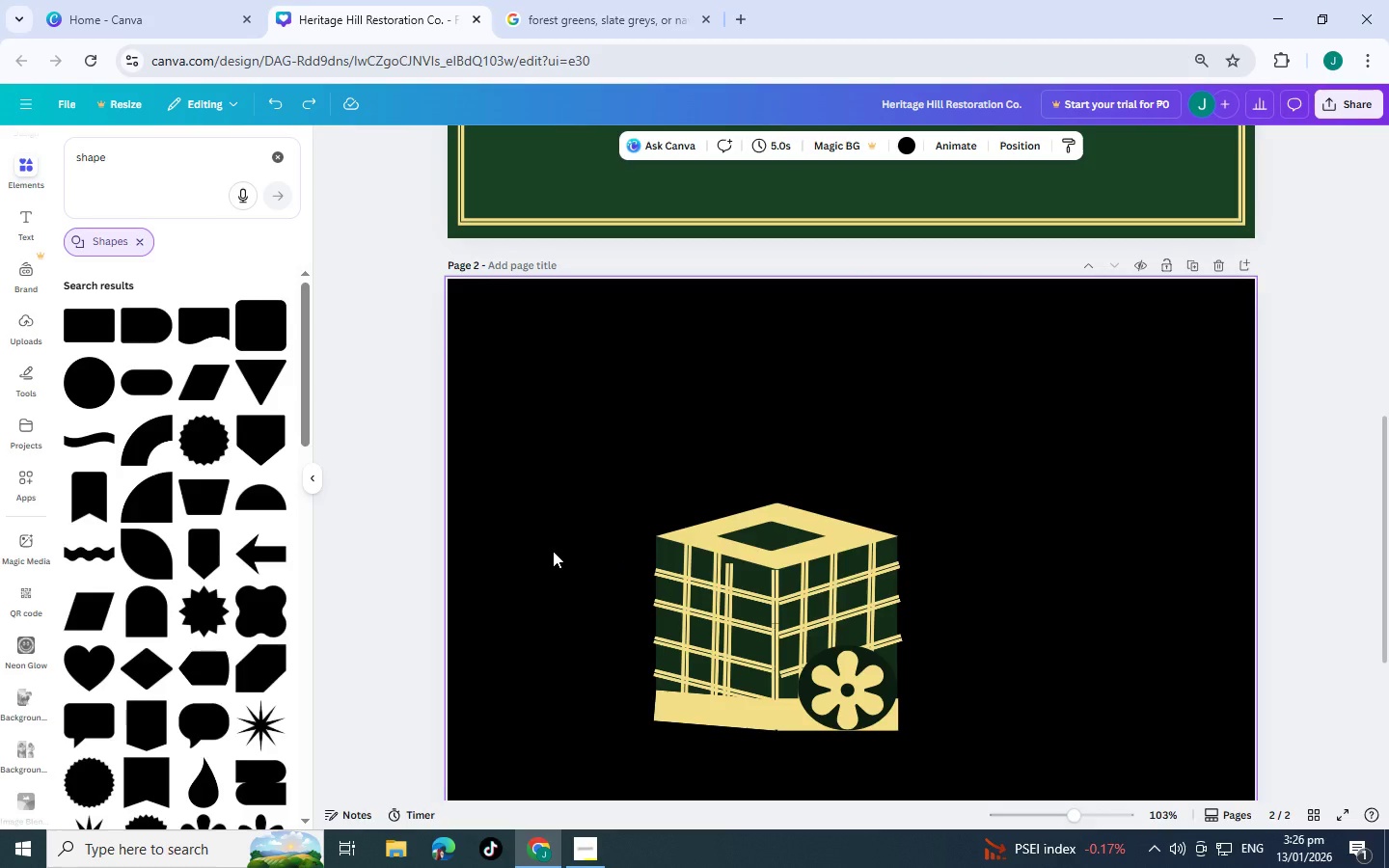 
wait(8.38)
 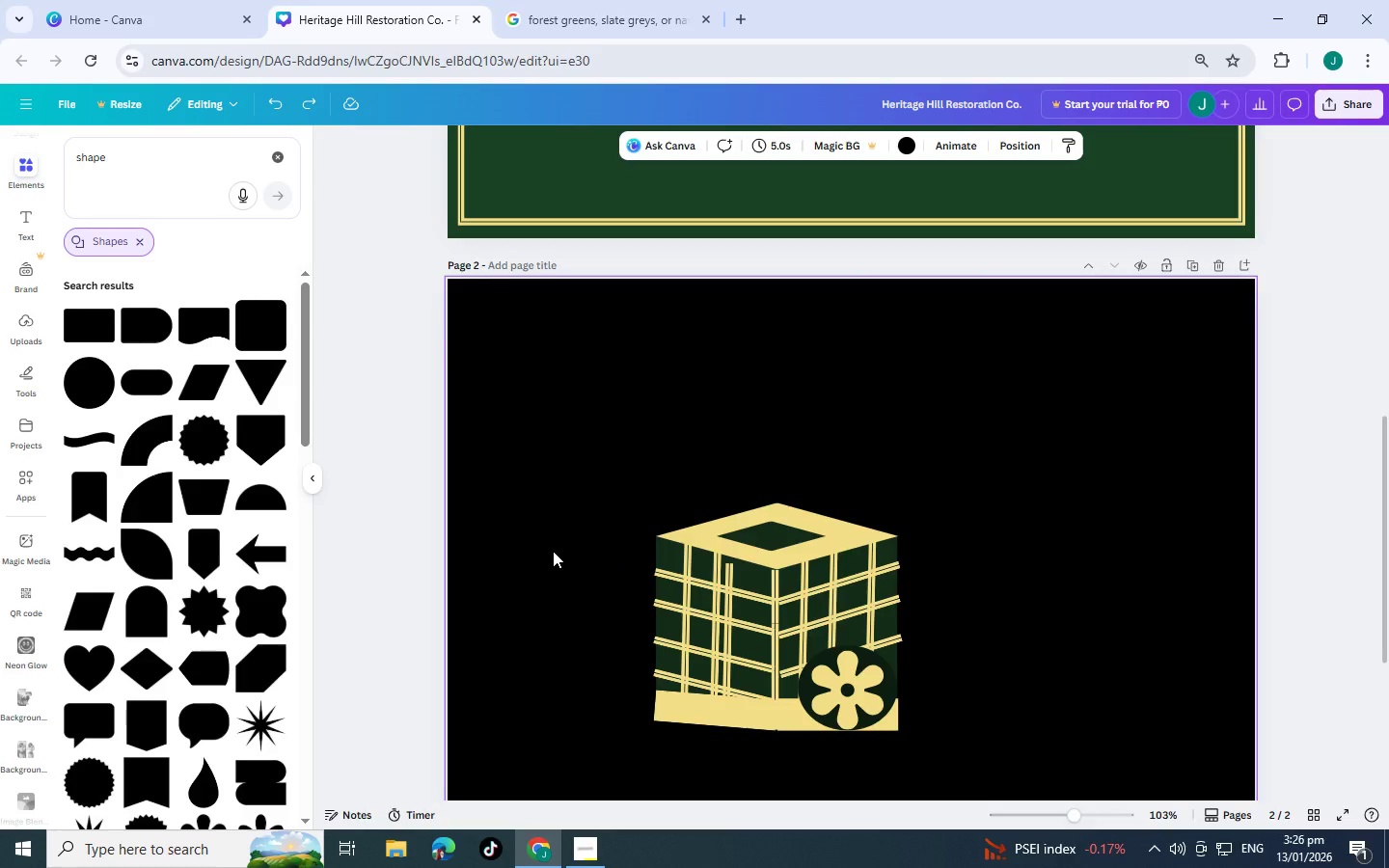 
left_click([584, 687])
 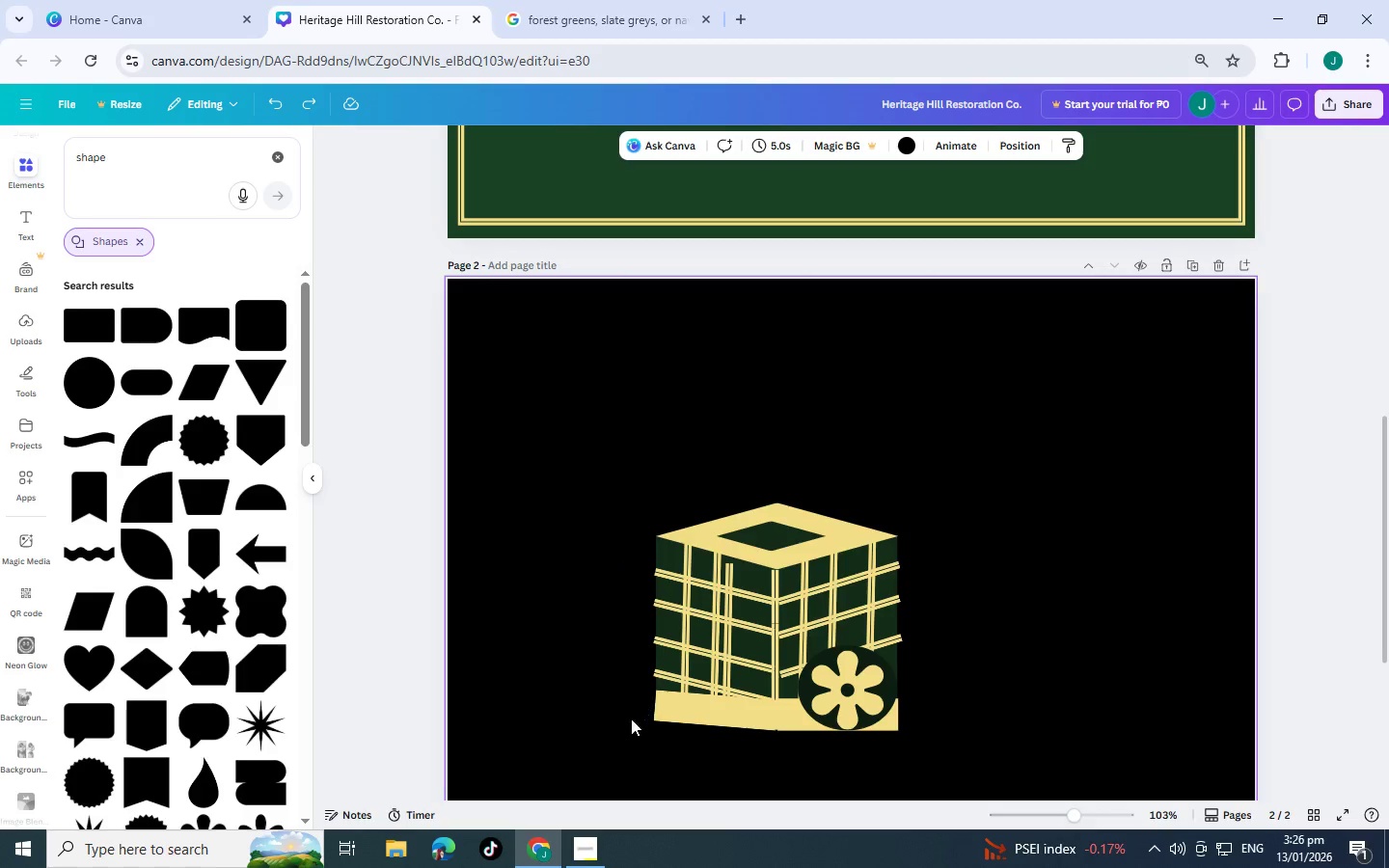 
scroll: coordinate [720, 511], scroll_direction: up, amount: 1.0
 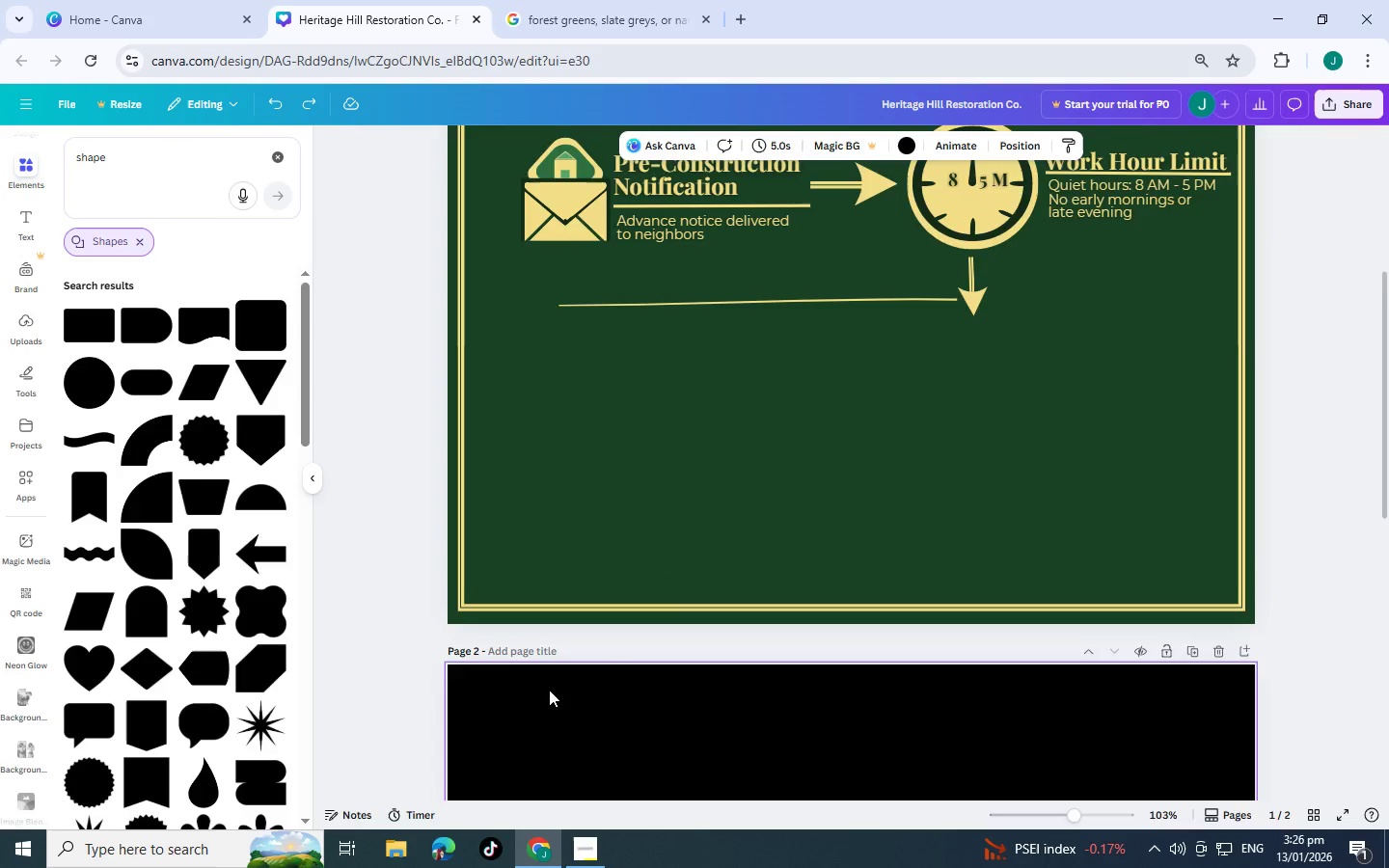 
scroll: coordinate [549, 690], scroll_direction: down, amount: 4.0
 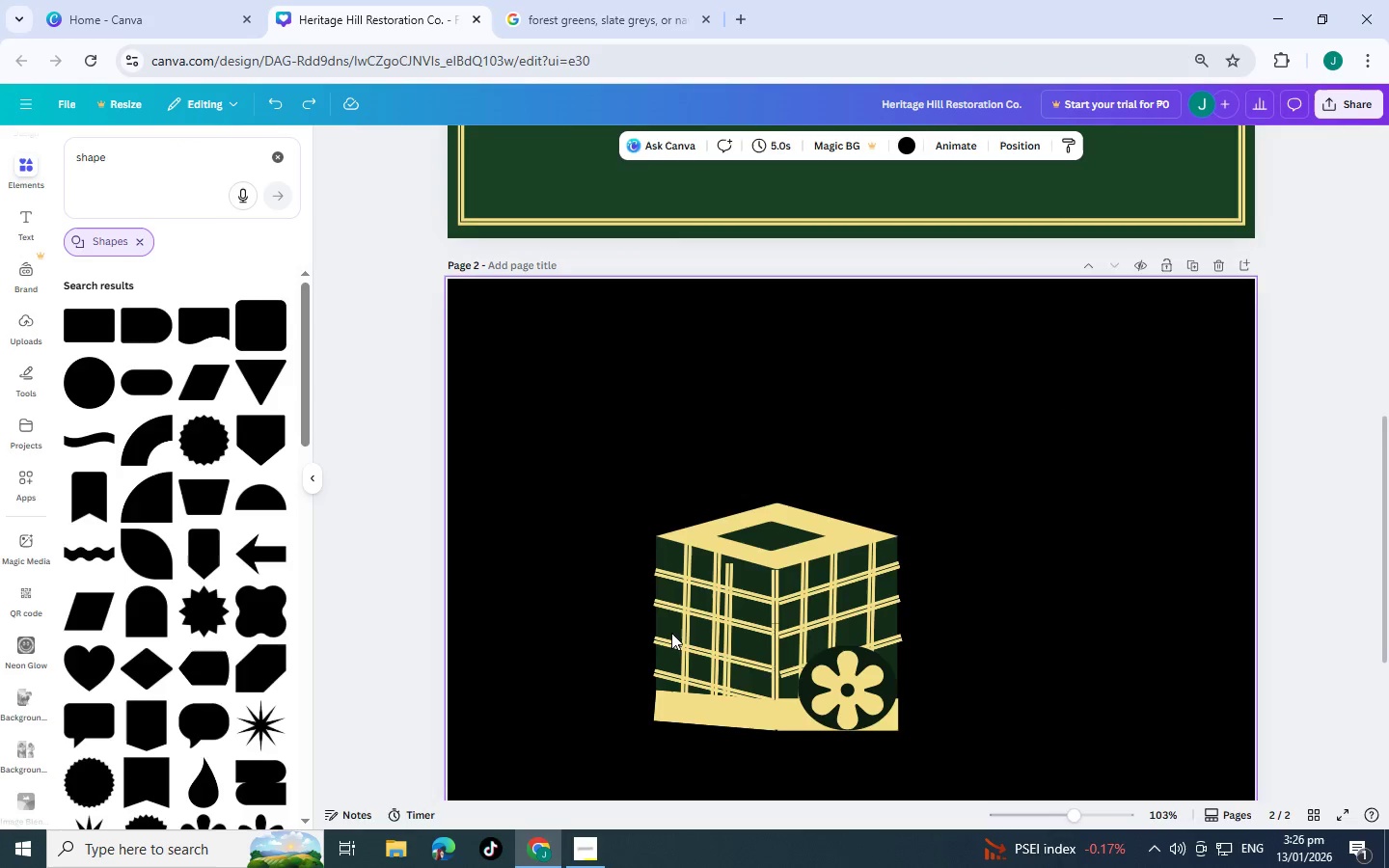 
left_click([667, 602])
 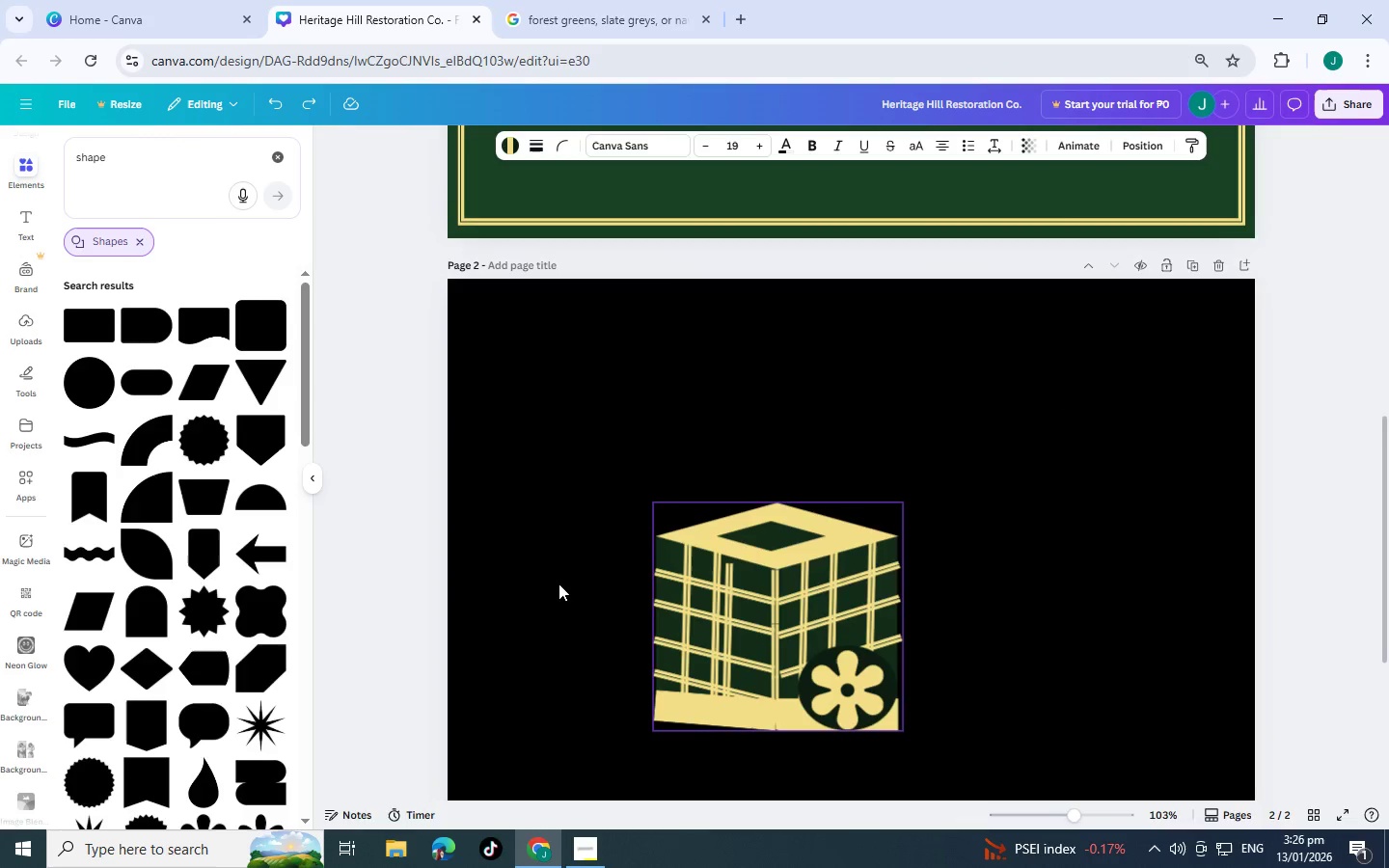 
left_click([570, 570])
 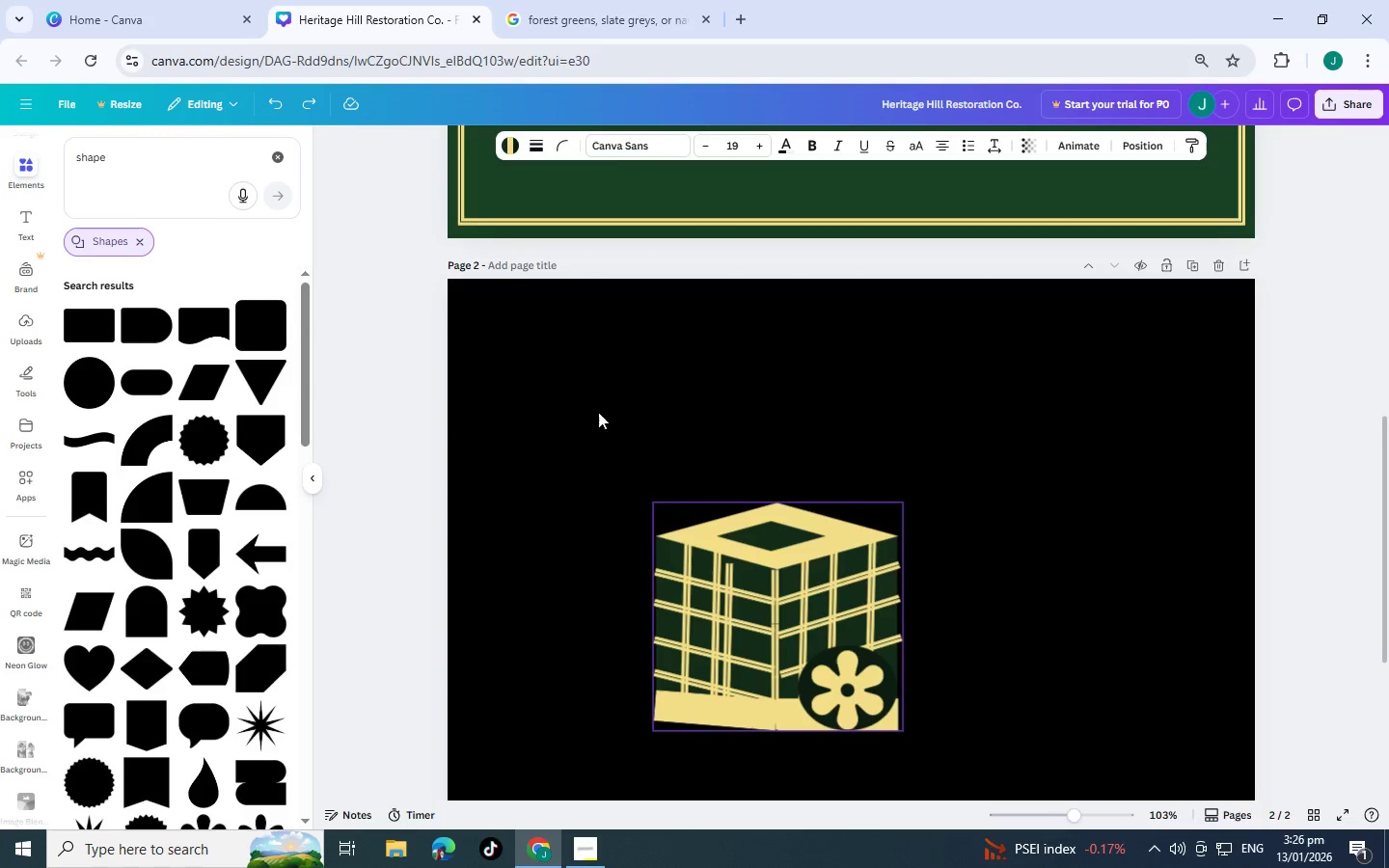 
left_click([618, 388])
 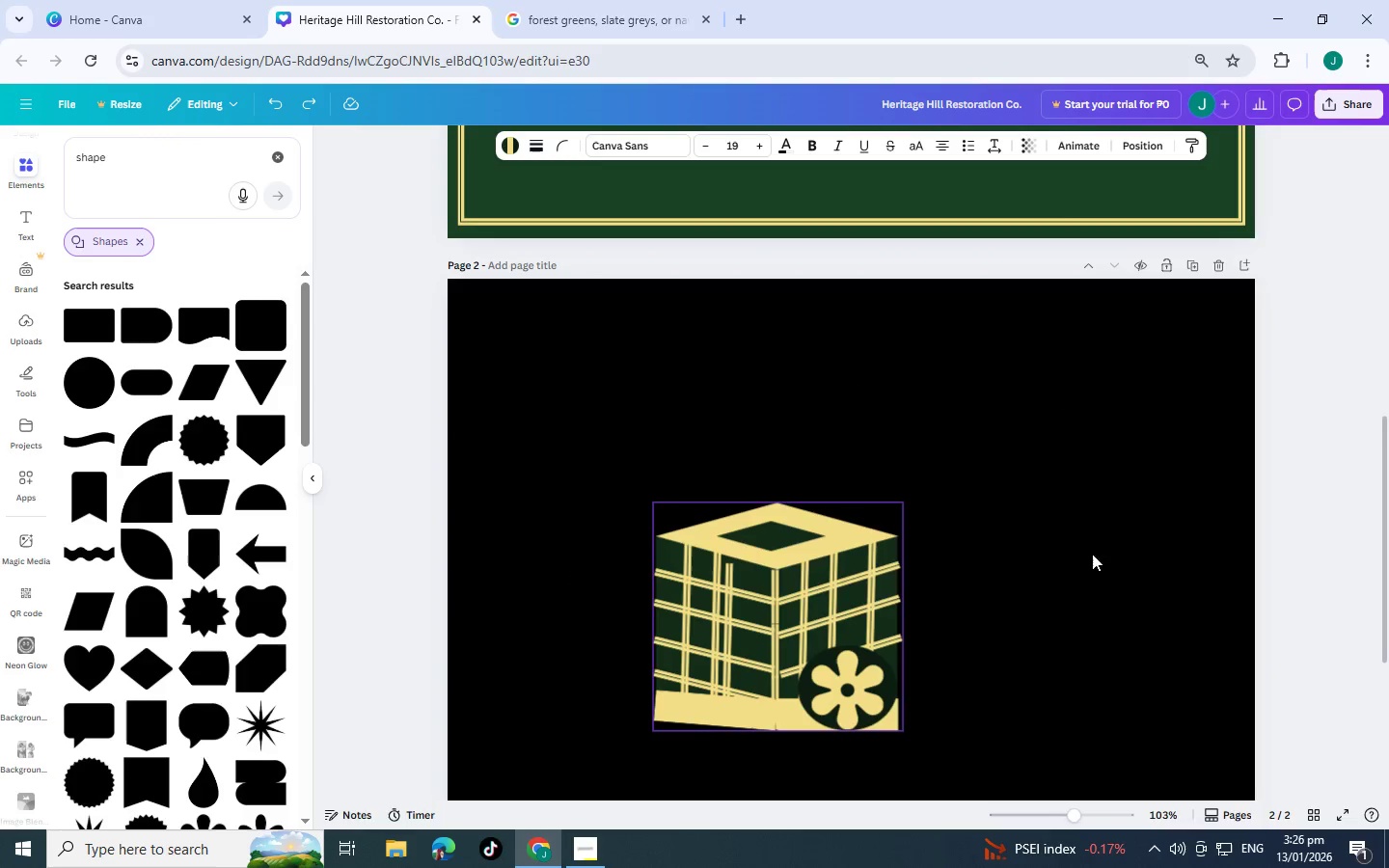 
left_click([1045, 505])
 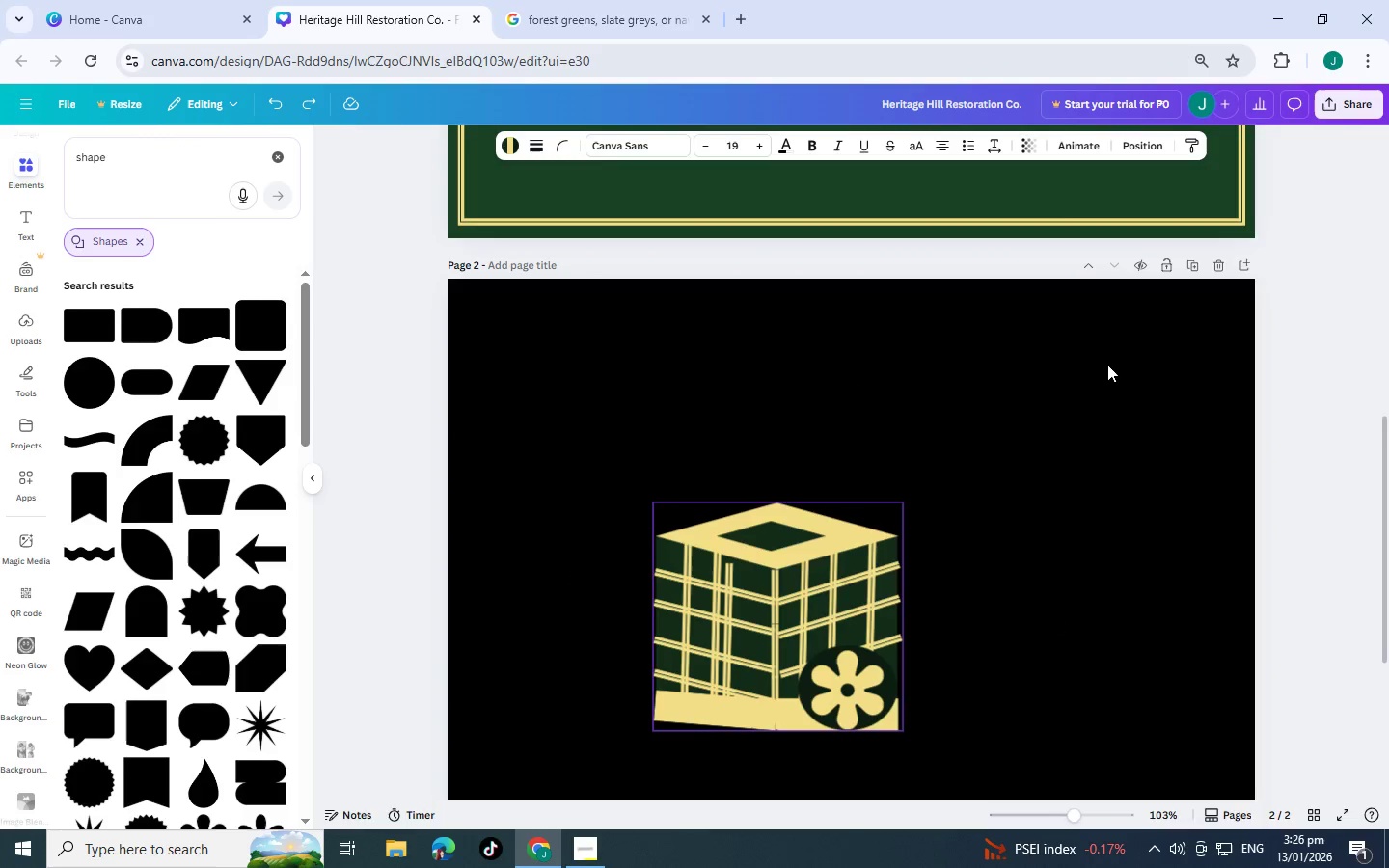 
left_click_drag(start_coordinate=[1104, 365], to_coordinate=[800, 650])
 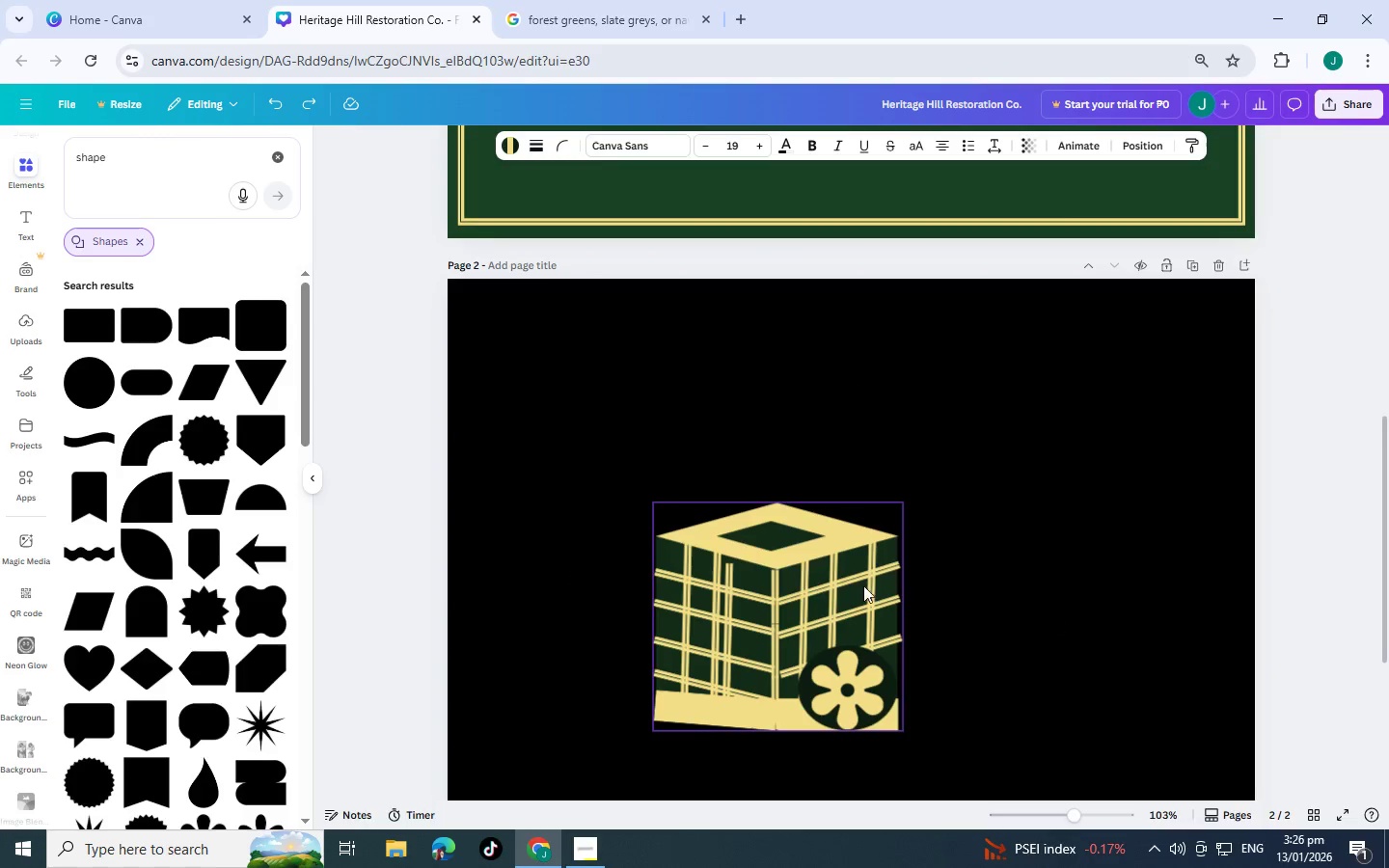 
left_click([784, 585])
 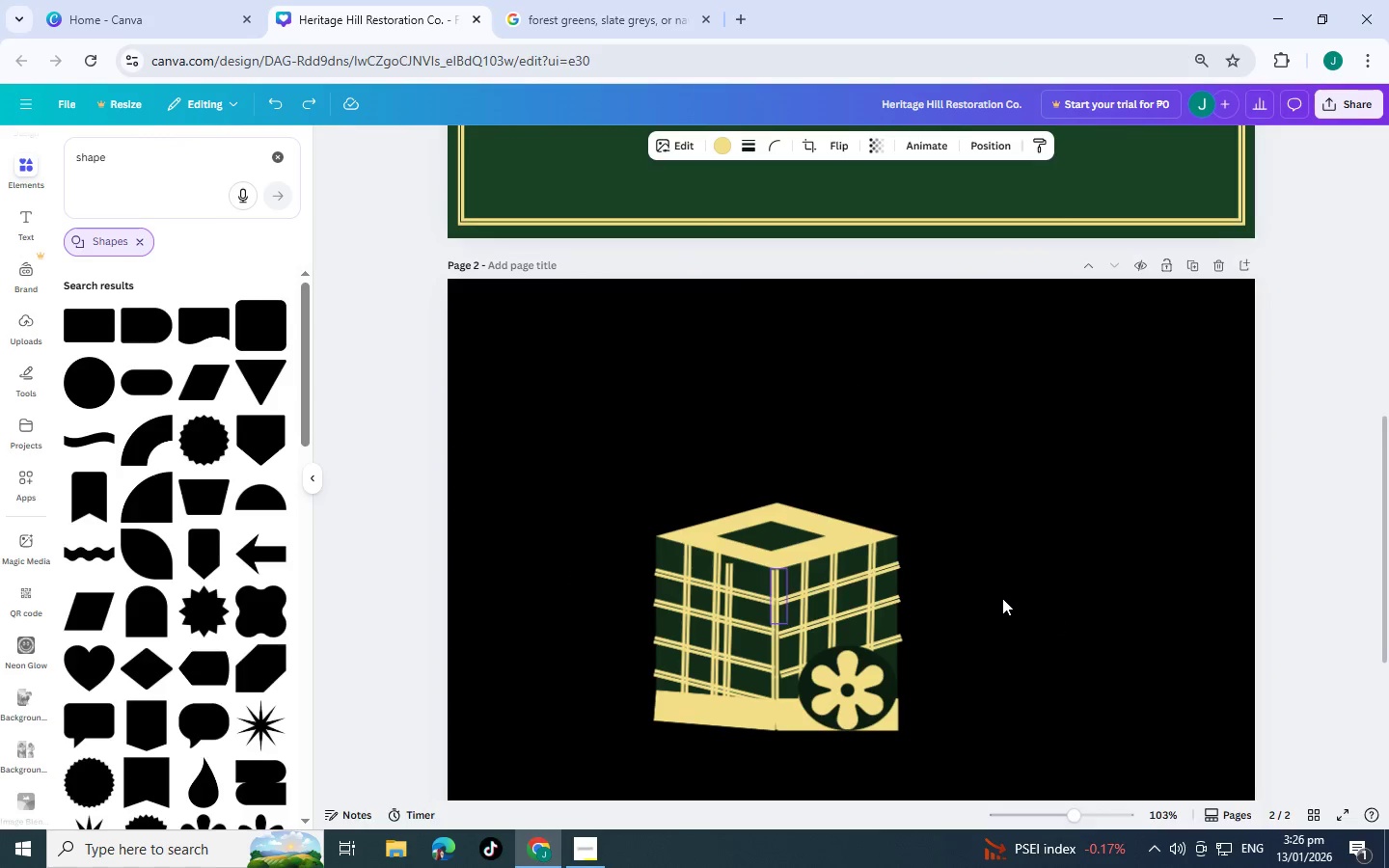 
left_click([994, 462])
 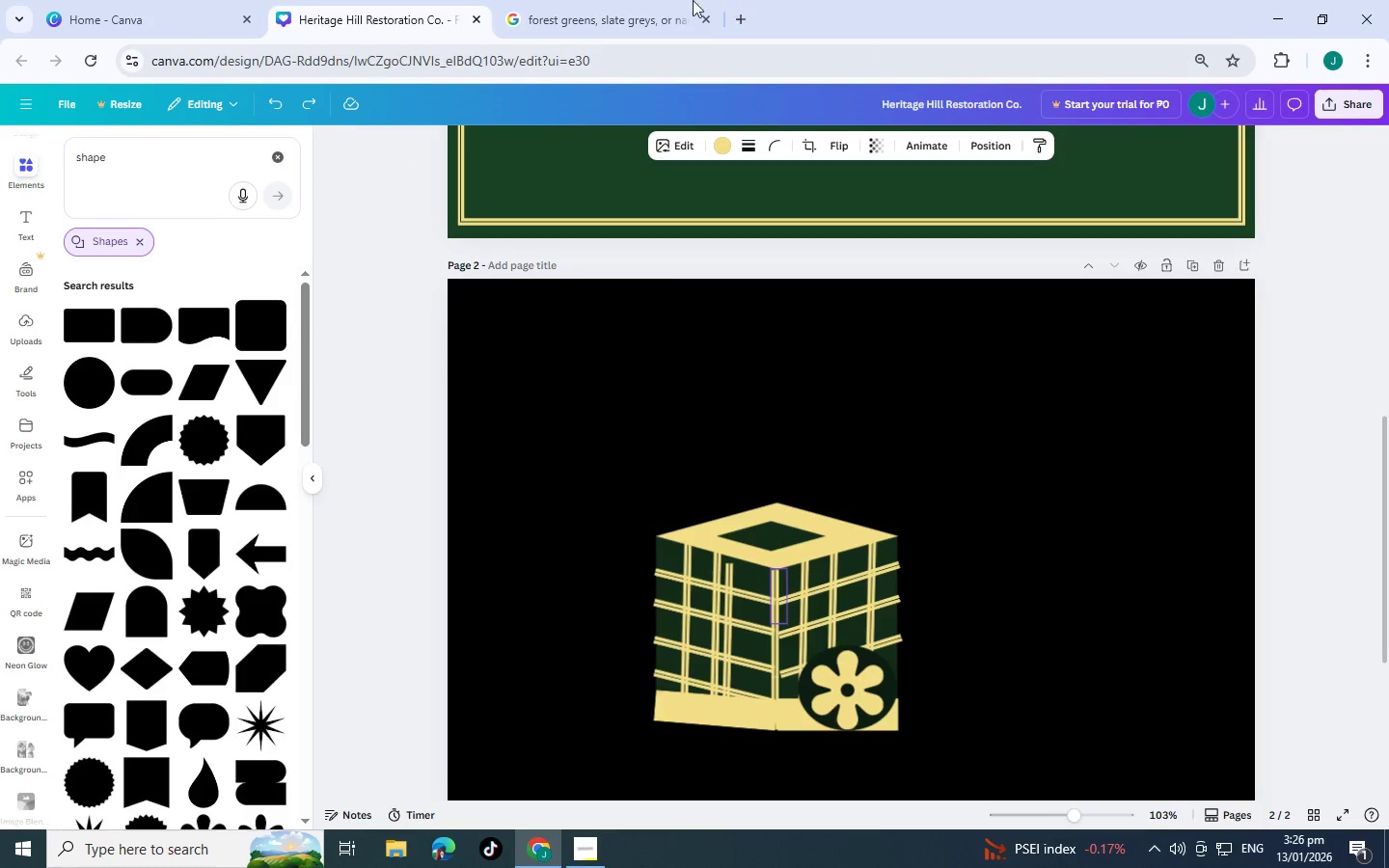 
left_click([710, 18])
 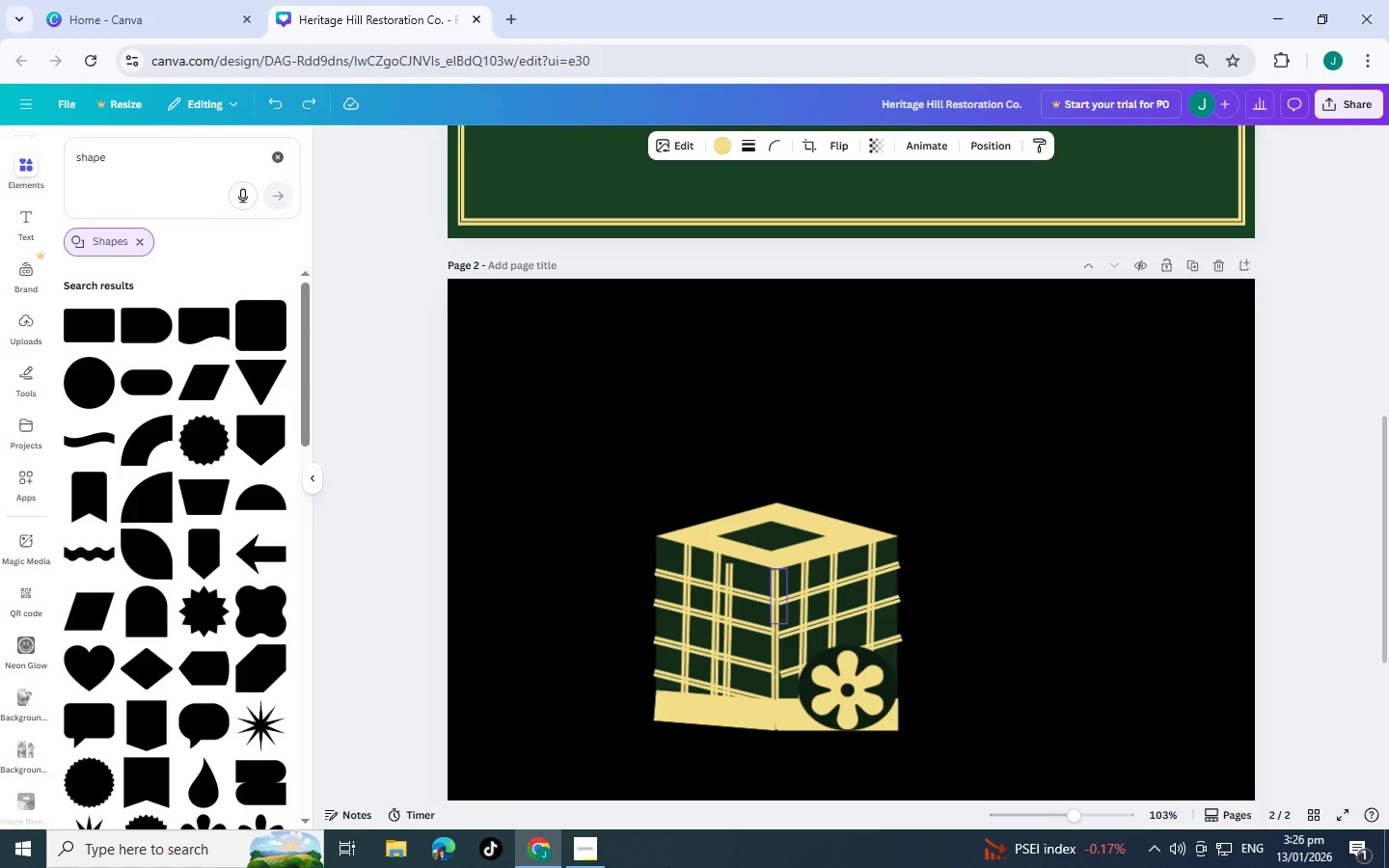 
left_click([599, 848])